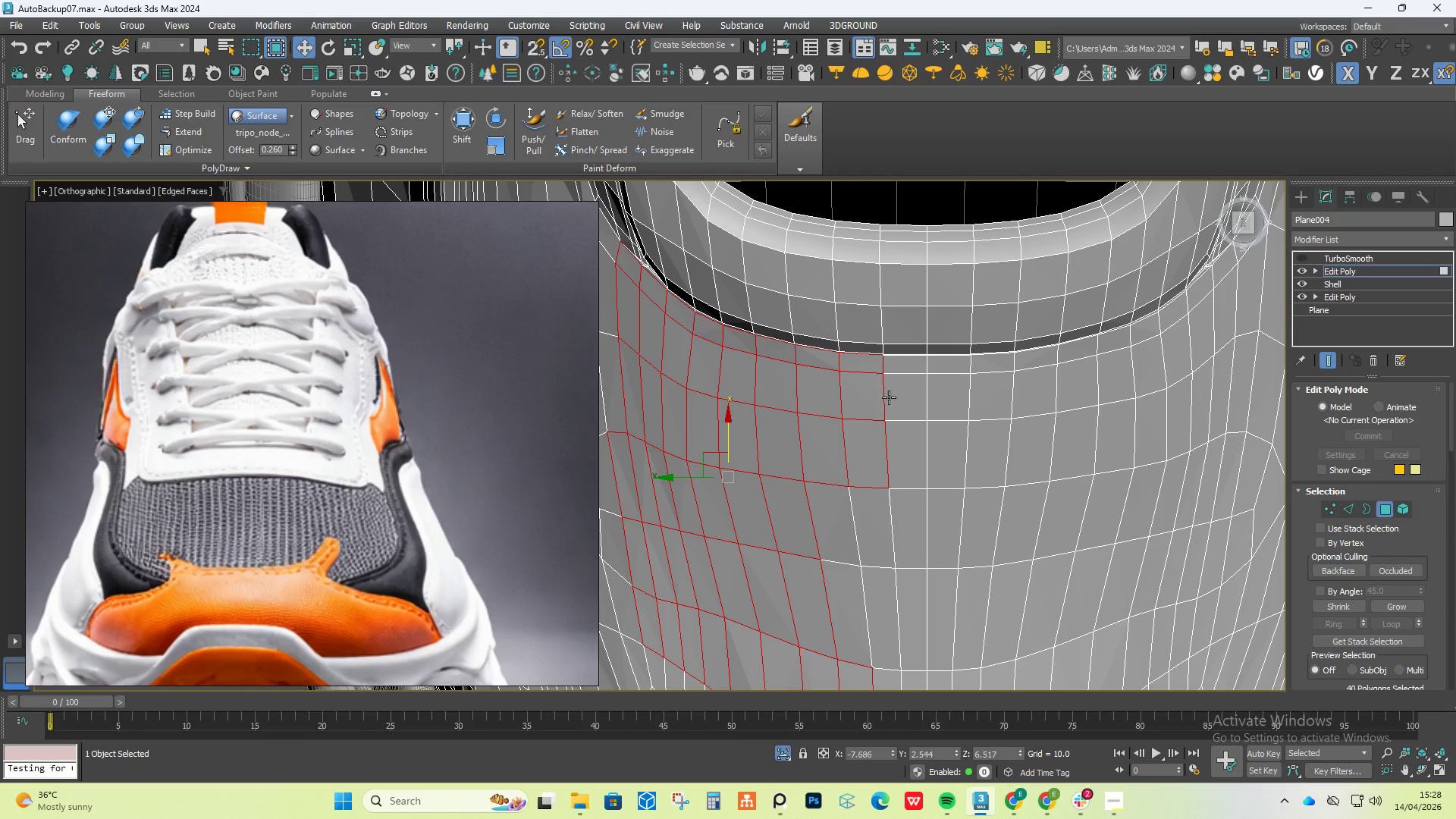 
triple_click([893, 394])
 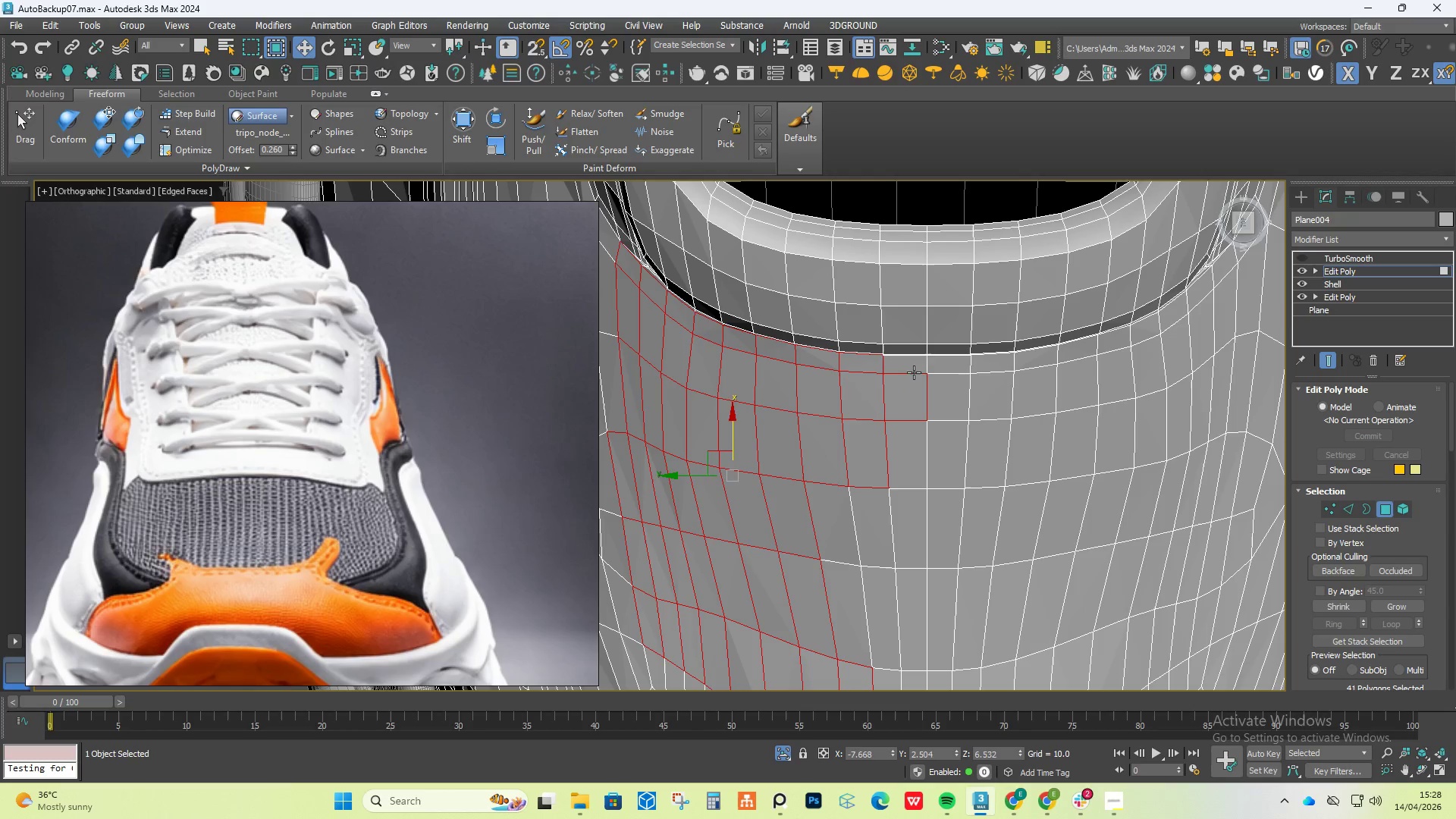 
hold_key(key=ControlLeft, duration=1.53)
triple_click([914, 372])
 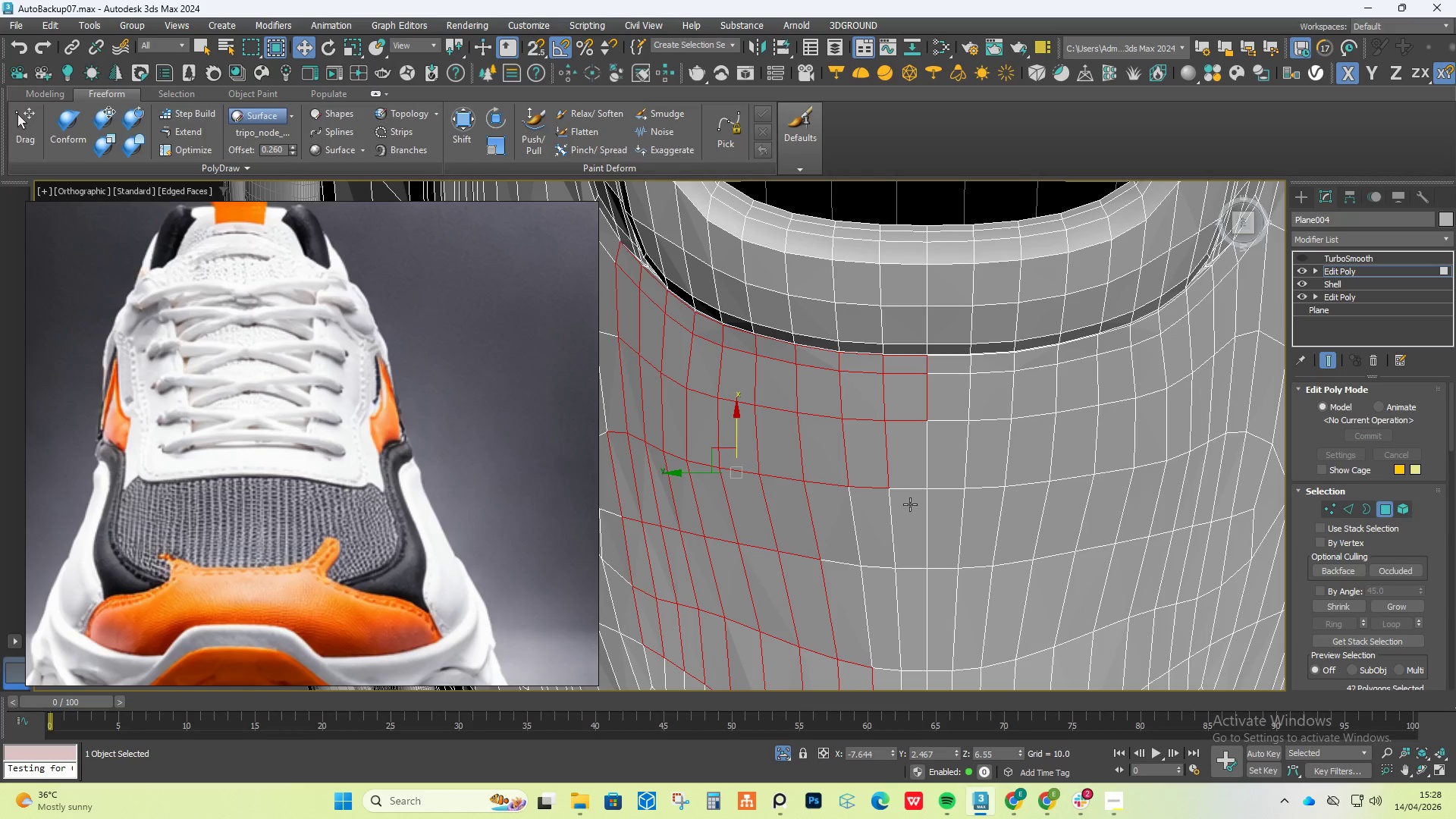 
left_click([905, 470])
 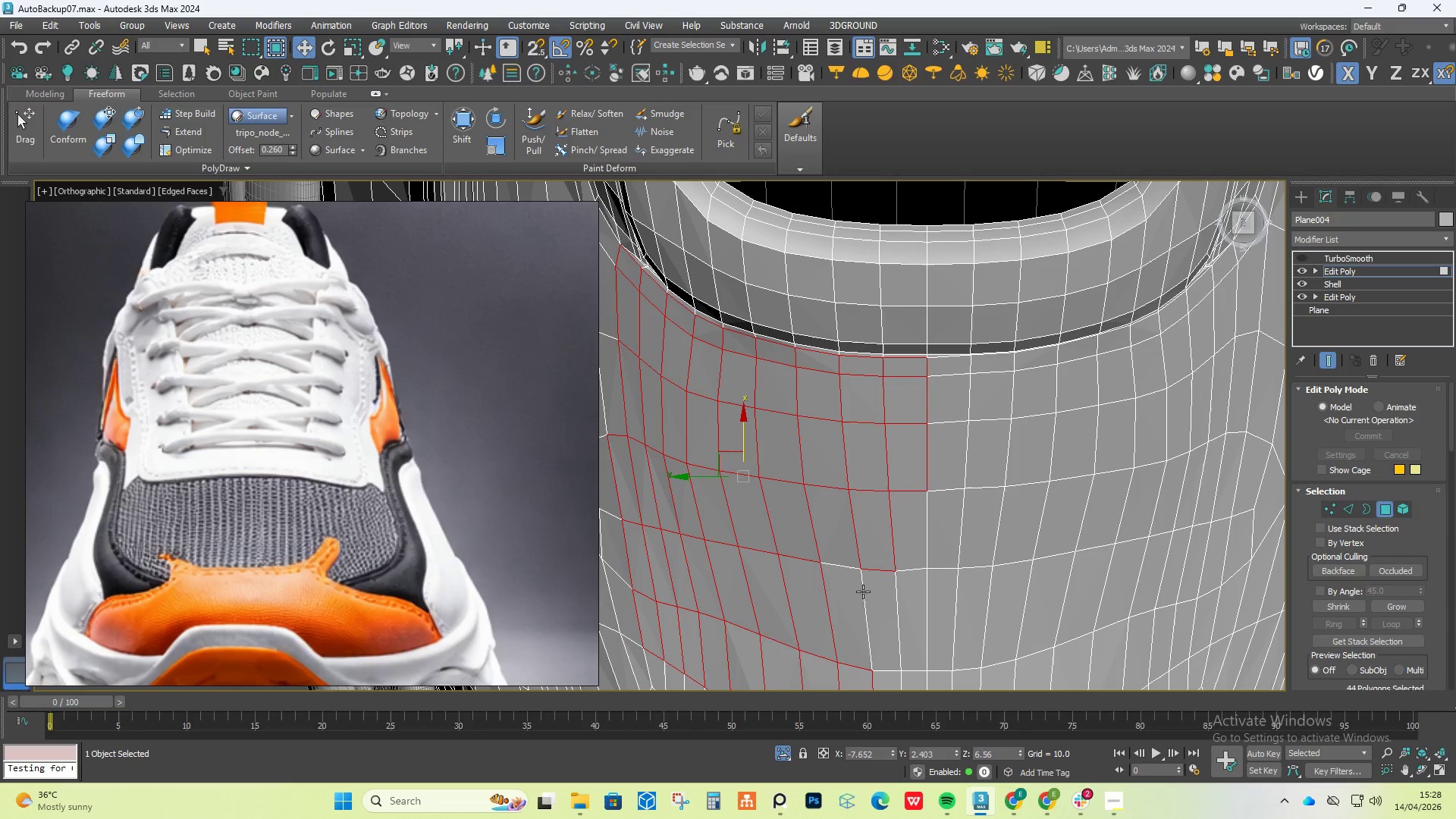 
key(Control+Z)
 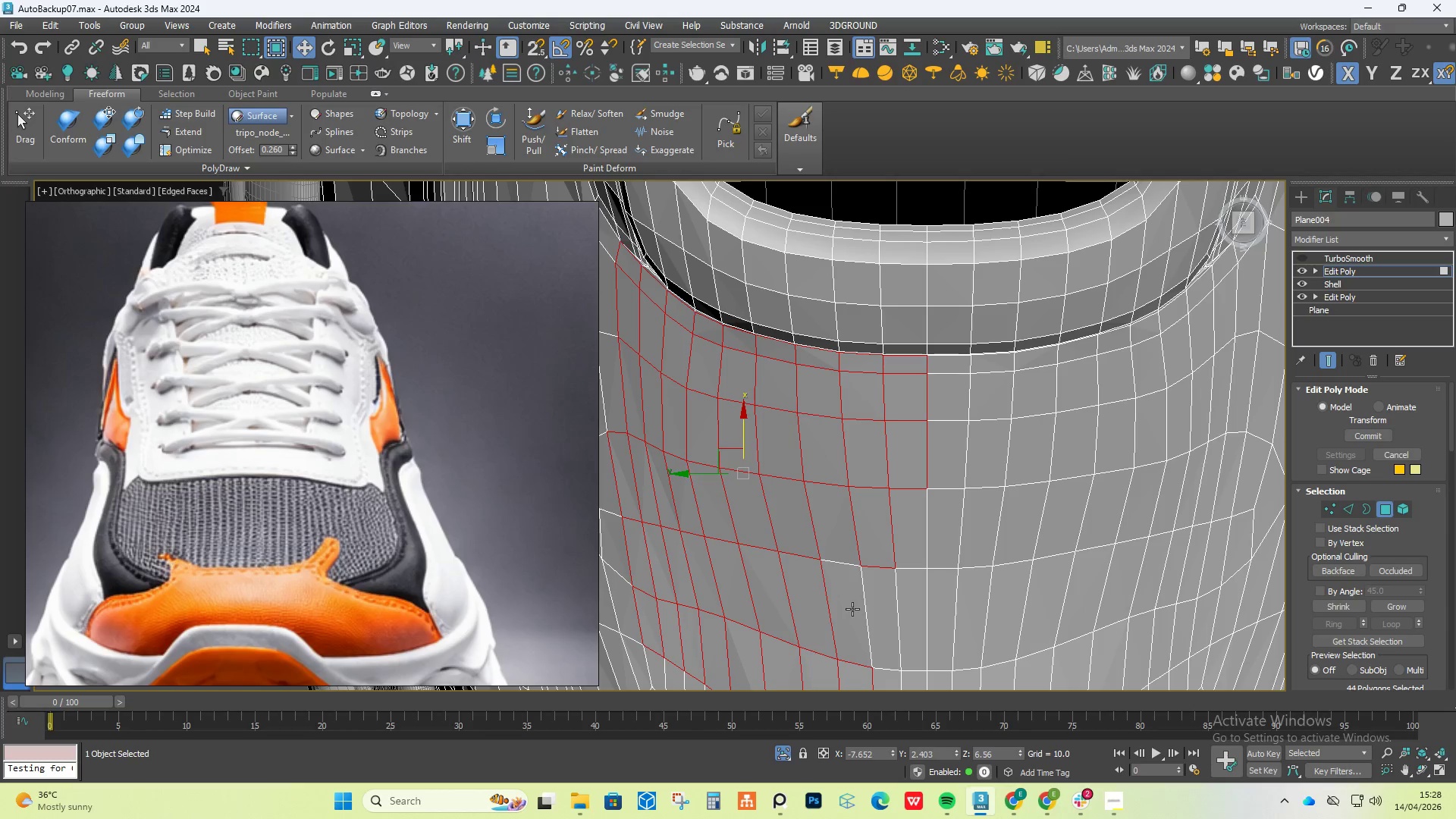 
left_click([852, 609])
 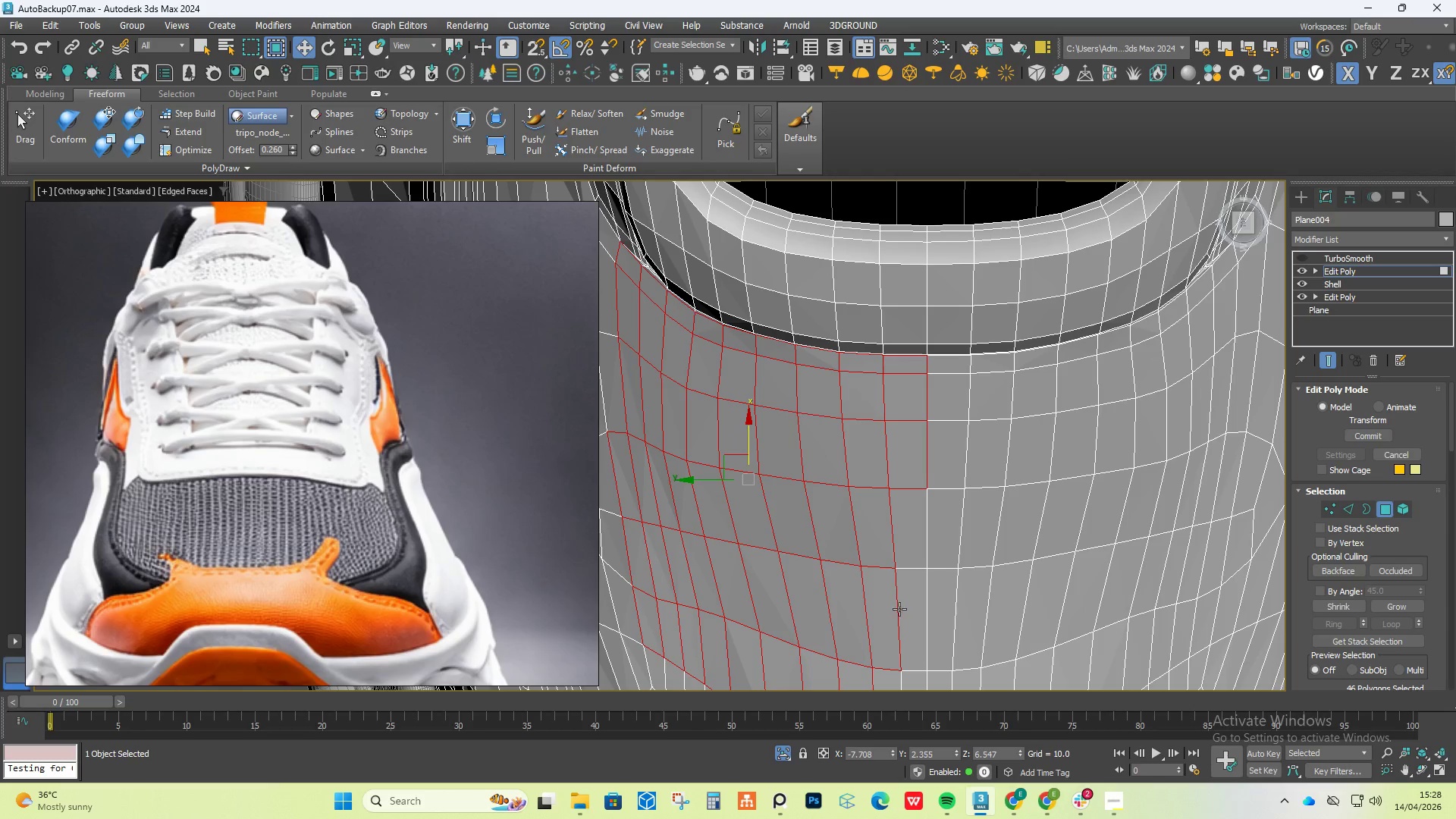 
triple_click([908, 610])
 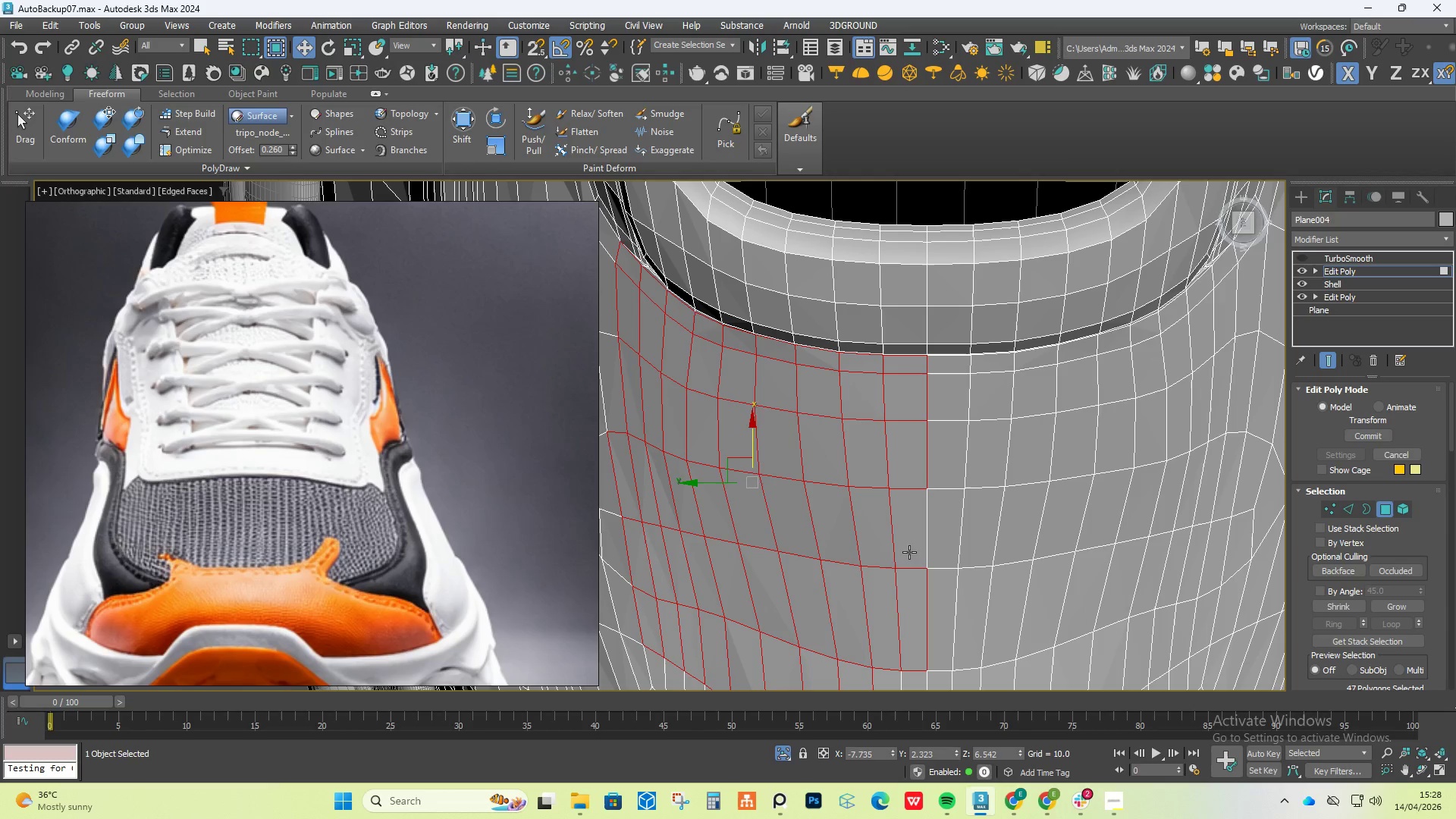 
triple_click([909, 546])
 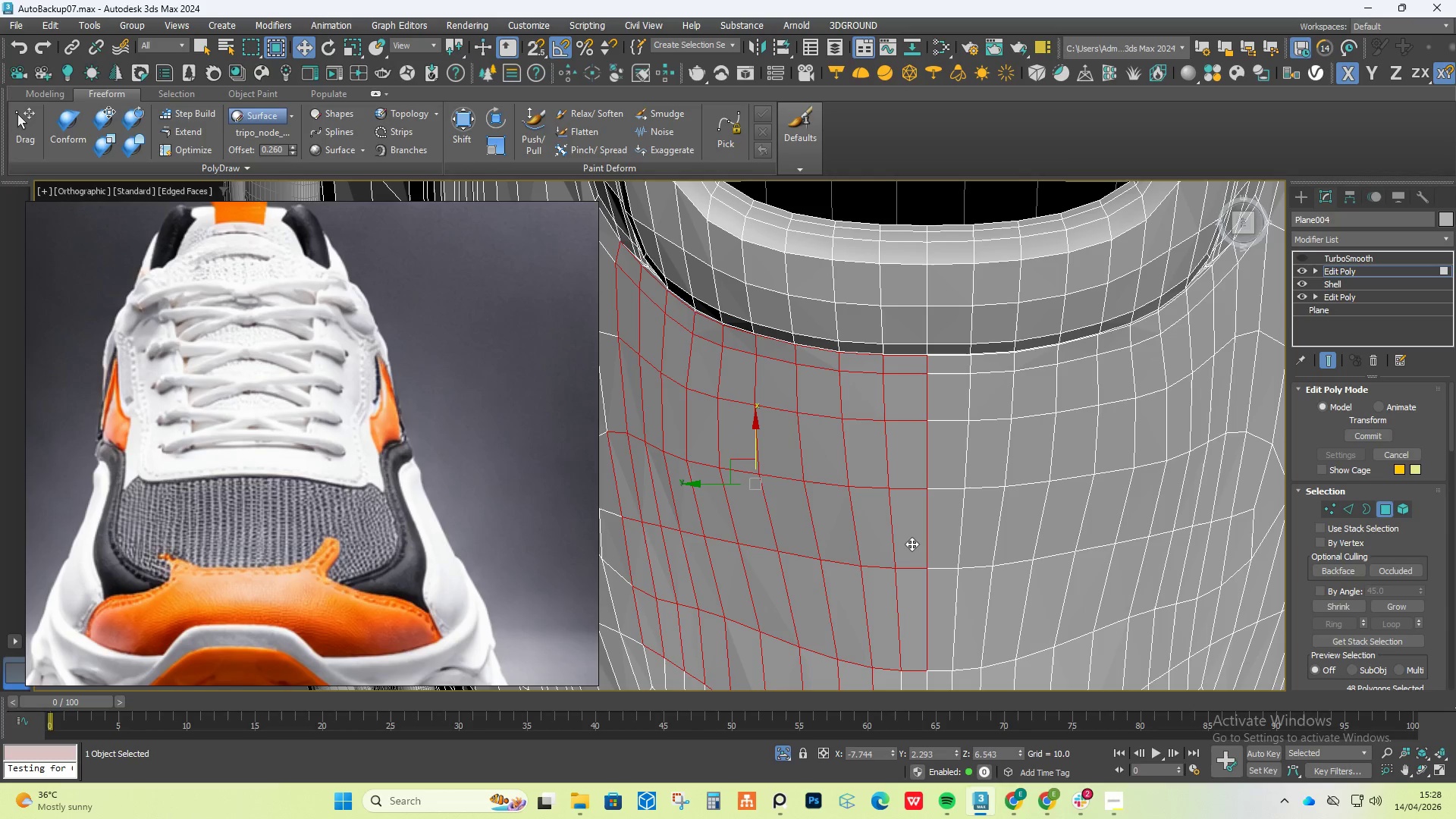 
key(Delete)
 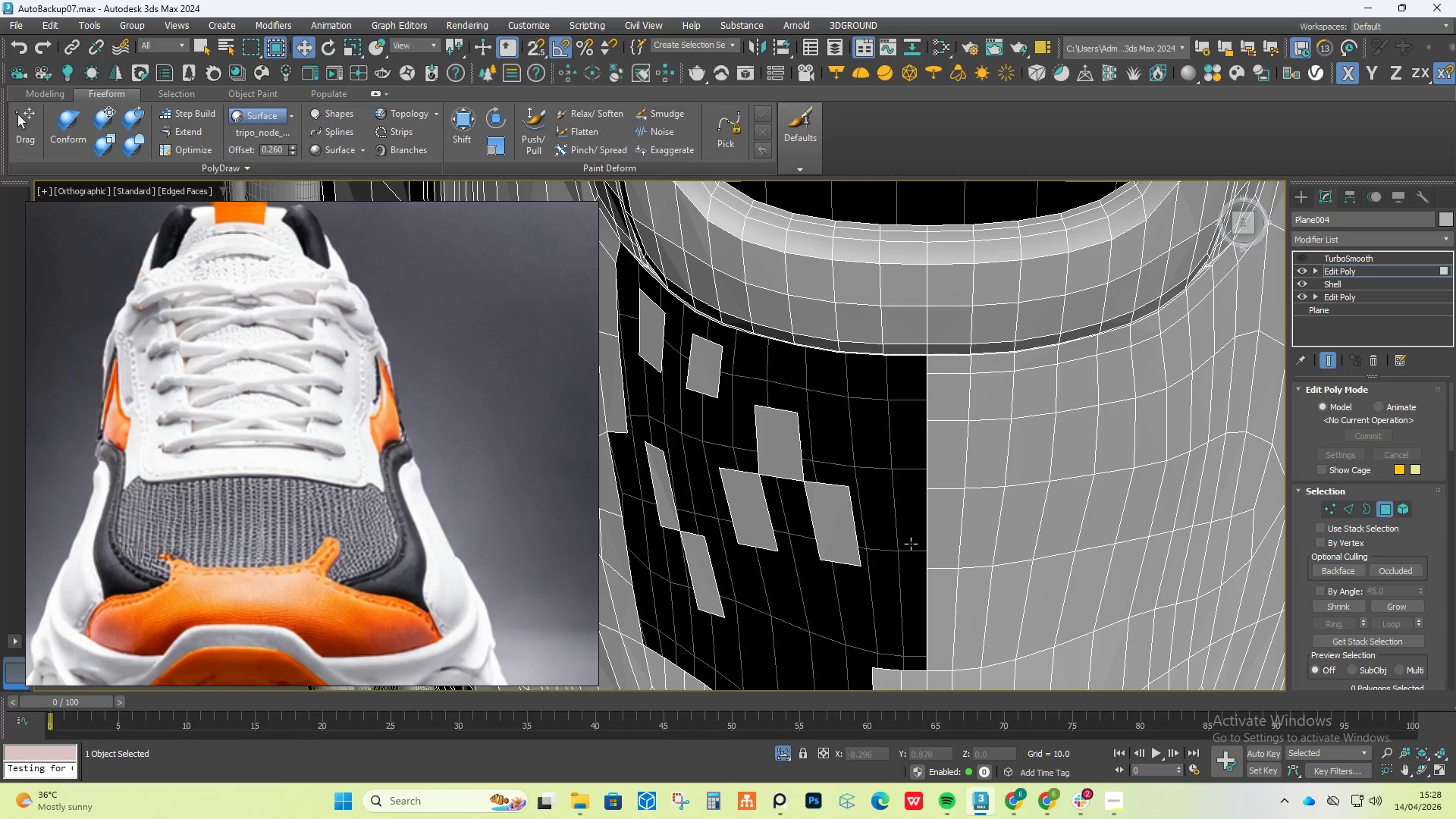 
hold_key(key=AltLeft, duration=1.5)
 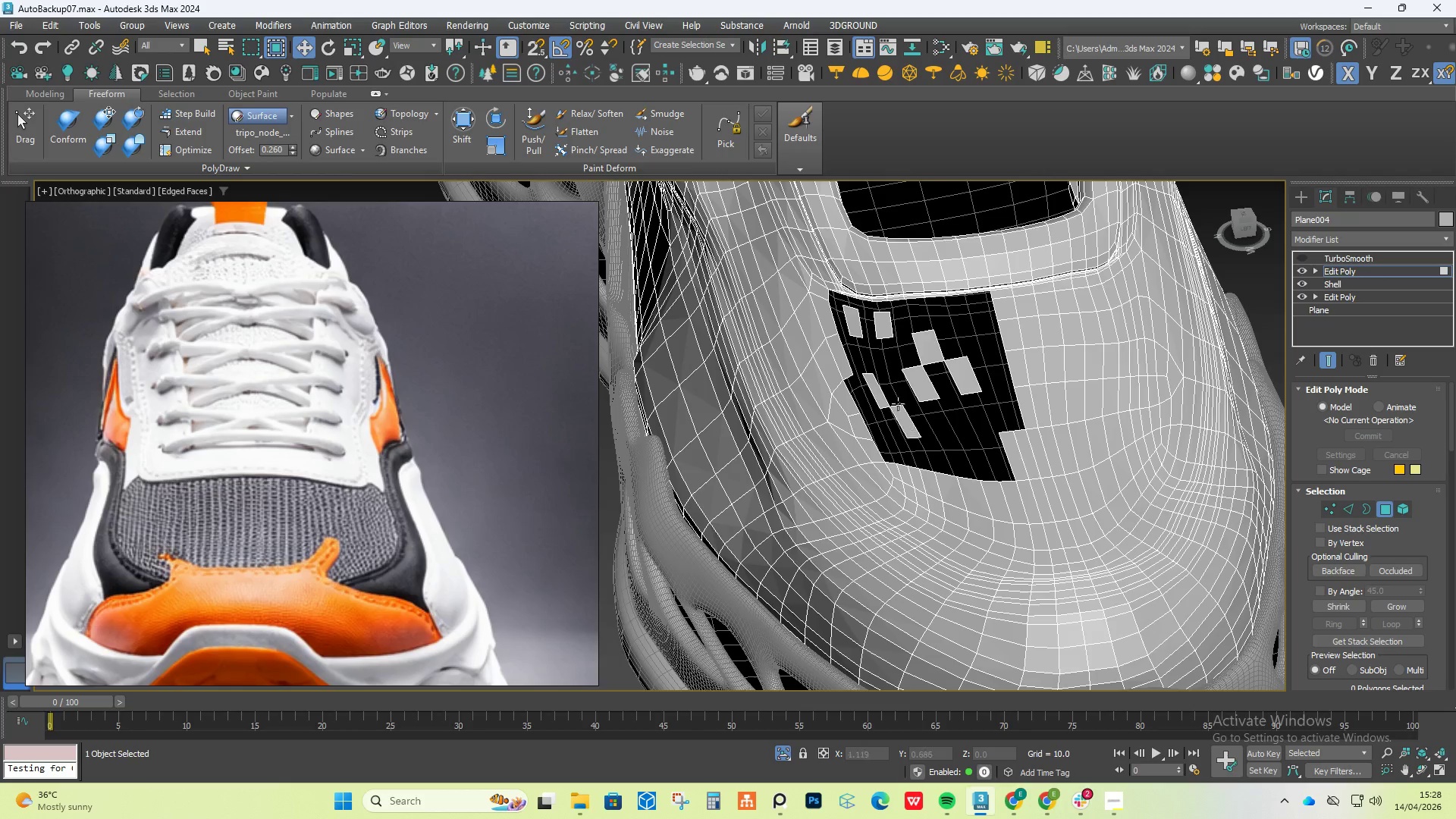 
scroll: coordinate [909, 543], scroll_direction: down, amount: 2.0
 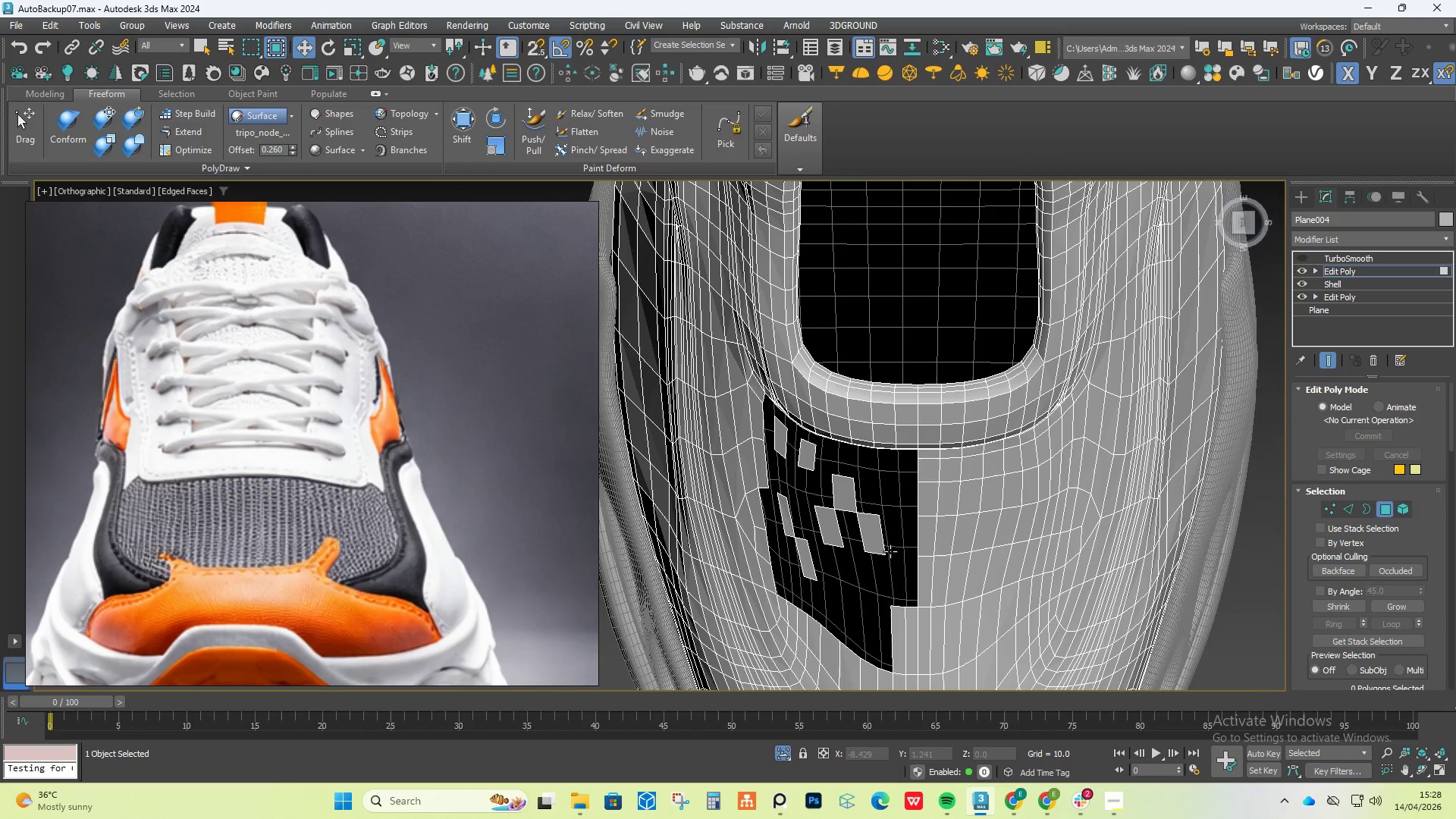 
hold_key(key=AltLeft, duration=0.48)
 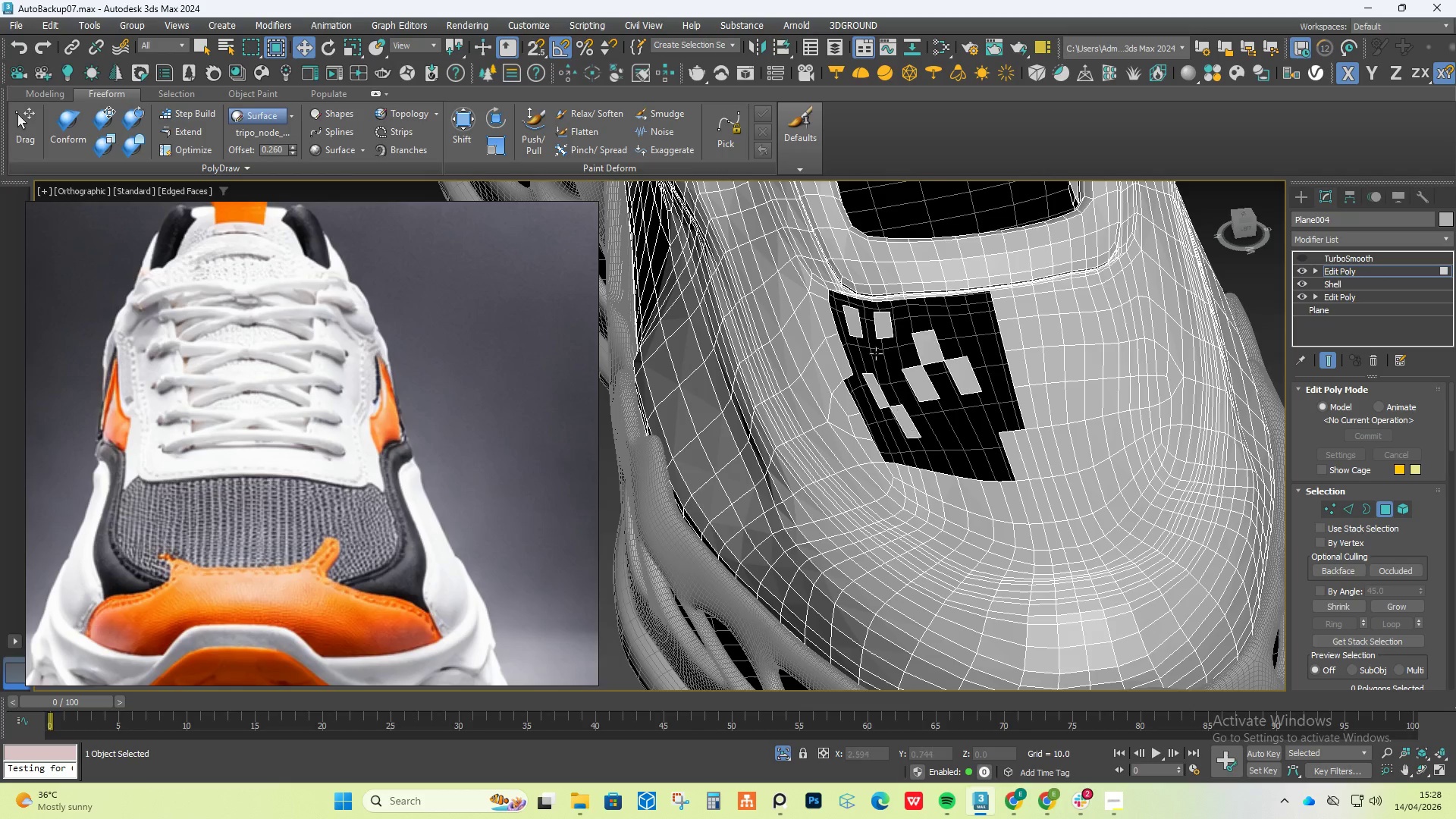 
left_click([834, 296])
 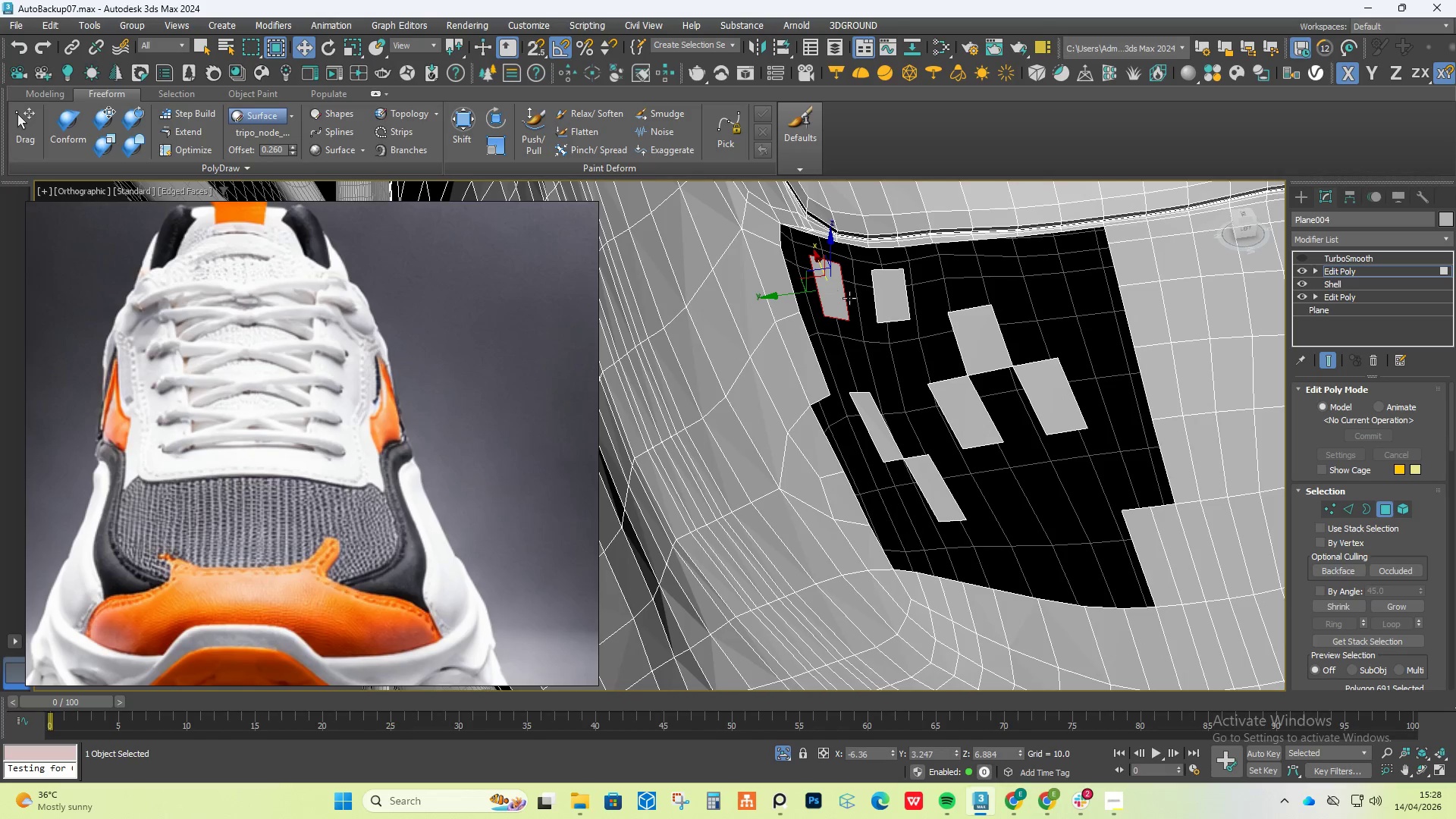 
scroll: coordinate [875, 345], scroll_direction: up, amount: 2.0
 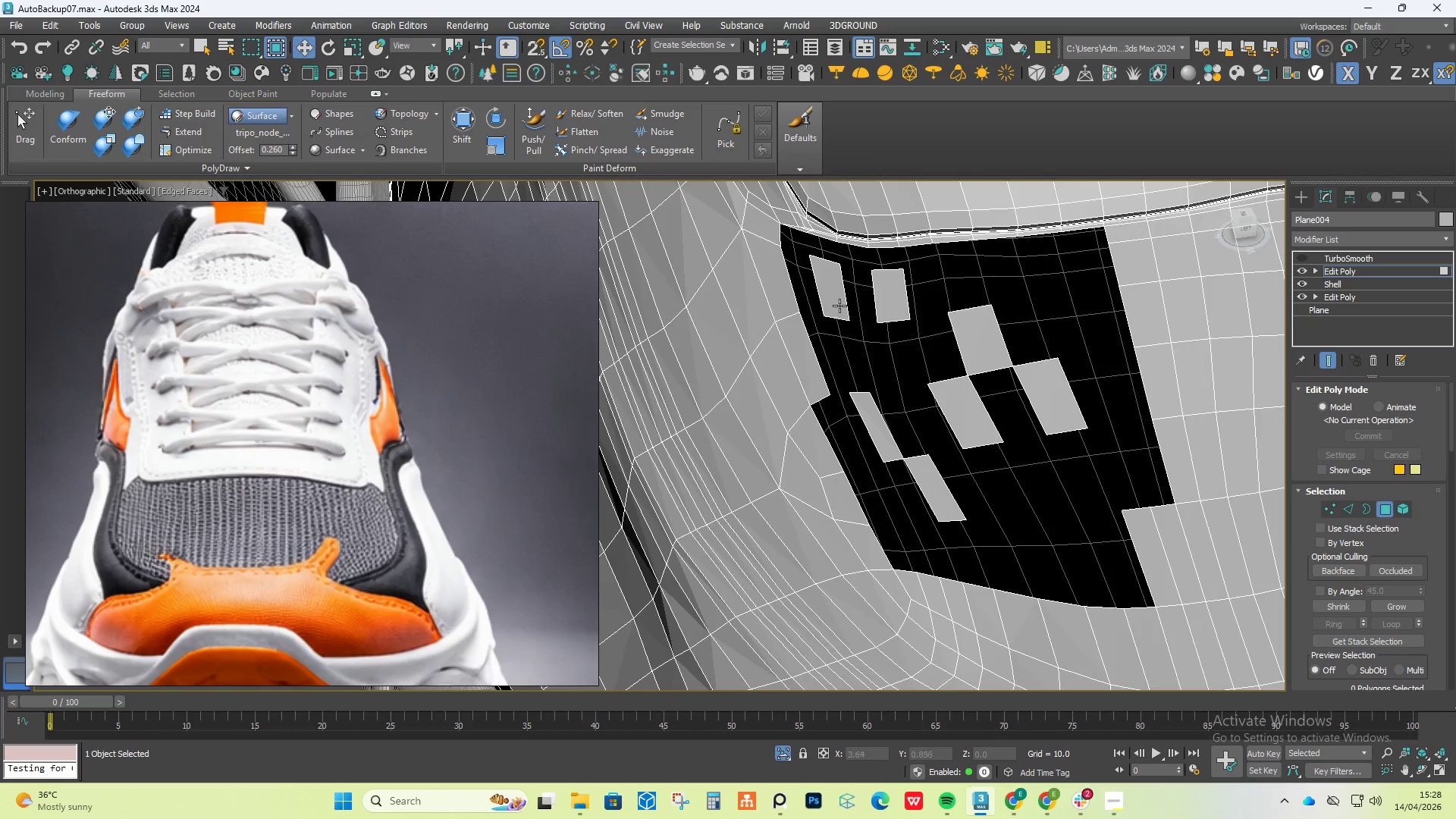 
hold_key(key=ControlLeft, duration=1.53)
double_click([876, 298])
 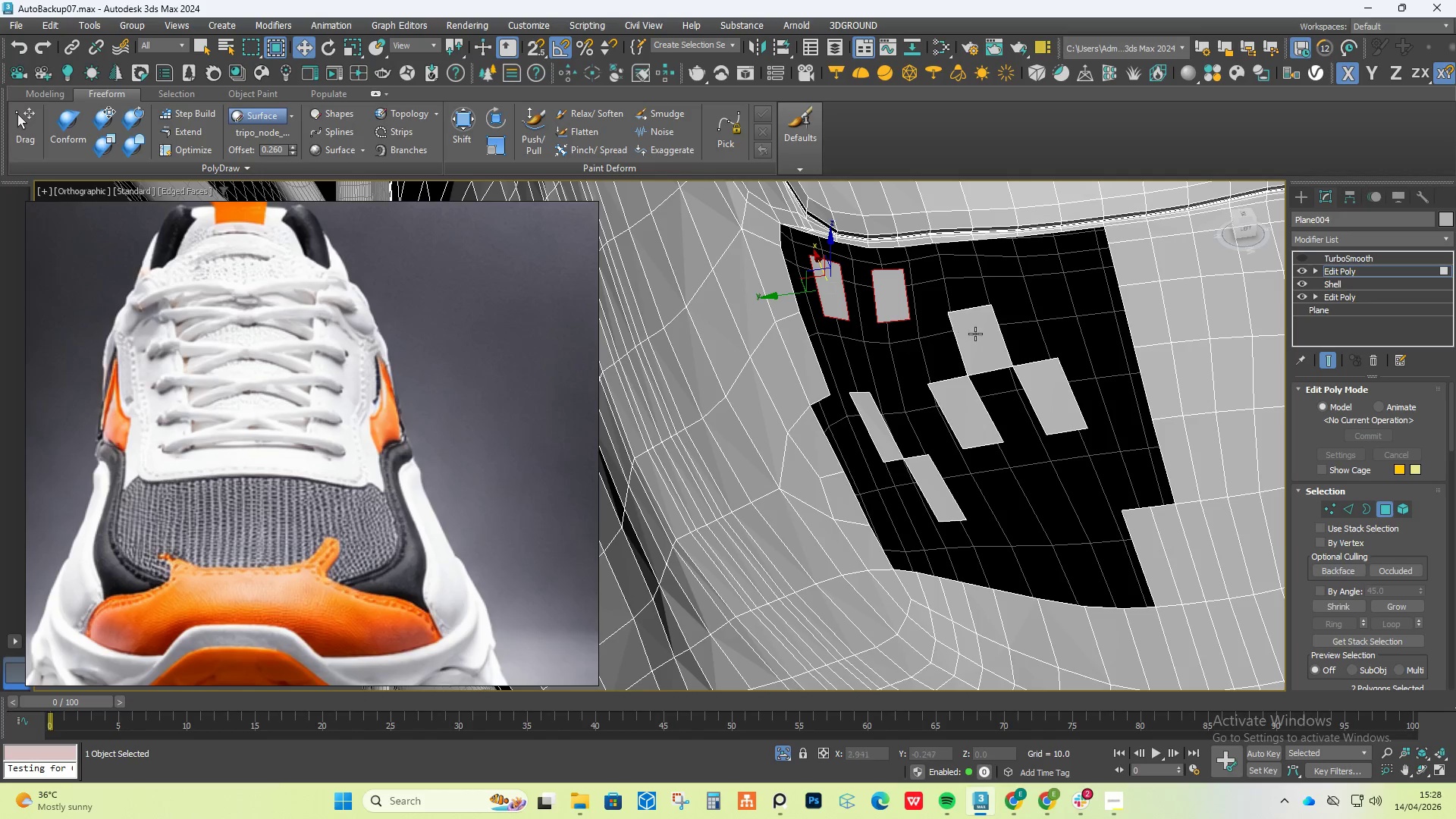 
triple_click([977, 334])
 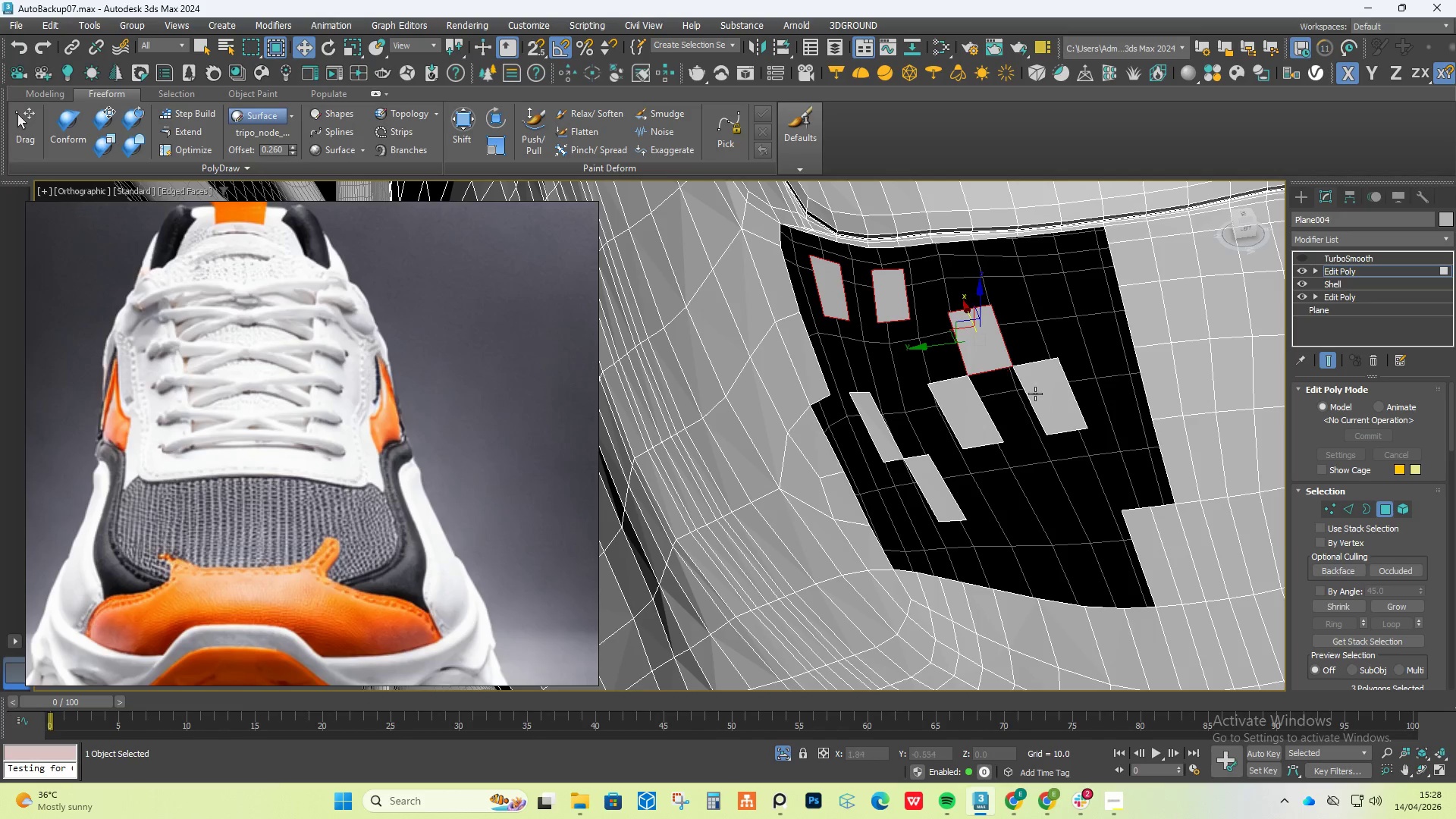 
triple_click([1035, 394])
 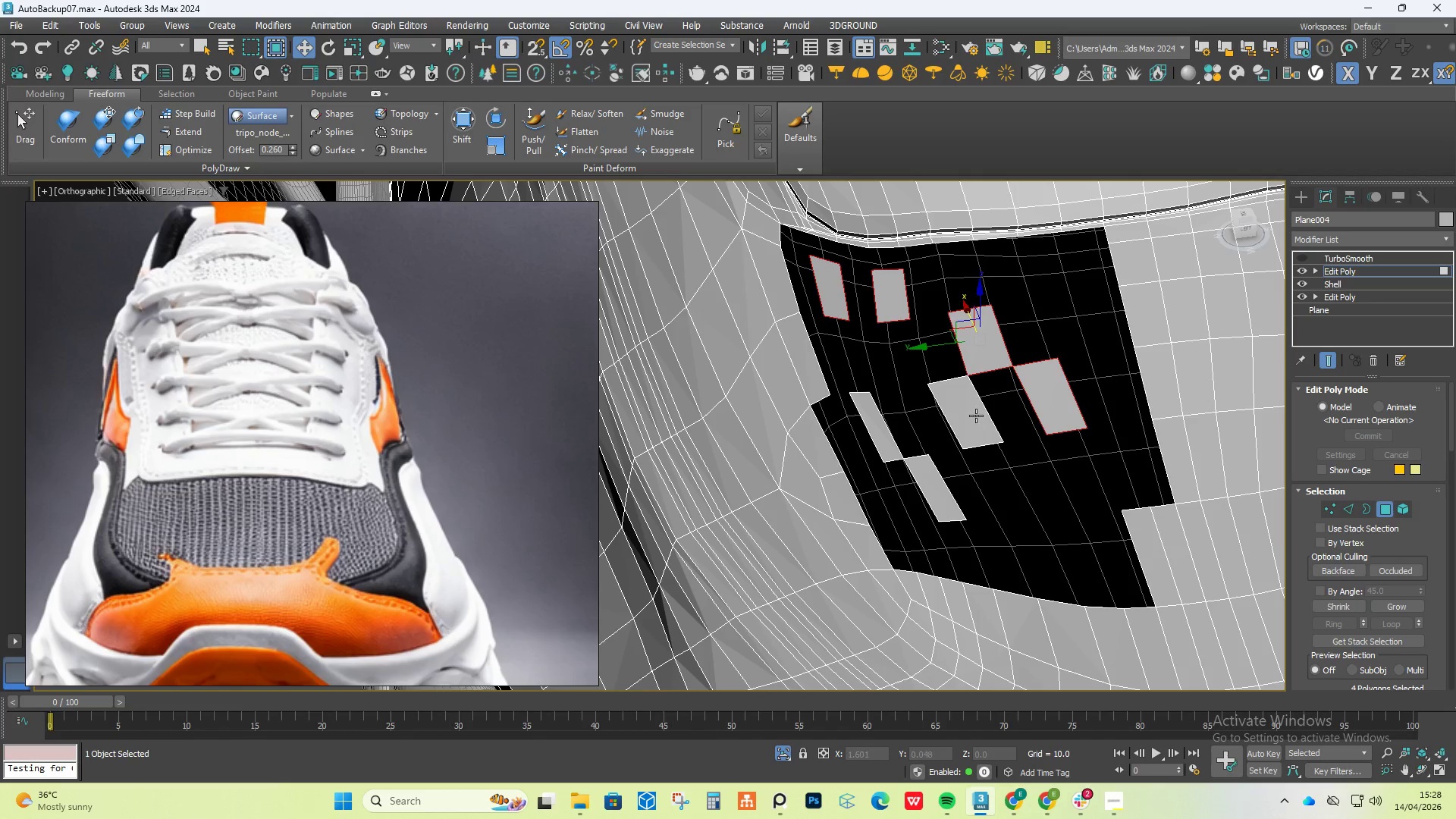 
hold_key(key=ControlLeft, duration=1.41)
triple_click([976, 416])
 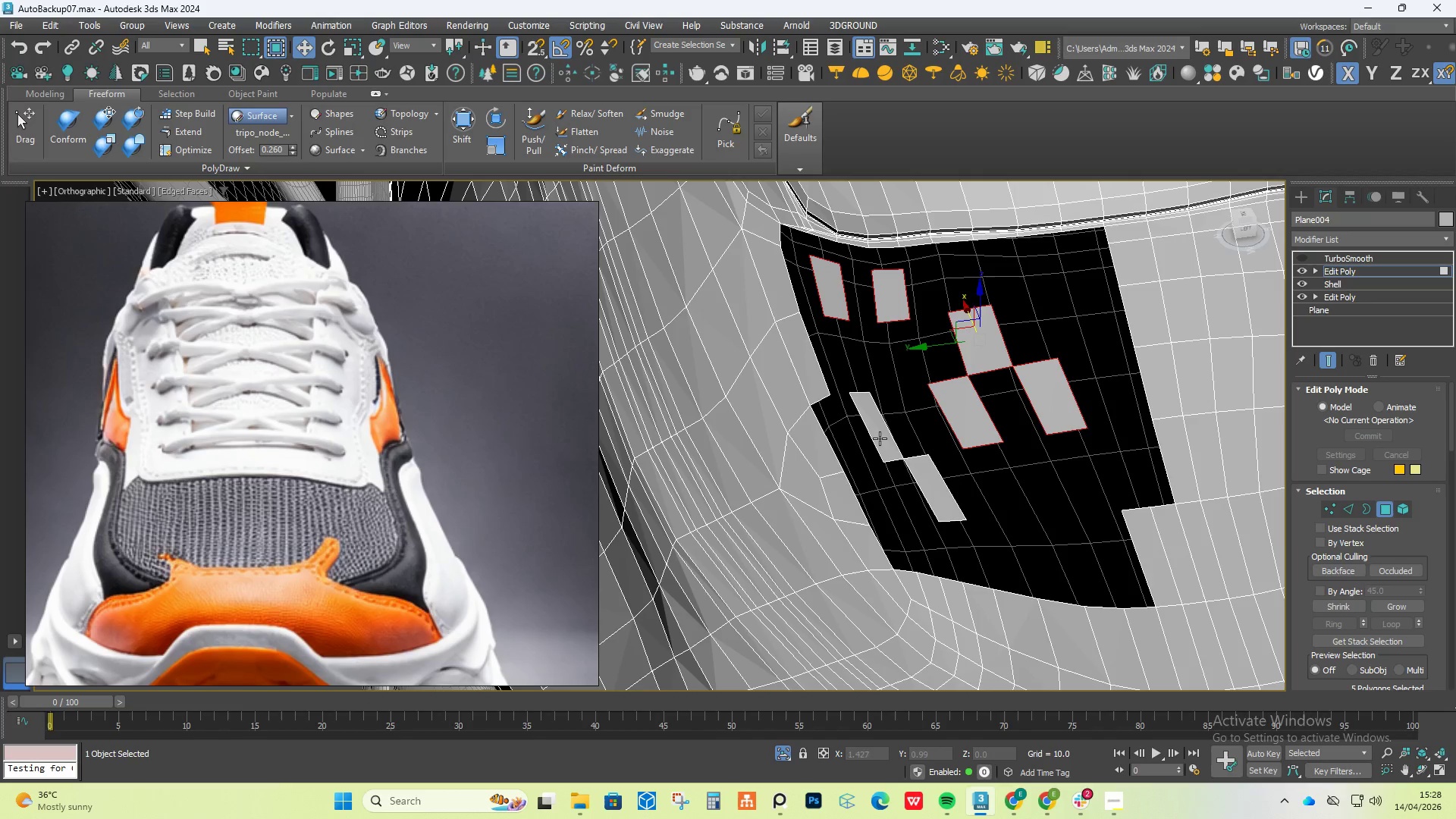 
left_click([879, 438])
 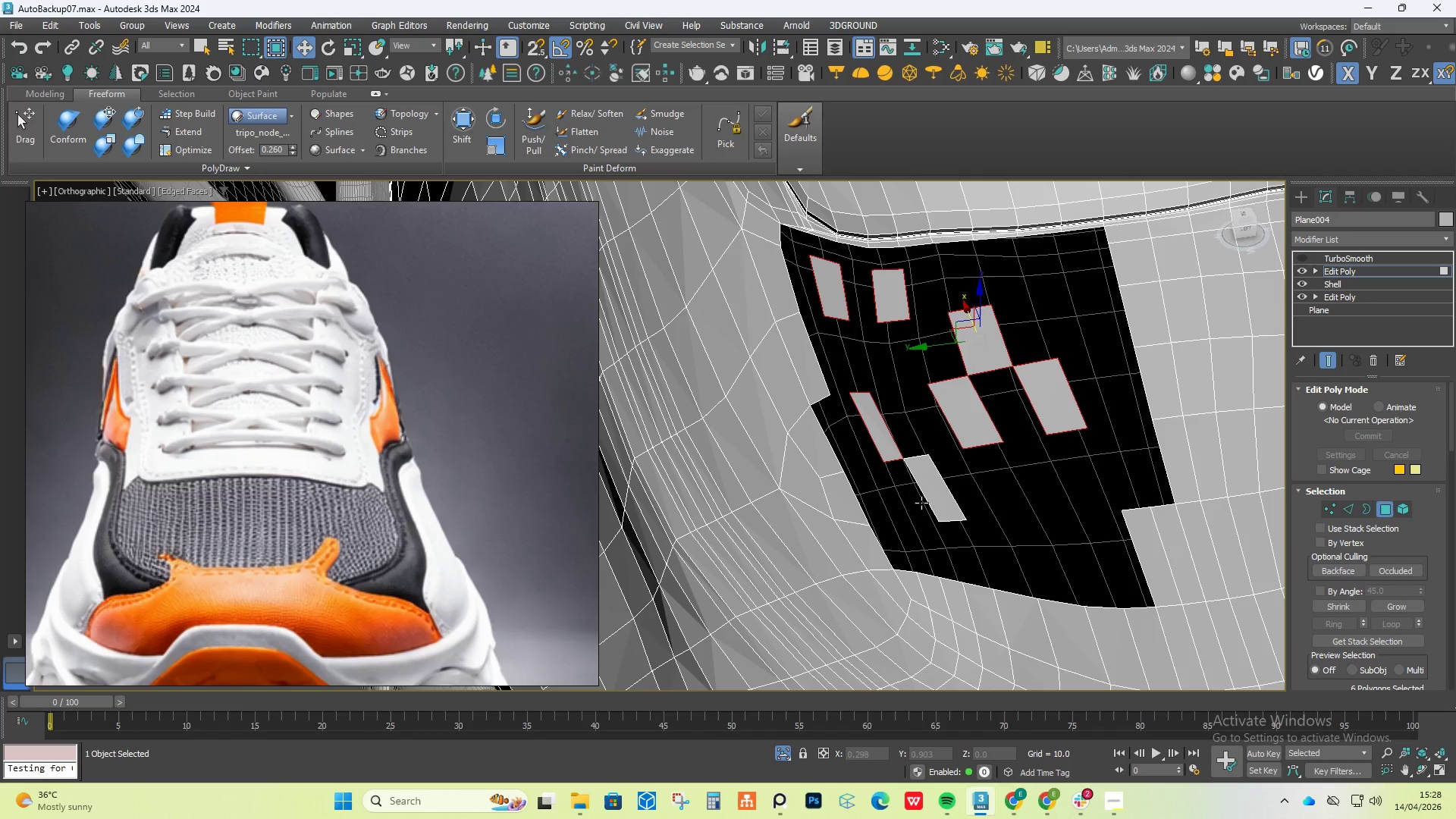 
left_click([933, 494])
 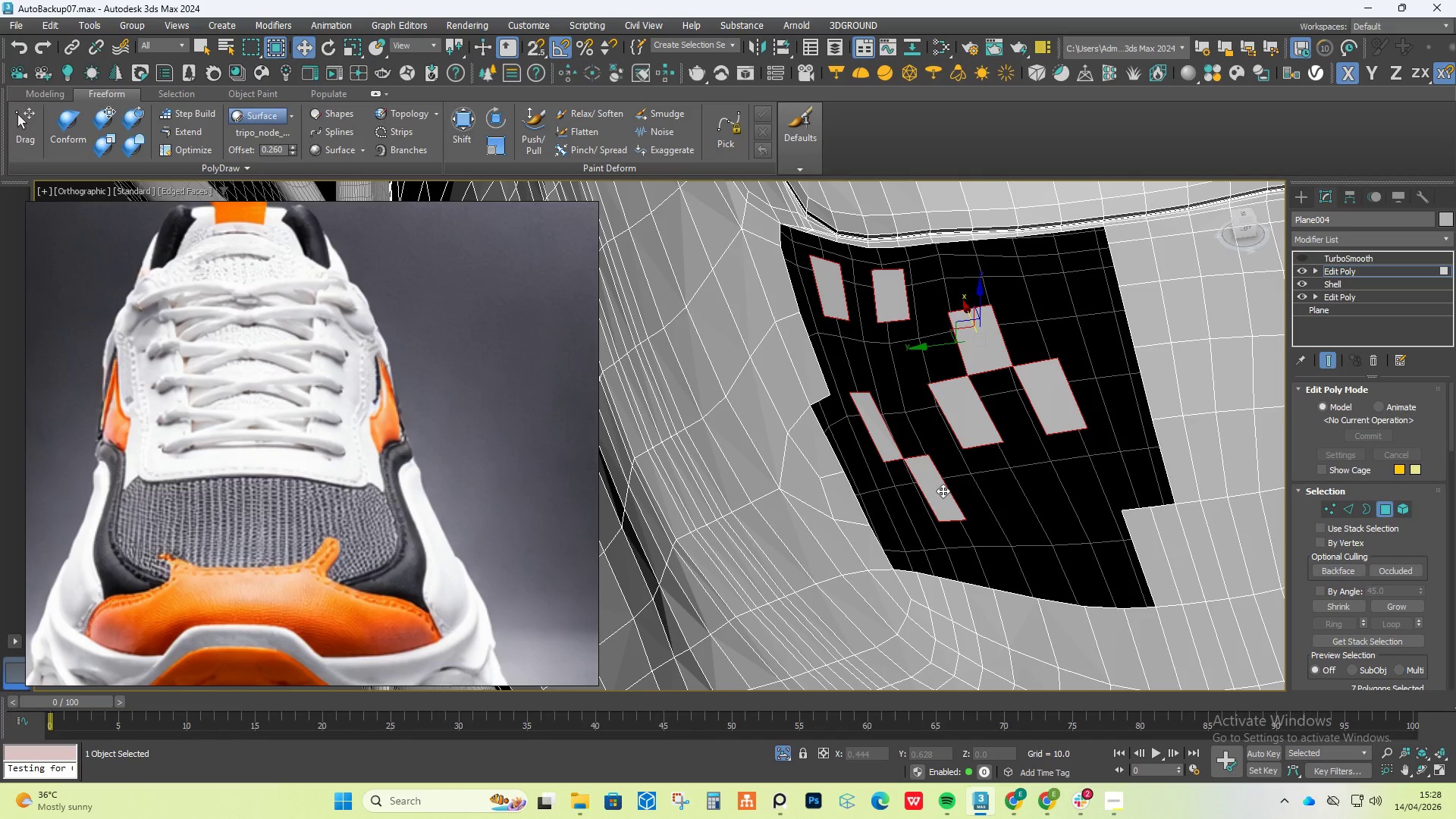 
key(Delete)
 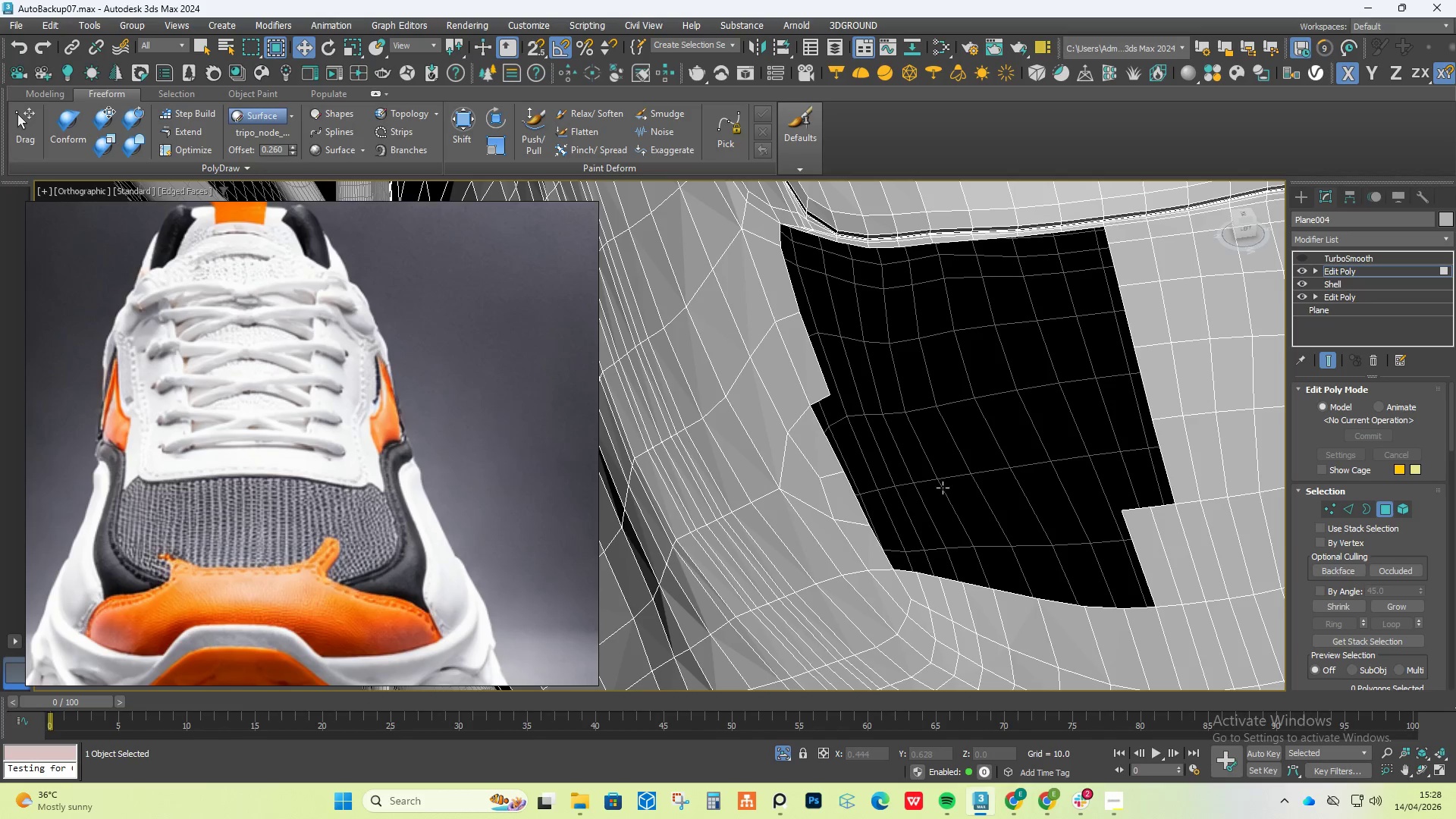 
hold_key(key=AltLeft, duration=0.58)
 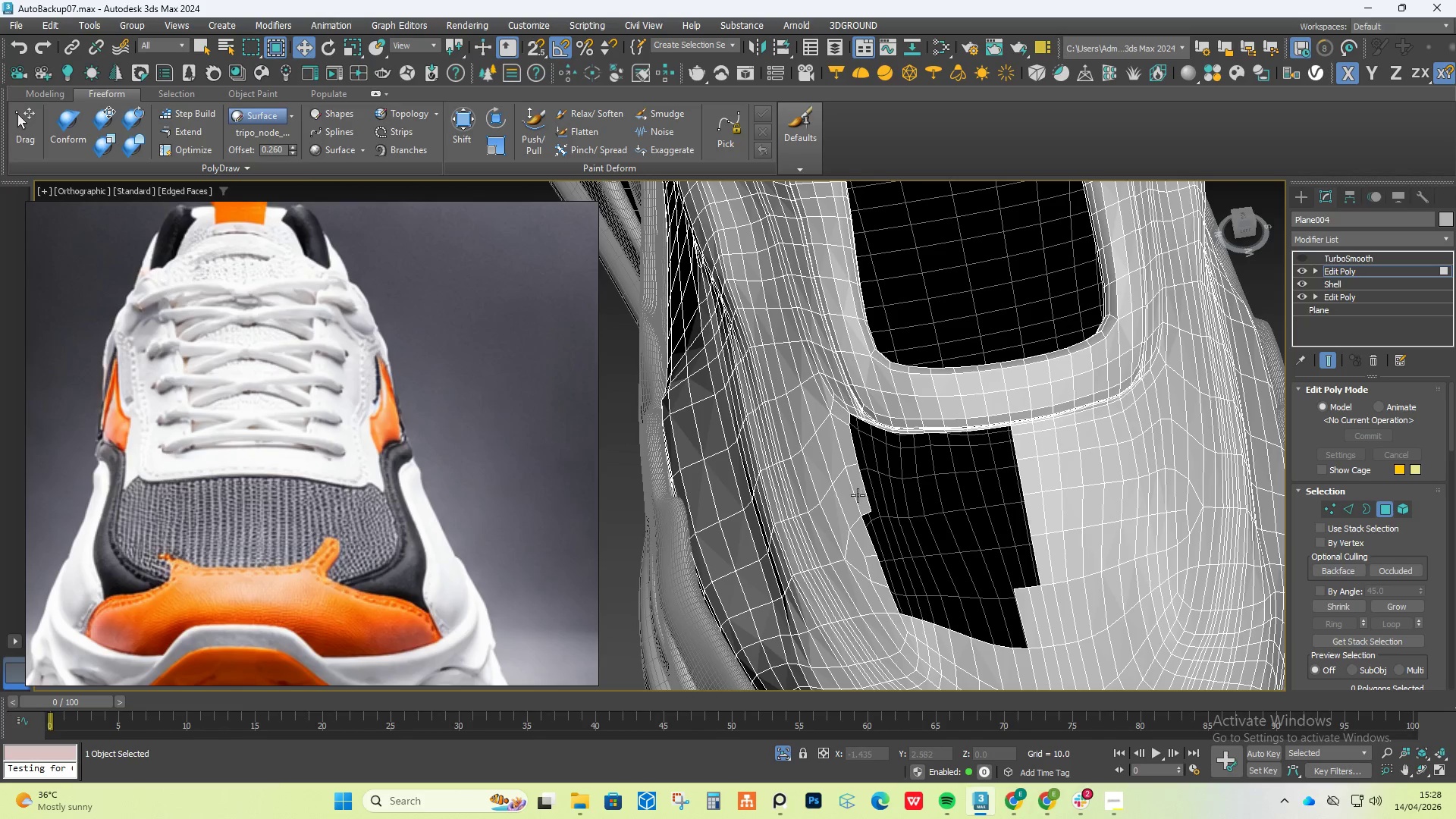 
scroll: coordinate [938, 484], scroll_direction: down, amount: 2.0
 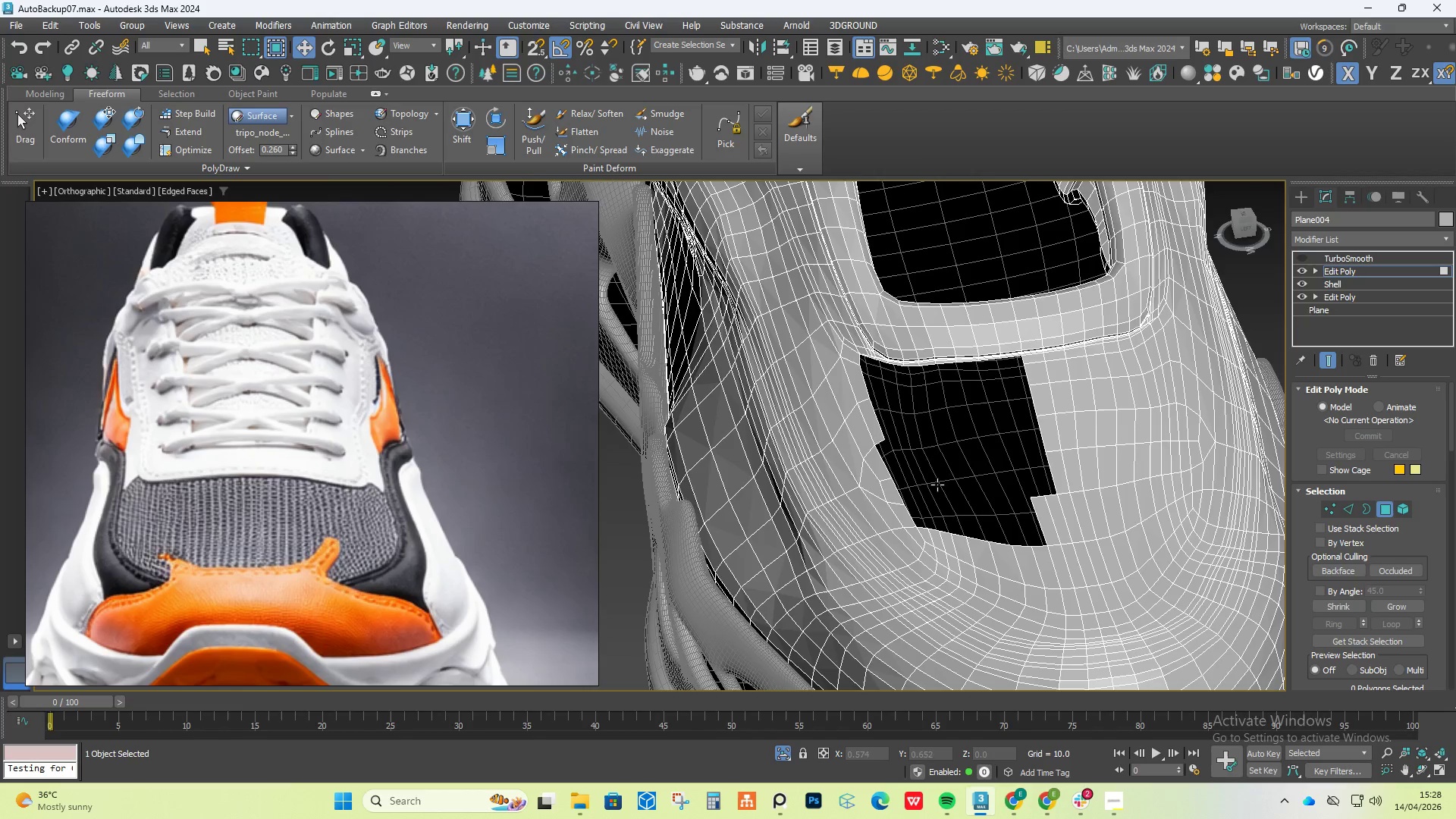 
left_click([858, 495])
 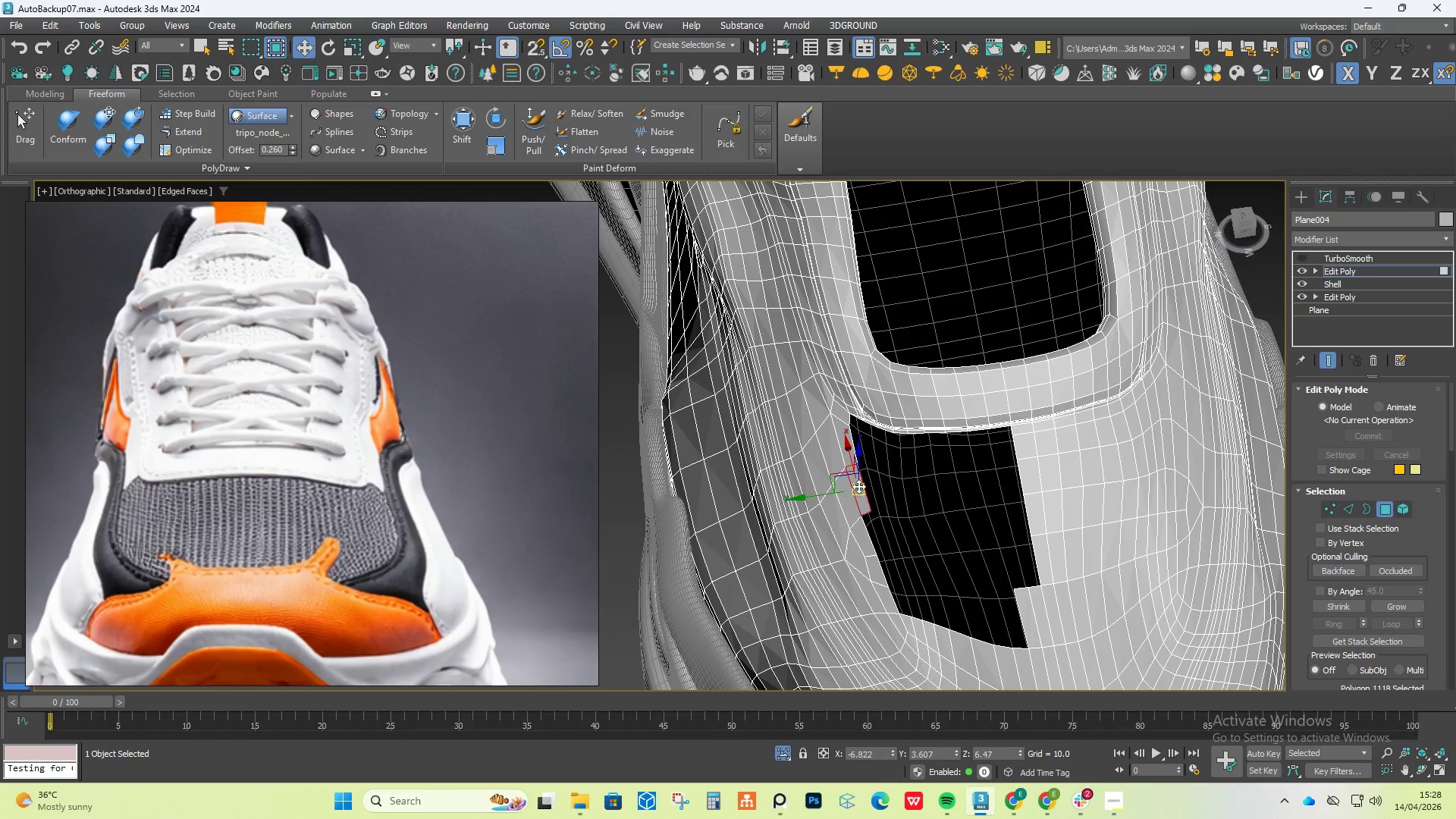 
hold_key(key=ControlLeft, duration=1.42)
left_click([850, 443])
 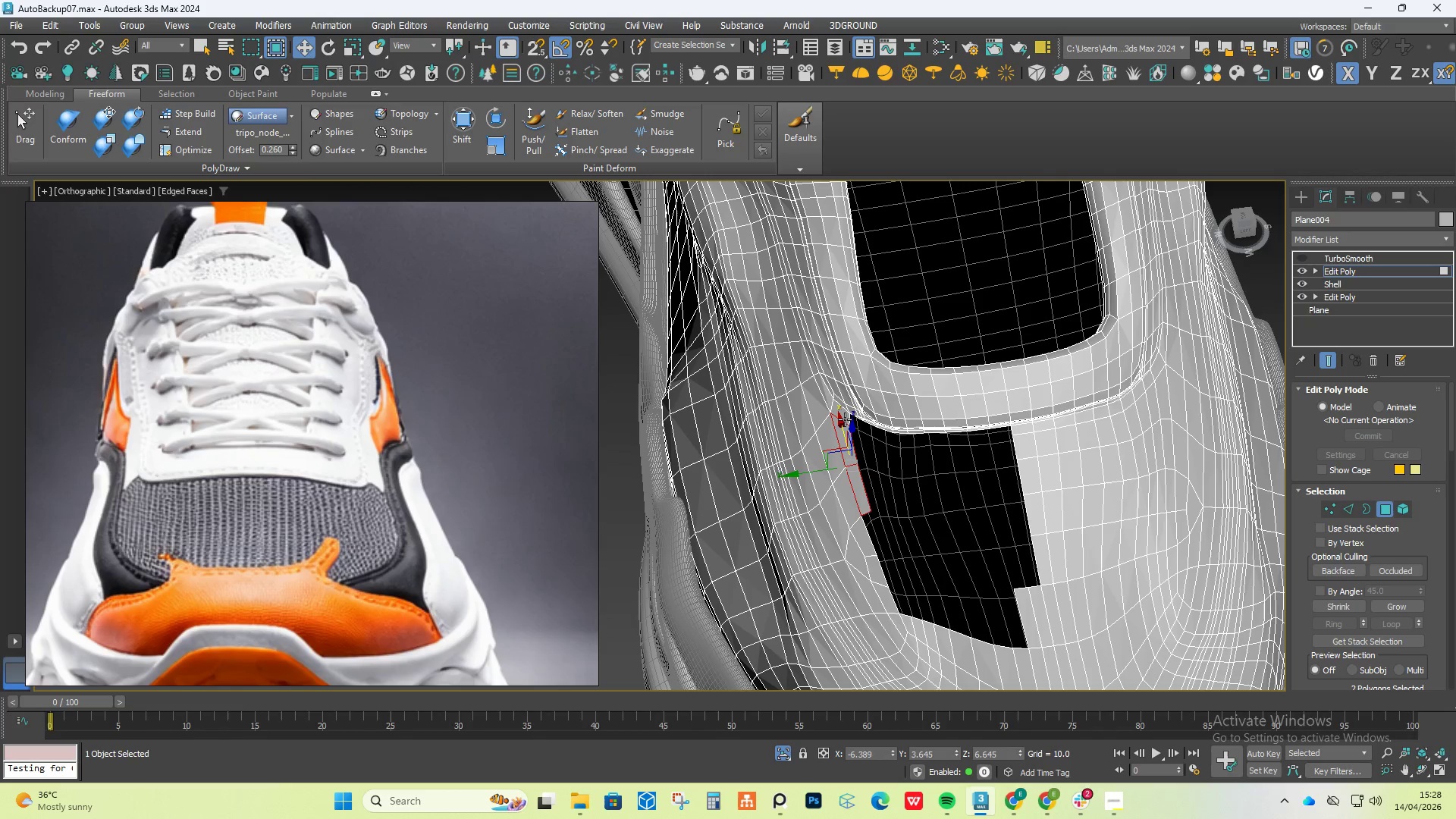 
left_click([845, 419])
 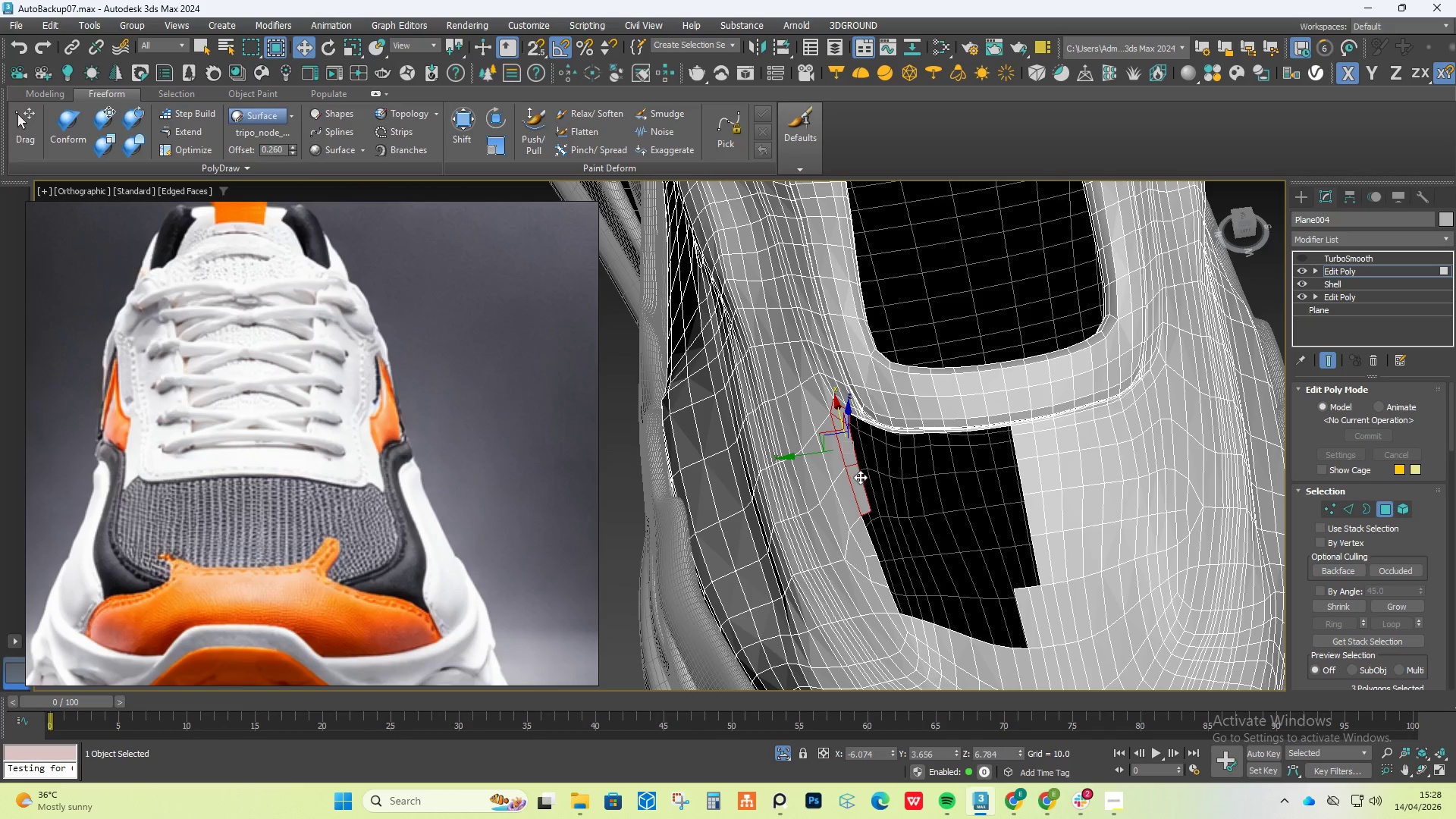 
key(Delete)
 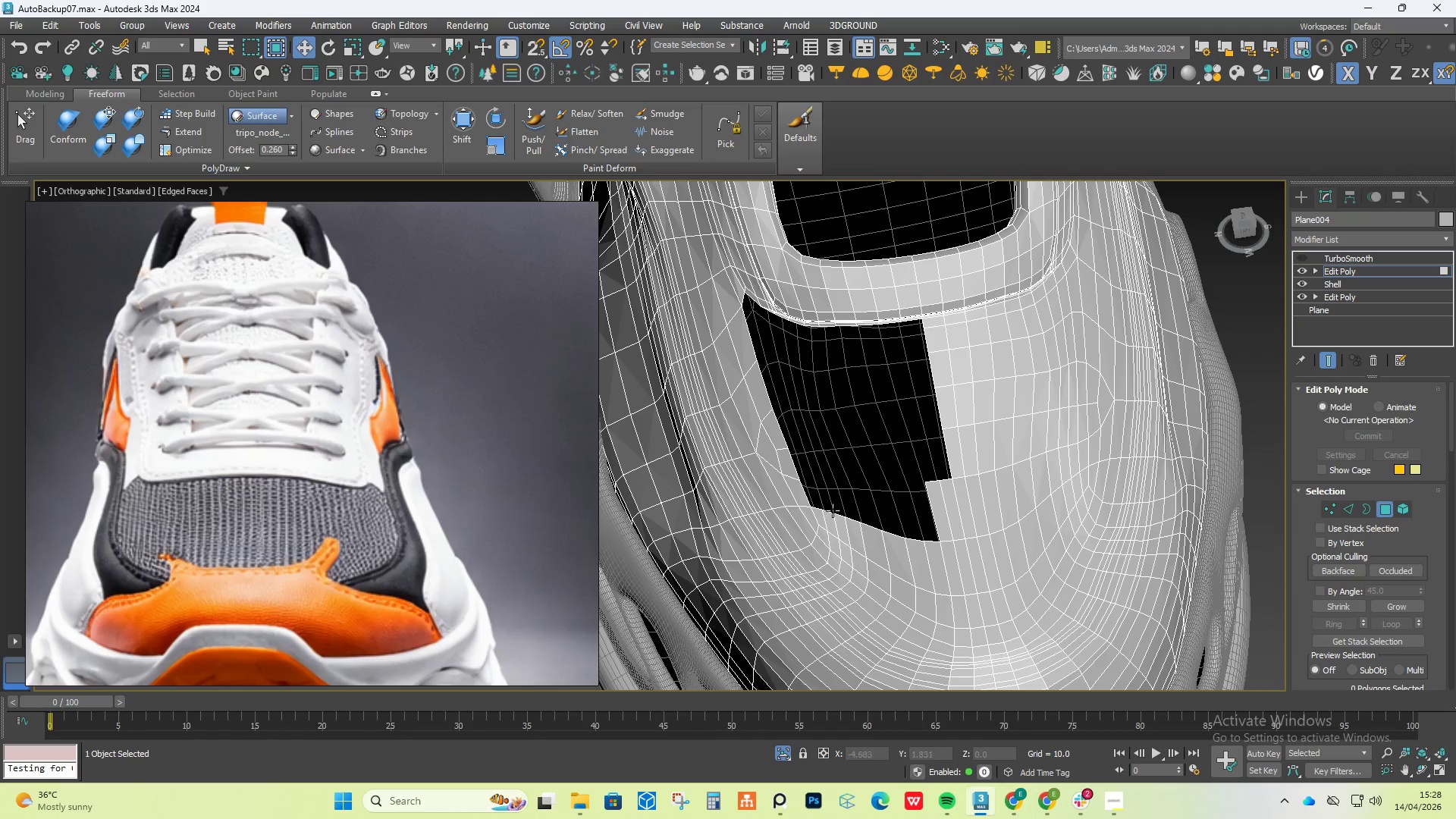 
scroll: coordinate [798, 474], scroll_direction: up, amount: 1.0
 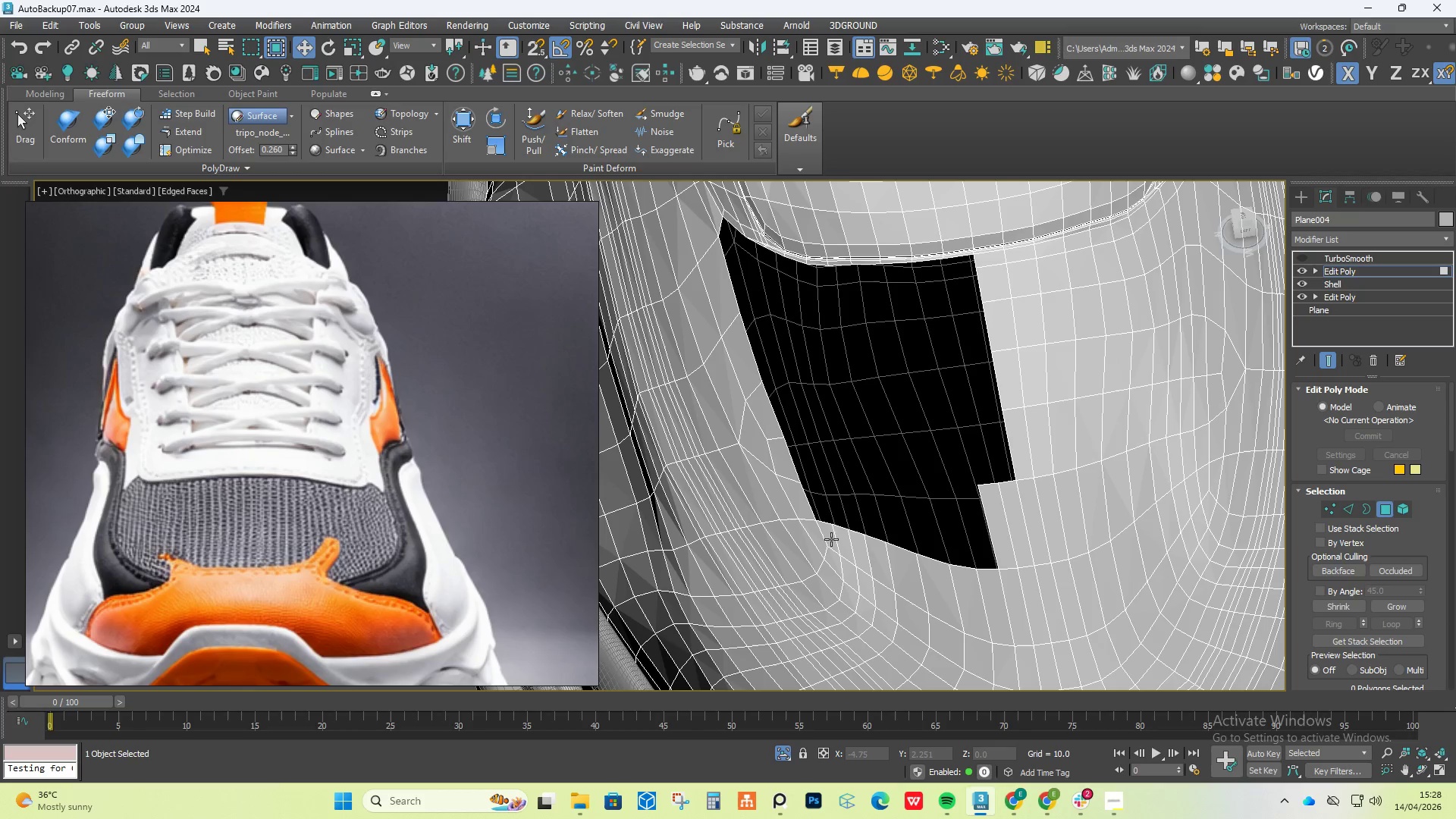 
left_click([831, 539])
 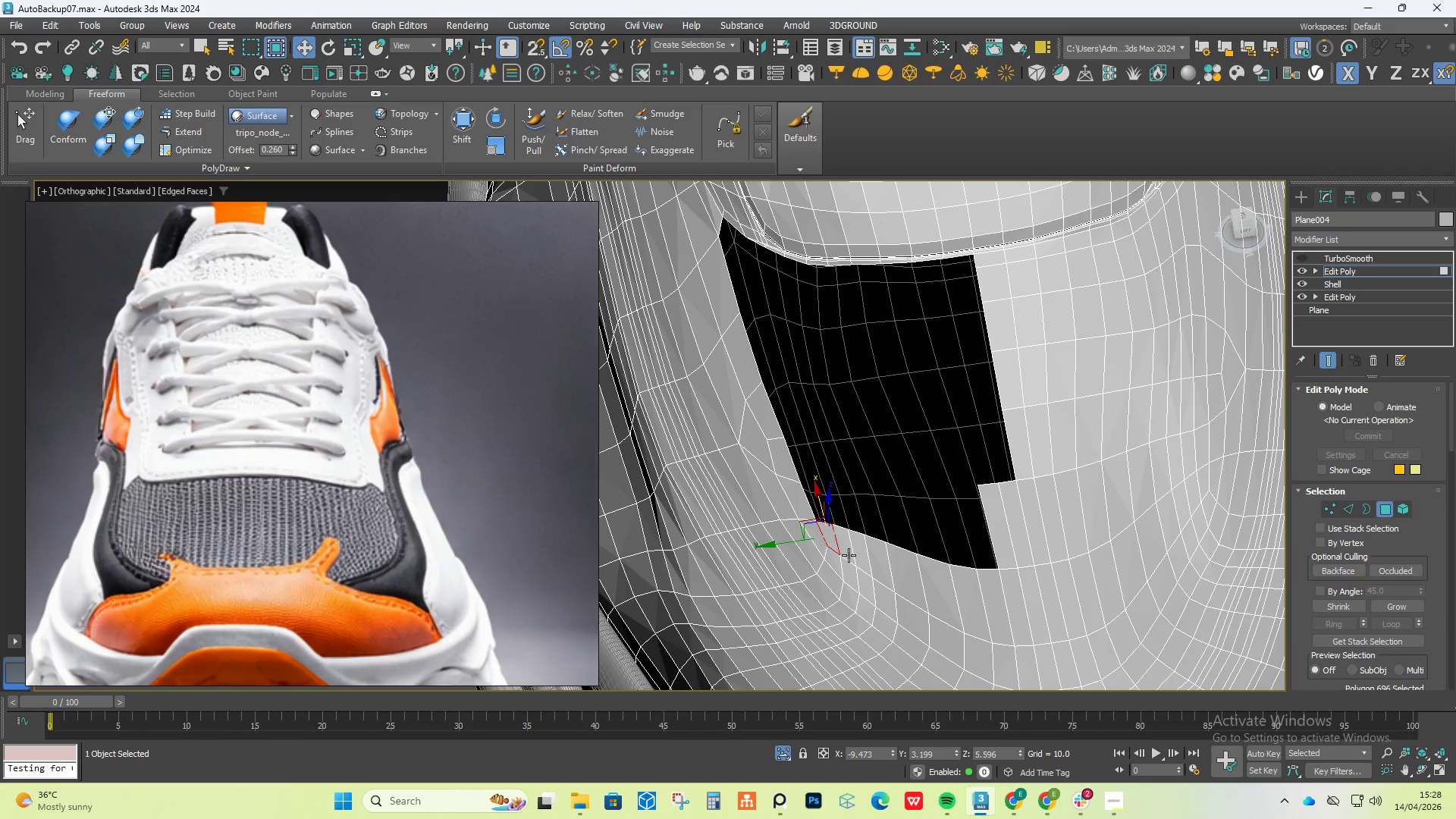 
hold_key(key=ControlLeft, duration=1.5)
left_click([848, 548])
 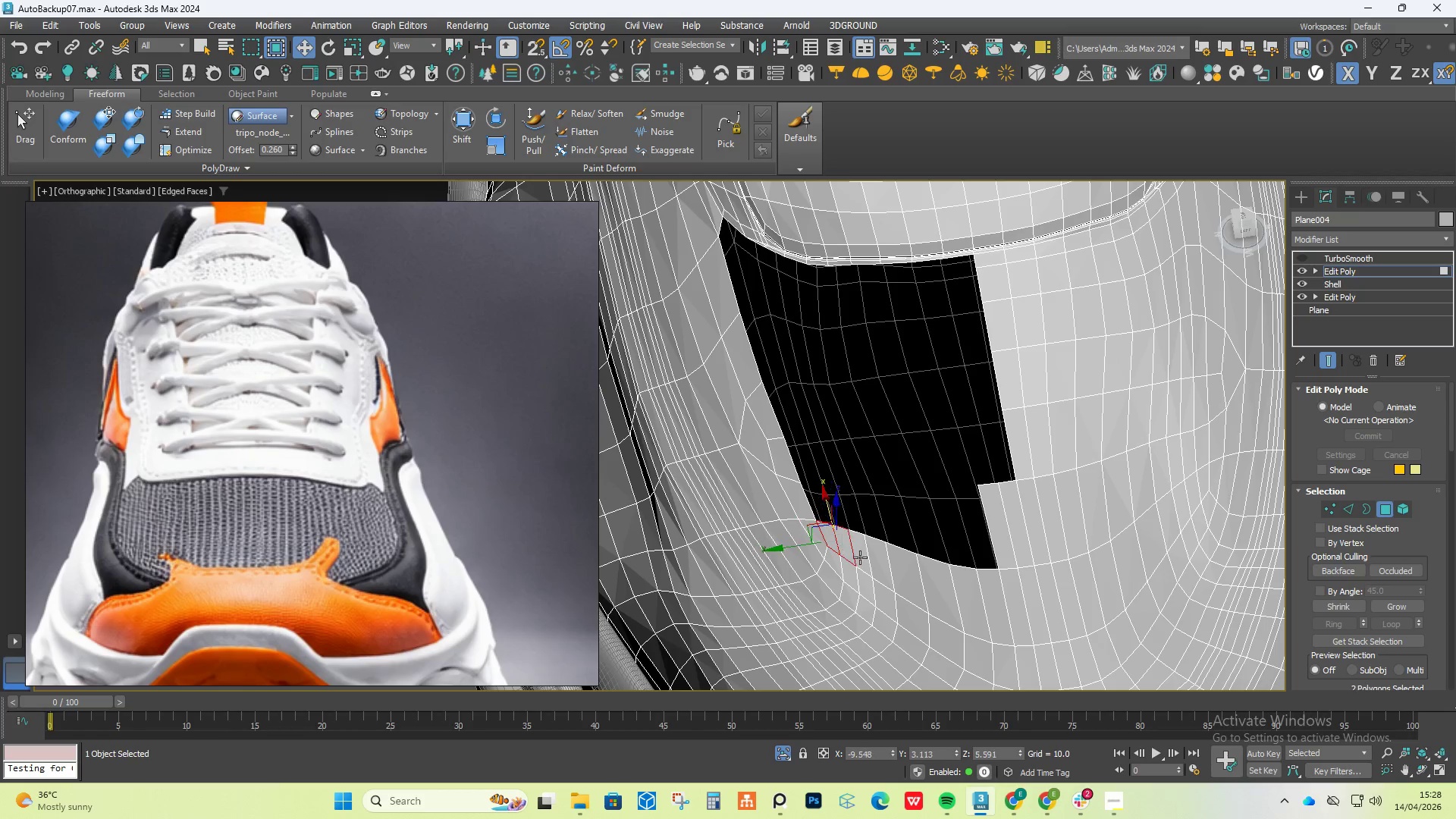 
double_click([860, 557])
 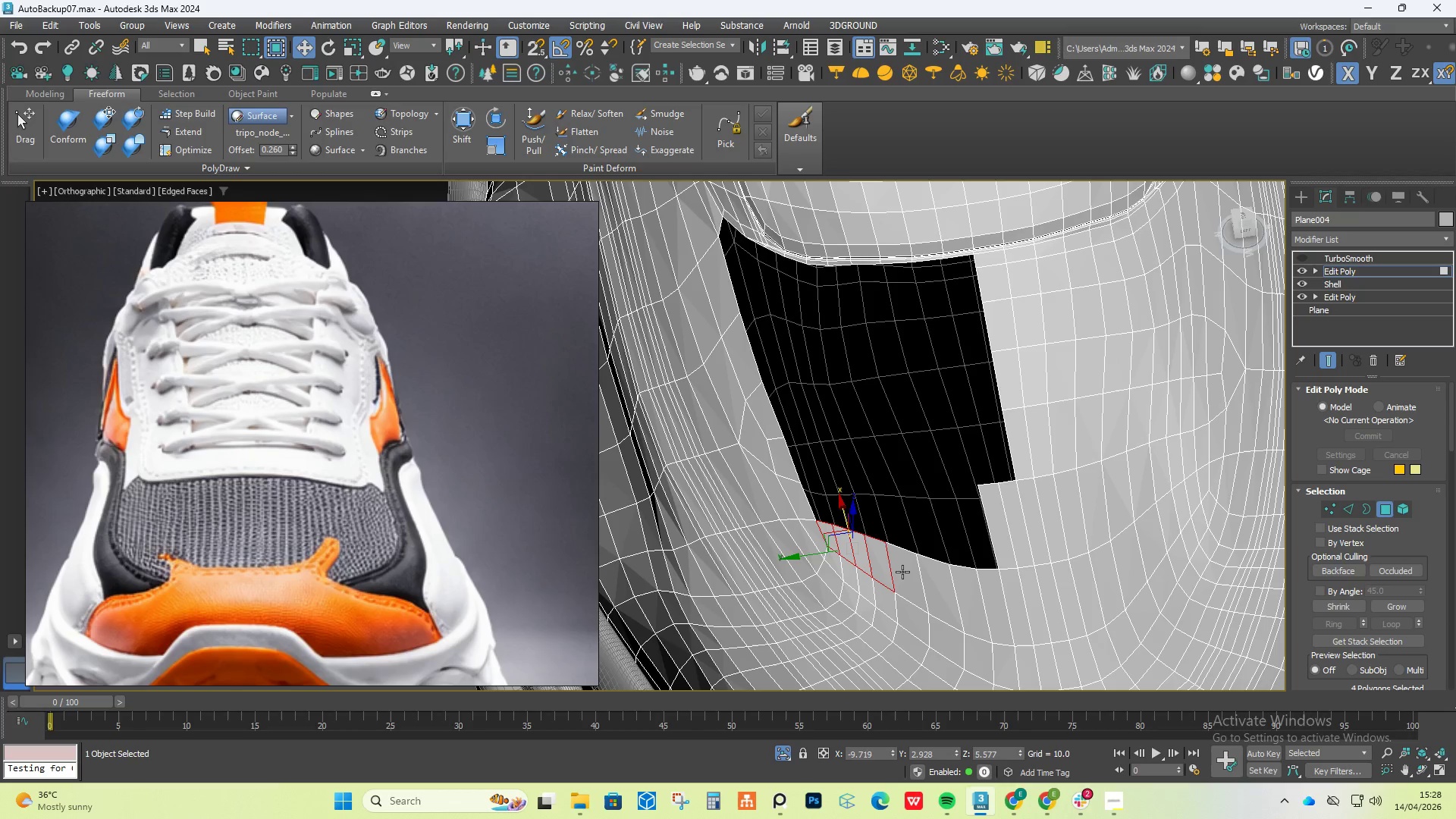 
triple_click([921, 577])
 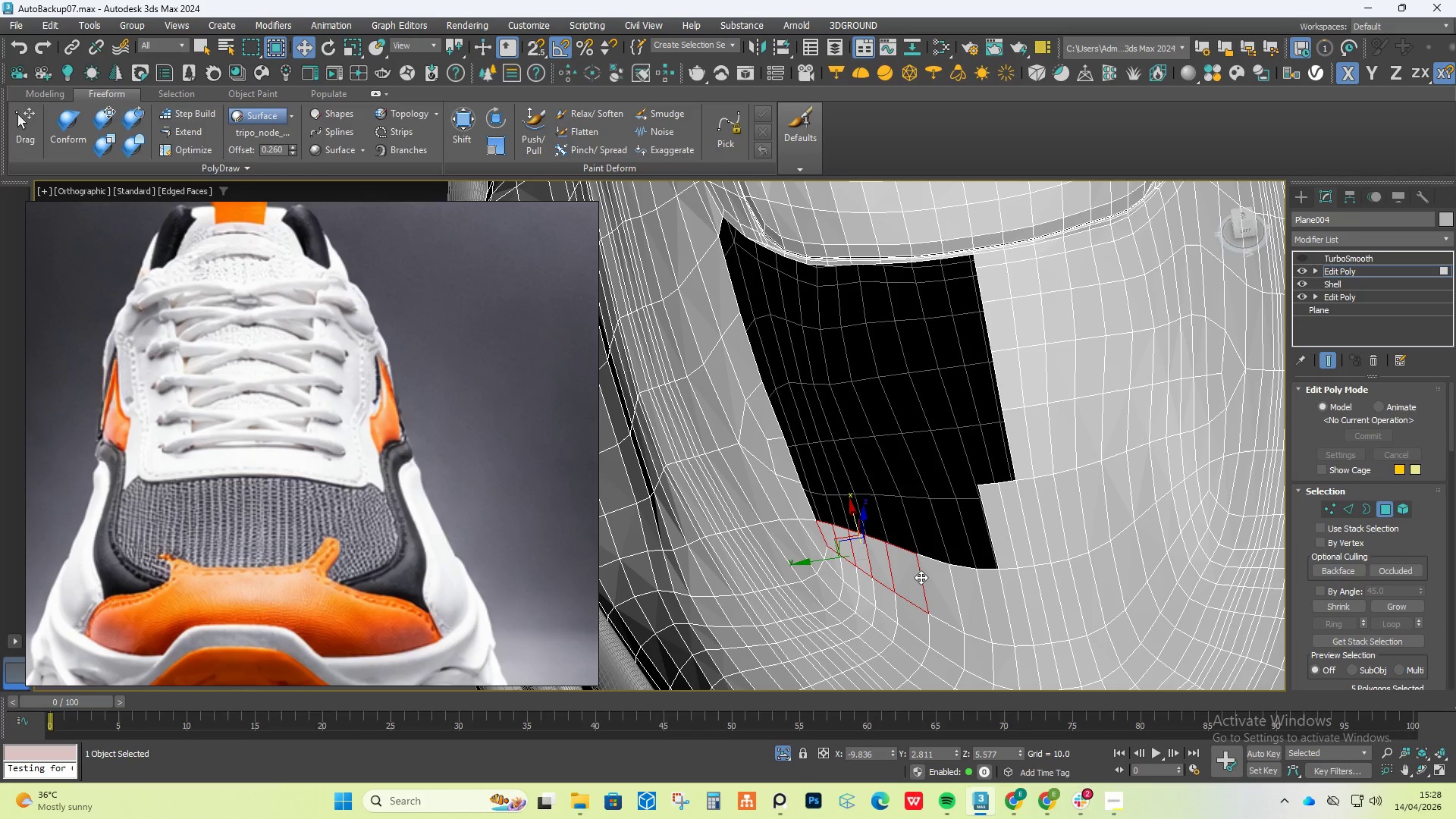 
hold_key(key=ControlLeft, duration=1.53)
triple_click([960, 588])
 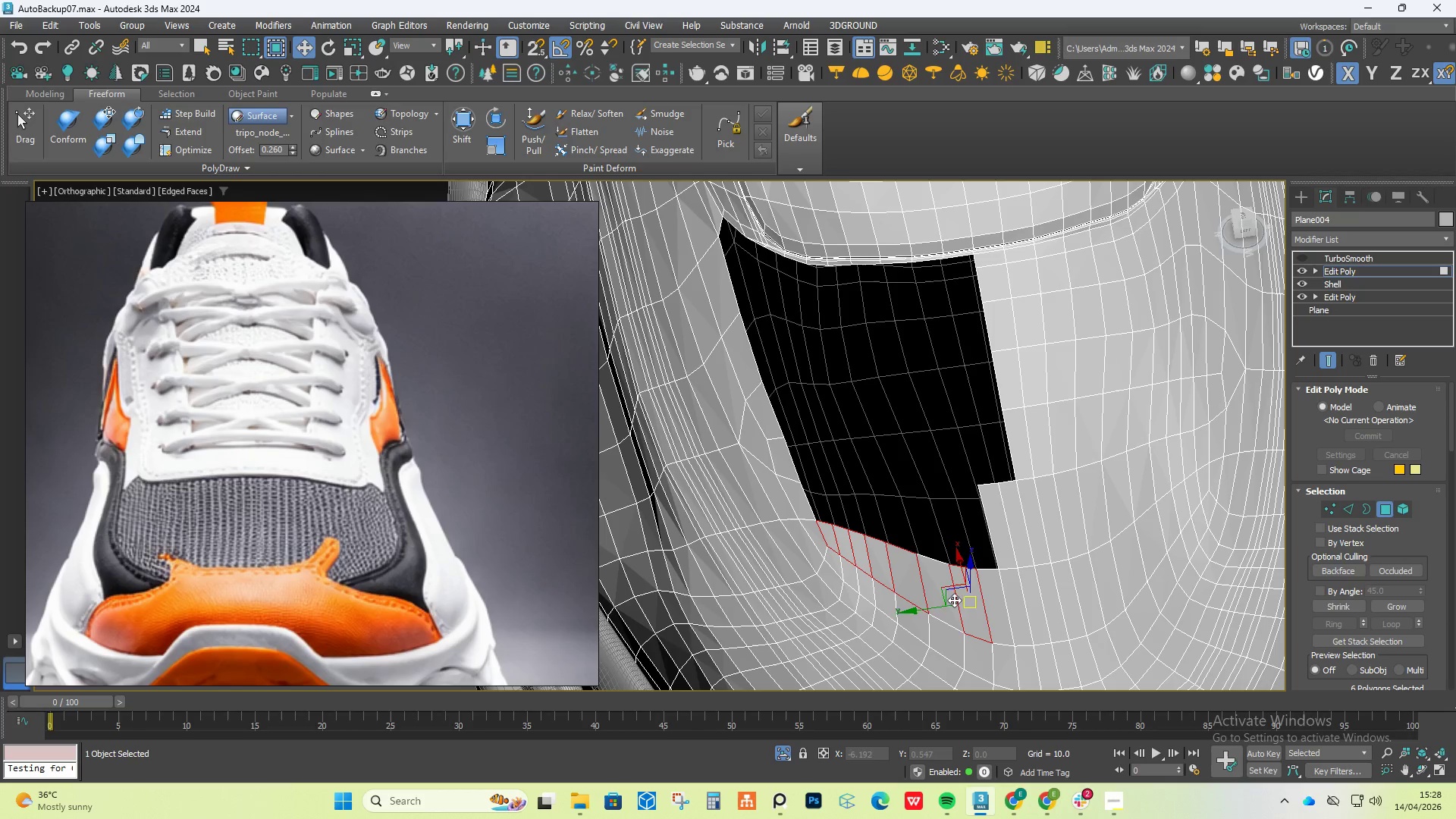 
left_click([933, 582])
 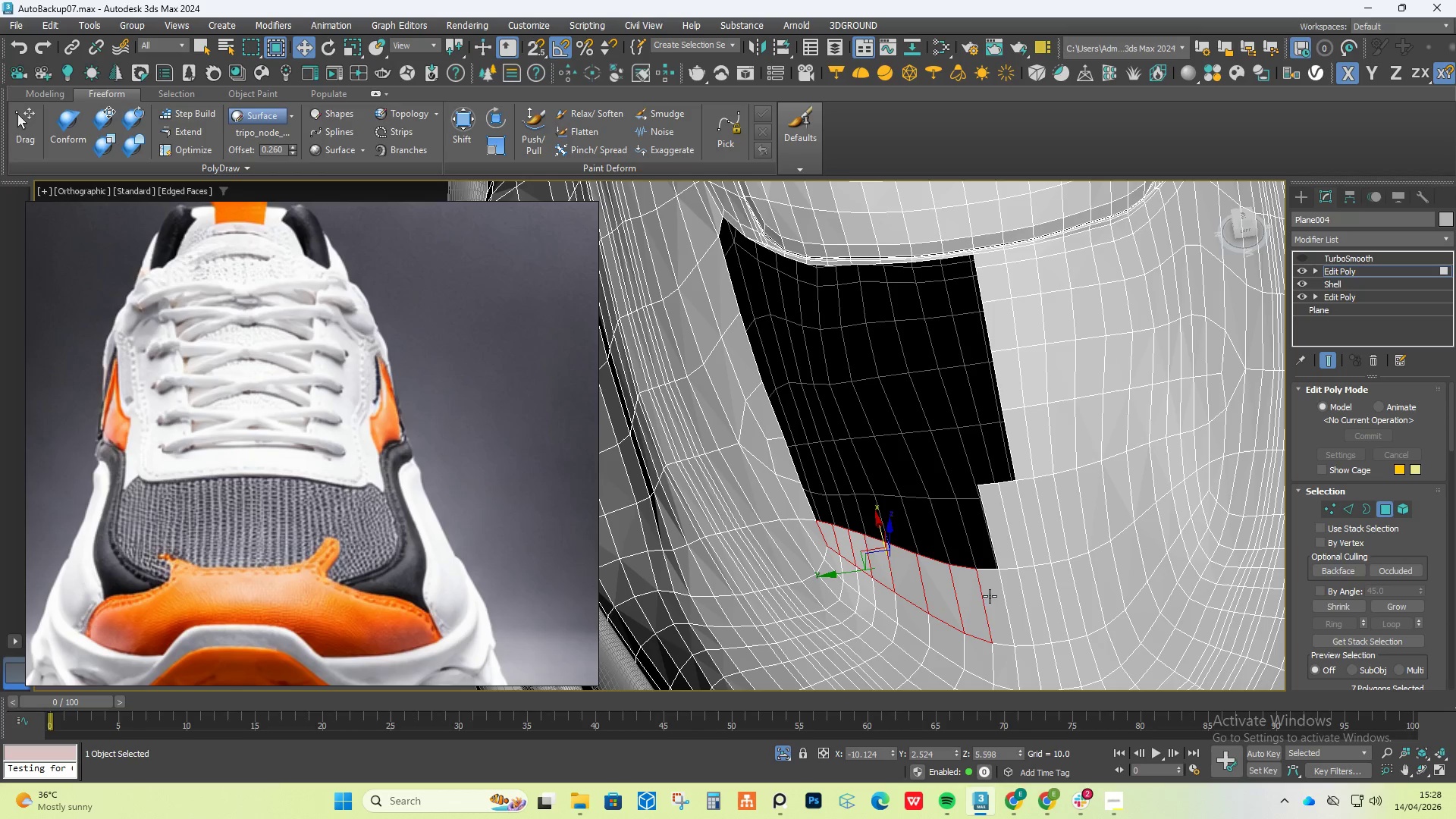 
hold_key(key=ControlLeft, duration=1.5)
left_click([1016, 539])
 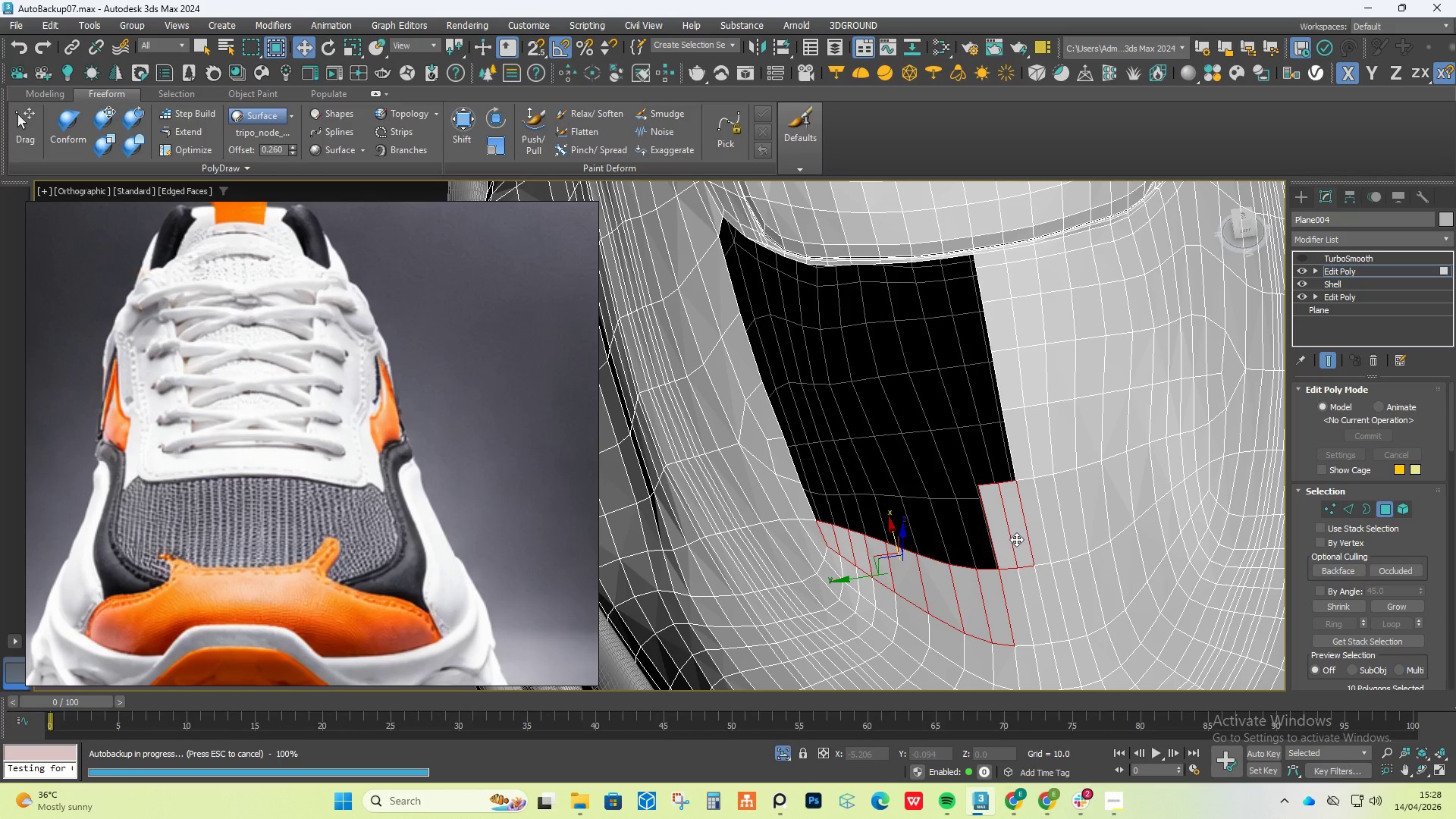 
hold_key(key=ControlLeft, duration=1.52)
left_click([1041, 614])
 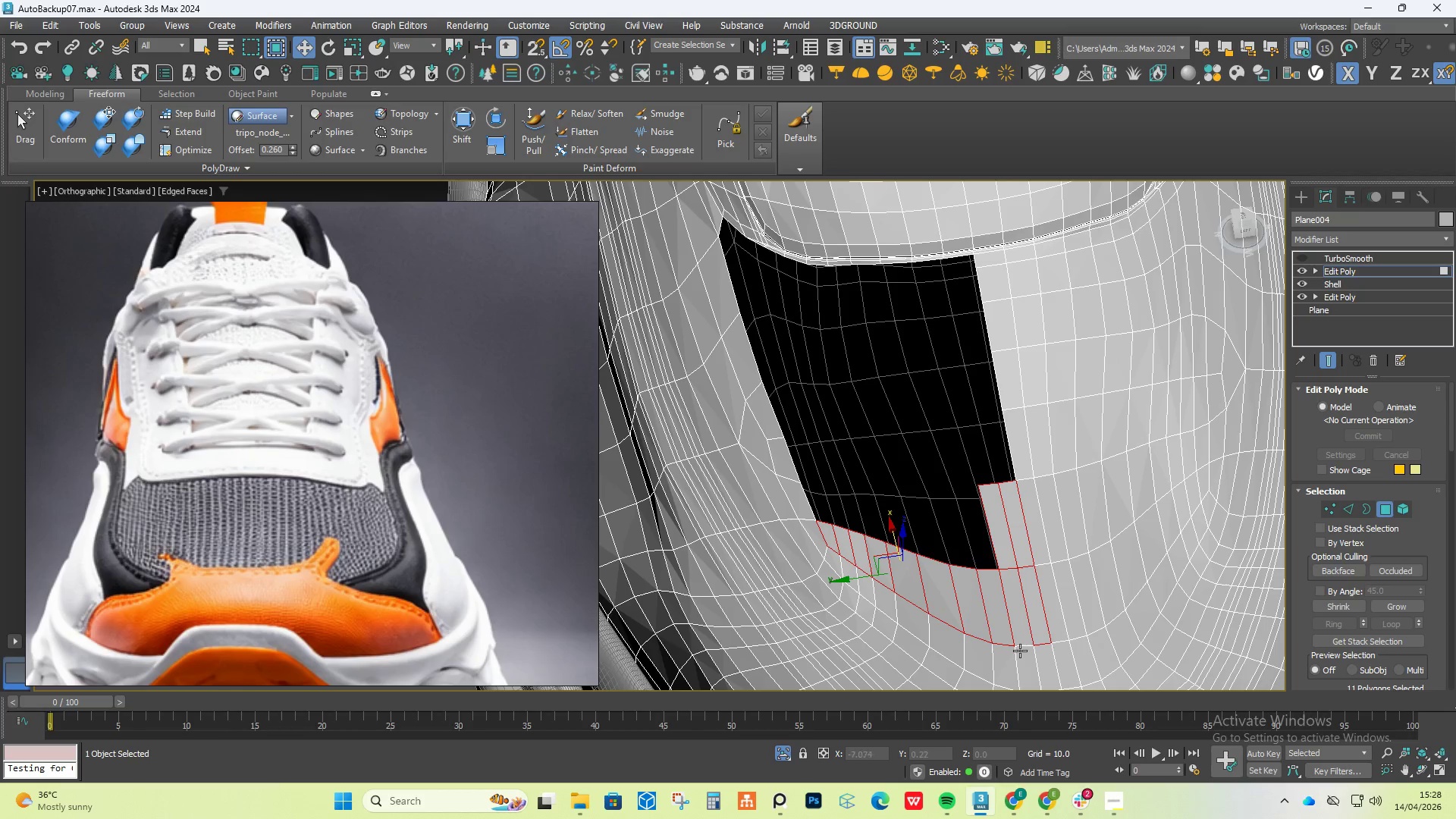 
left_click([1023, 655])
 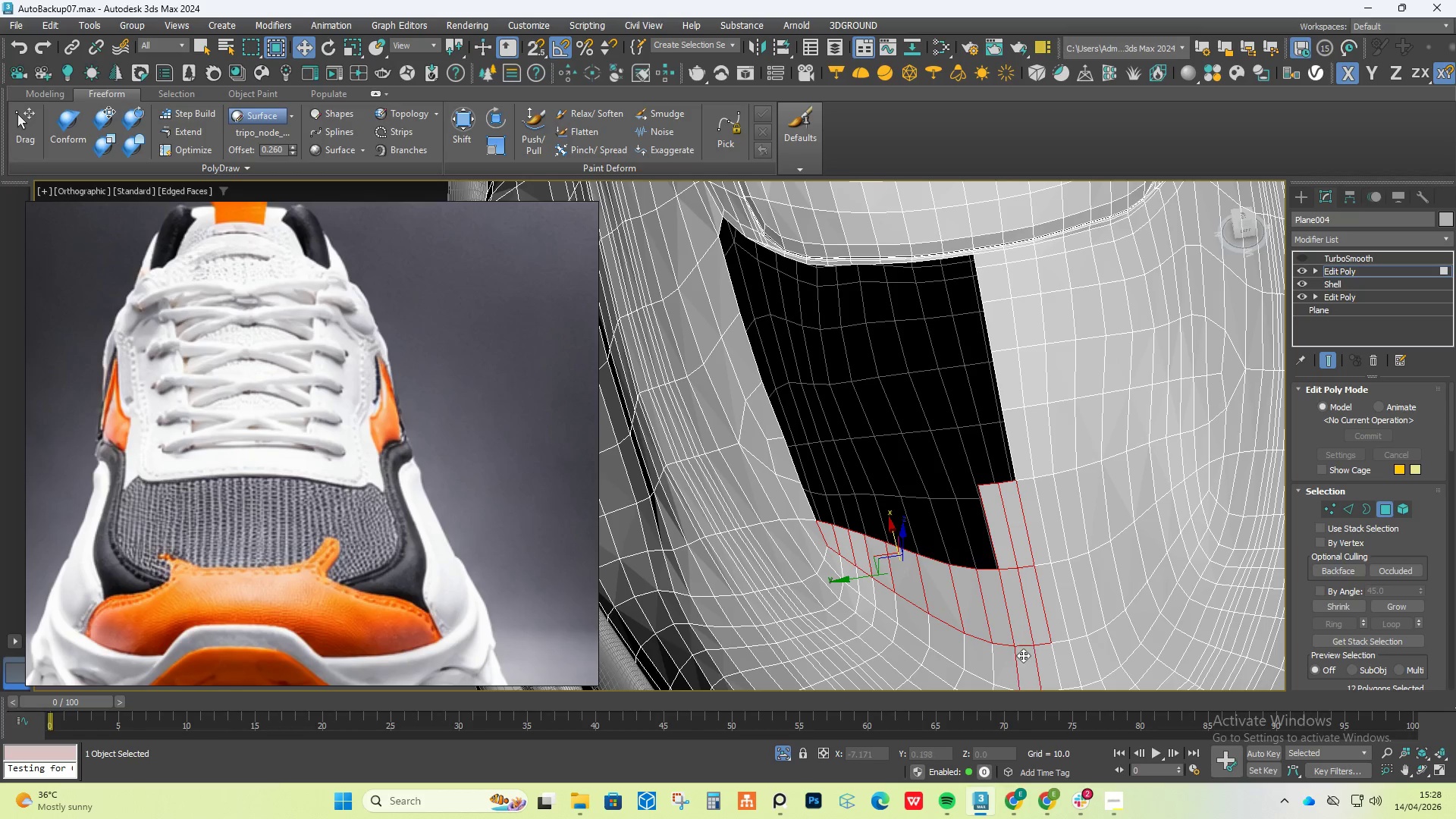 
hold_key(key=ControlLeft, duration=1.5)
double_click([1005, 658])
 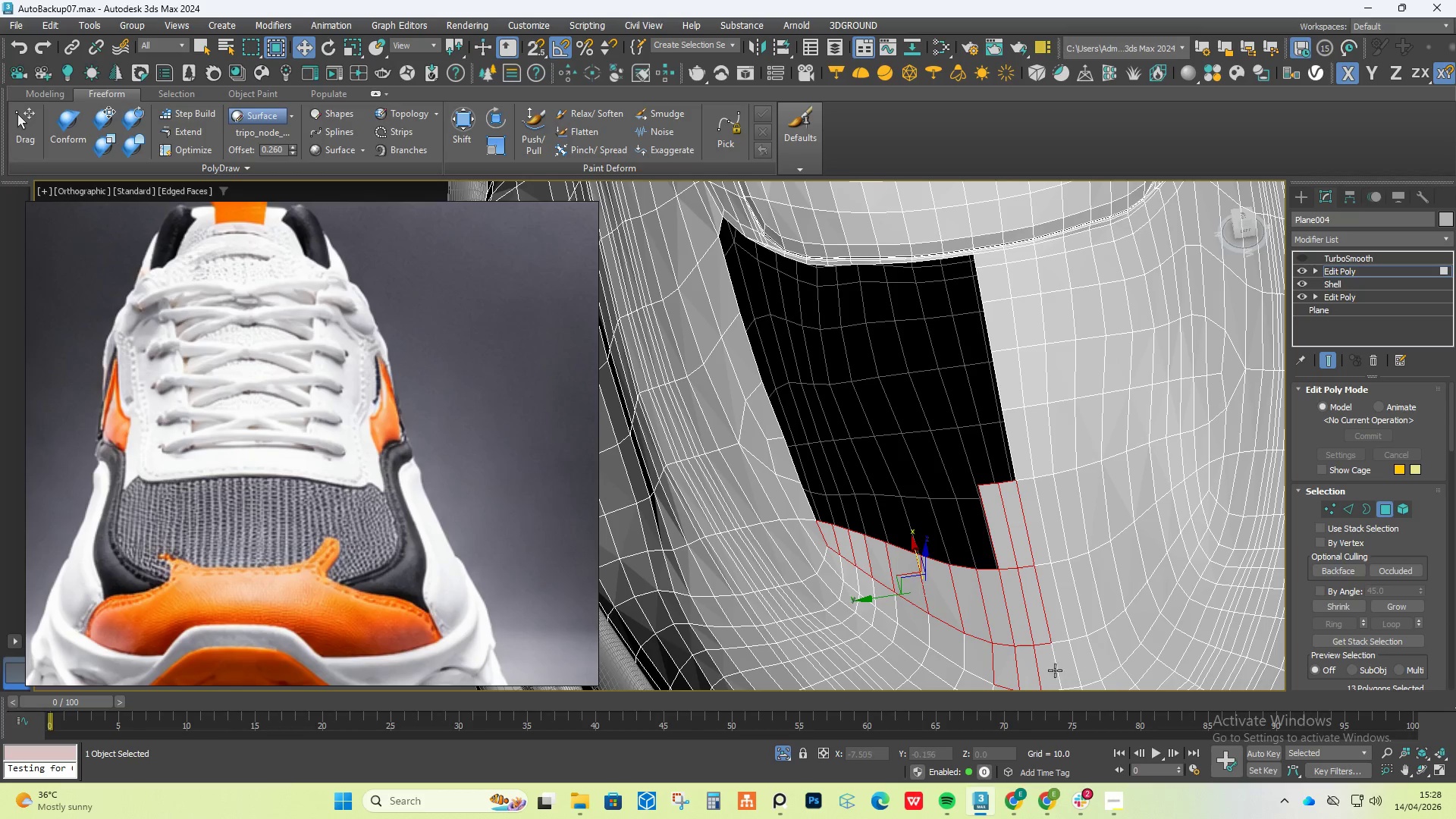 
left_click([1050, 670])
 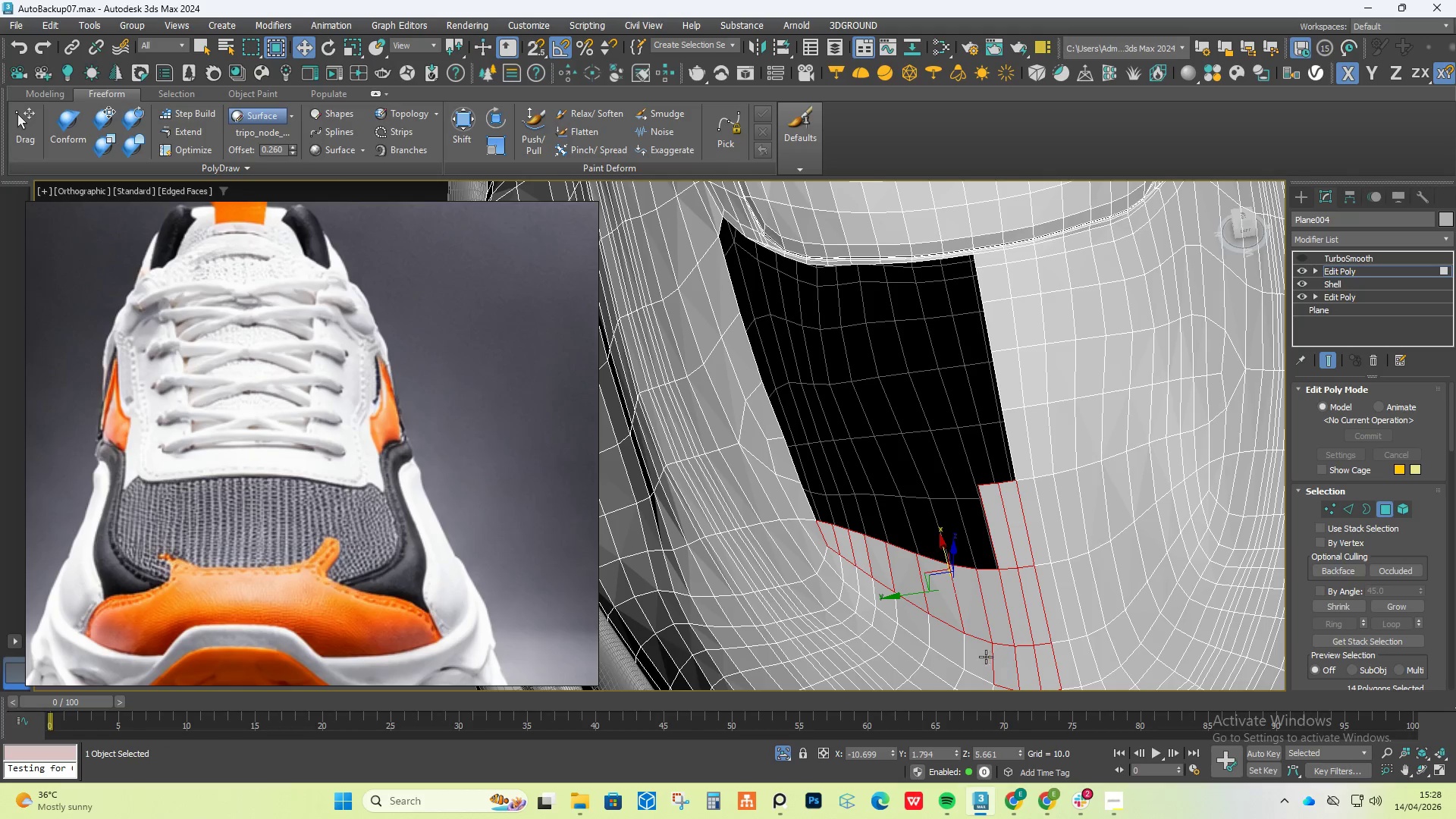 
hold_key(key=ControlLeft, duration=1.51)
left_click([982, 654])
 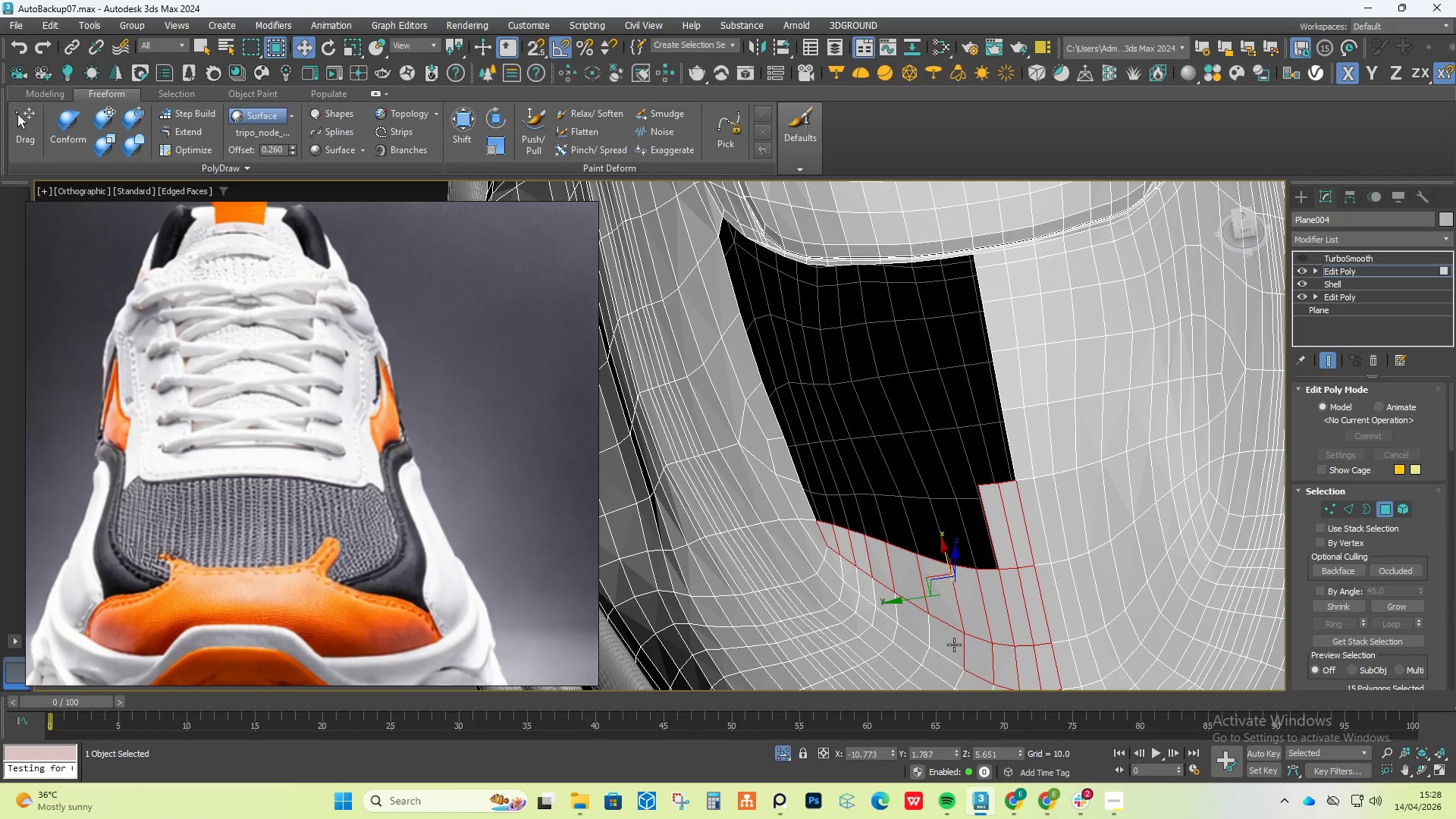 
double_click([949, 645])
 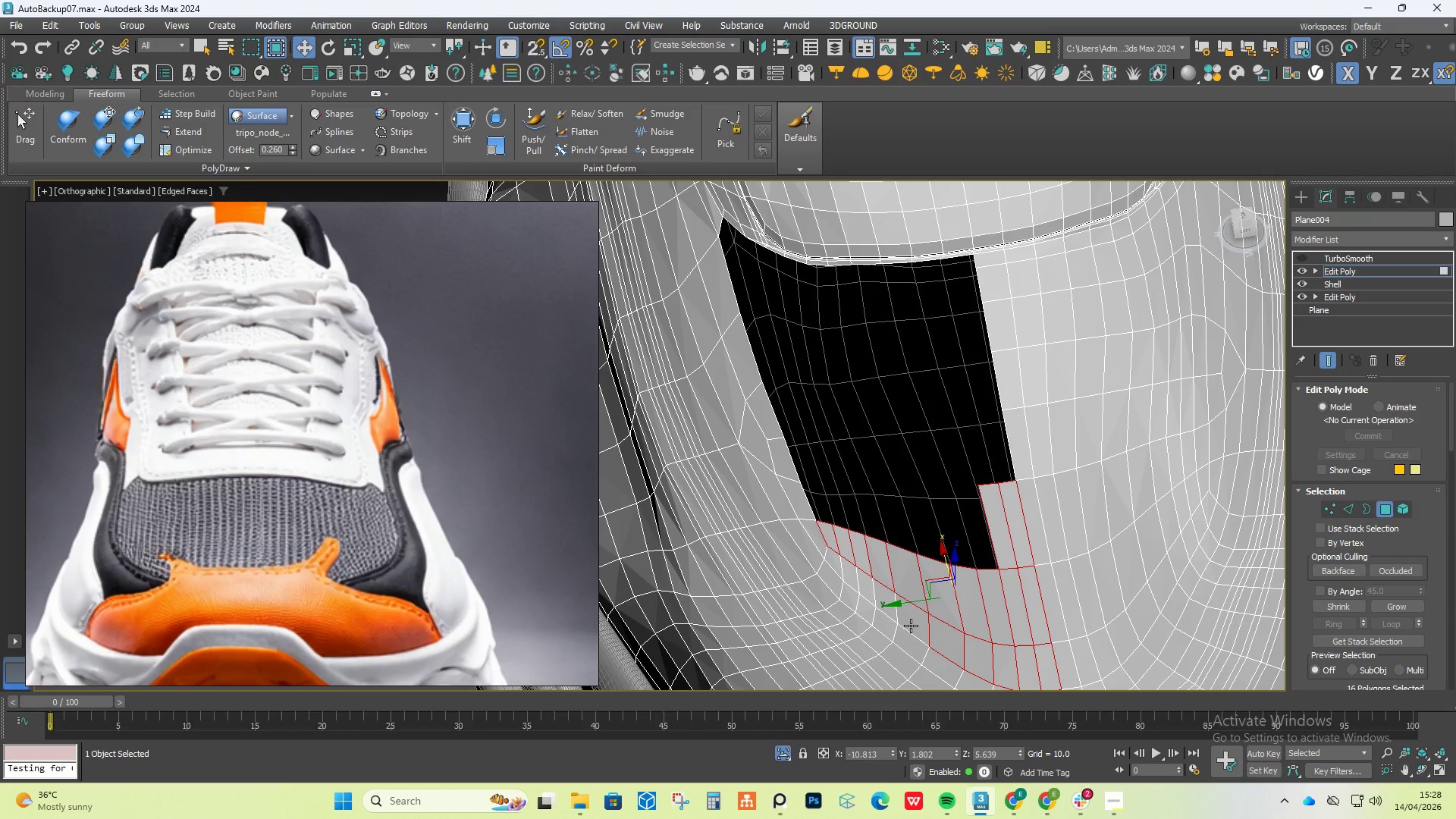 
triple_click([911, 626])
 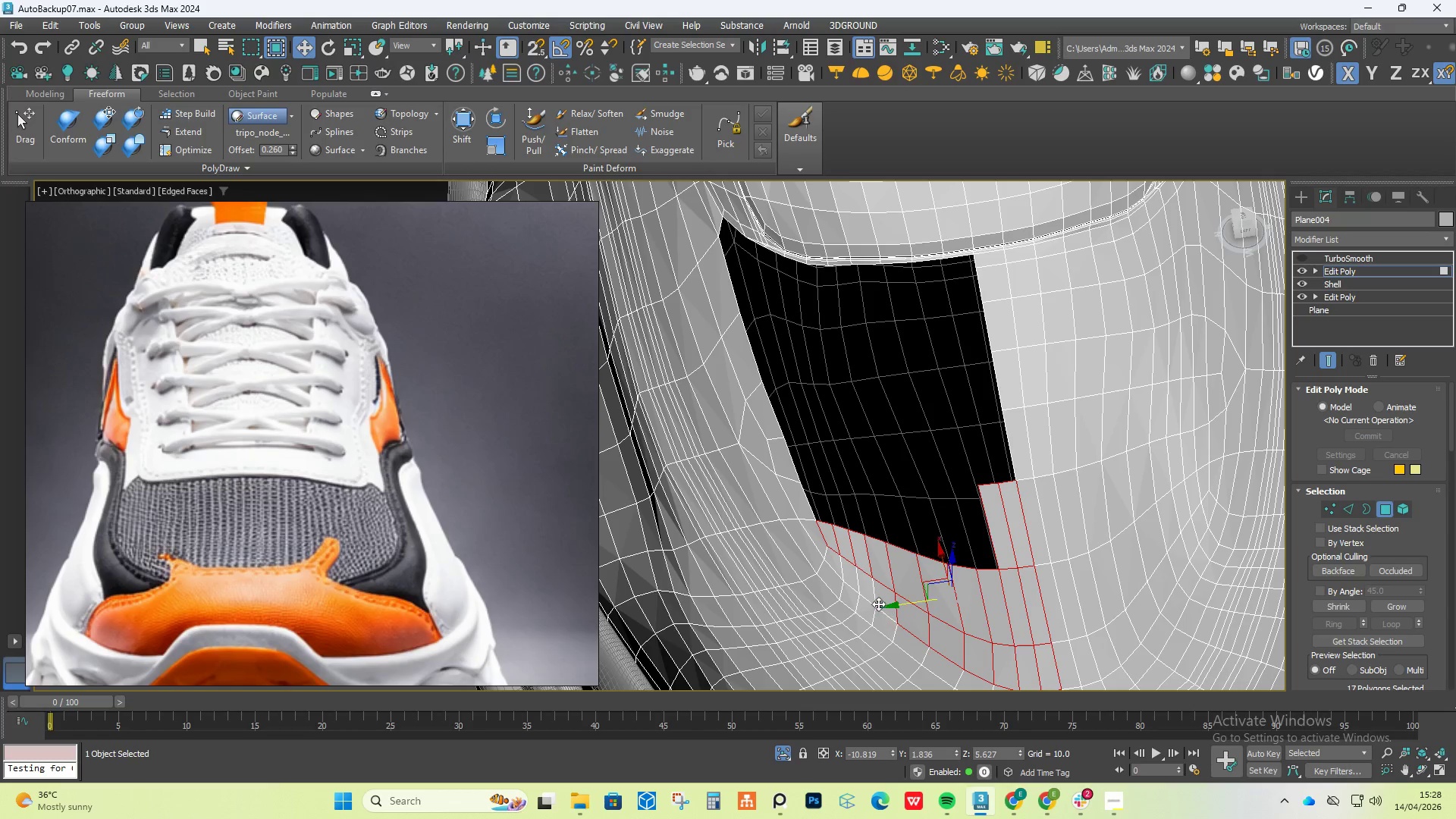 
triple_click([878, 603])
 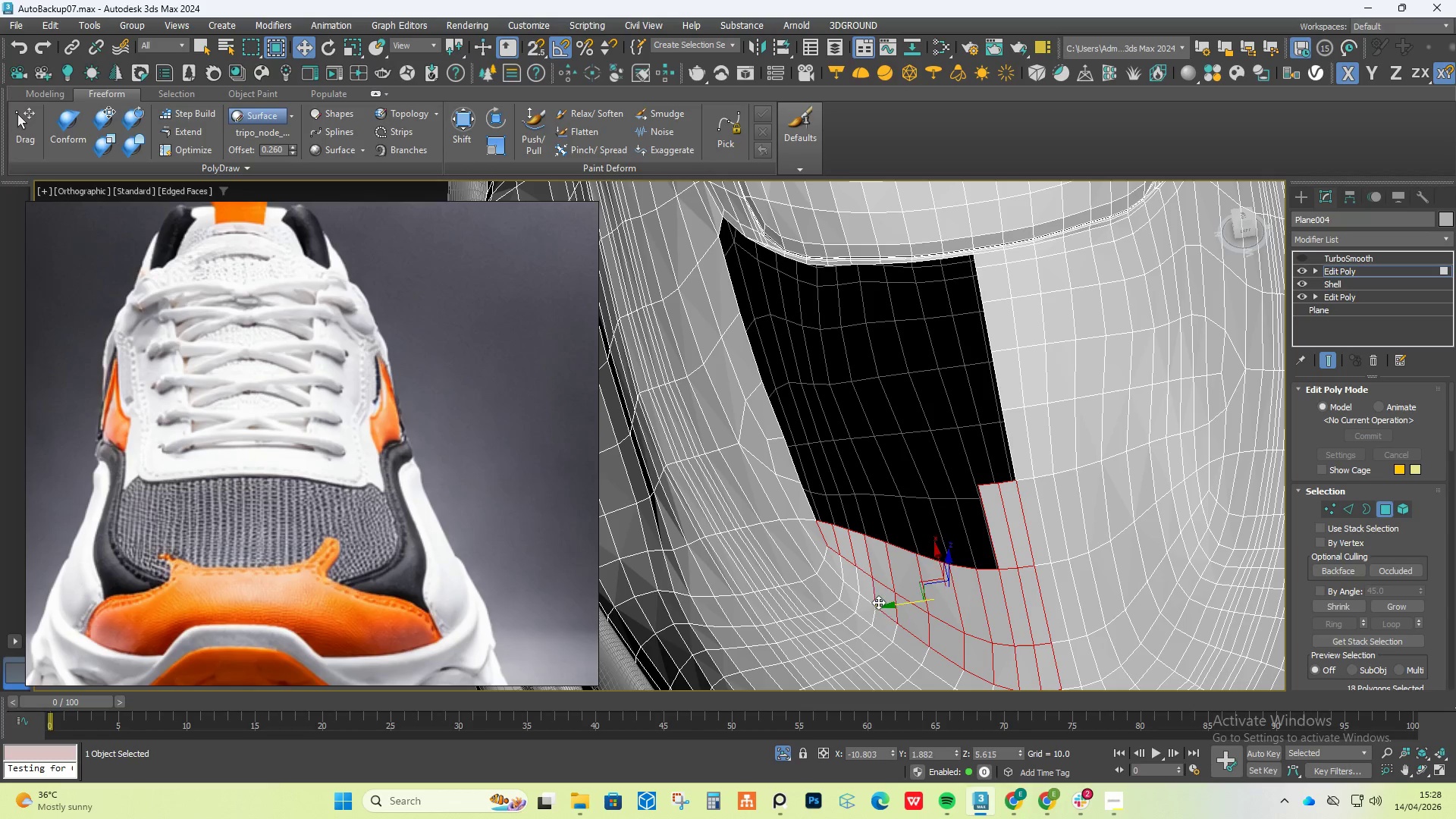 
hold_key(key=ControlLeft, duration=1.52)
triple_click([859, 588])
 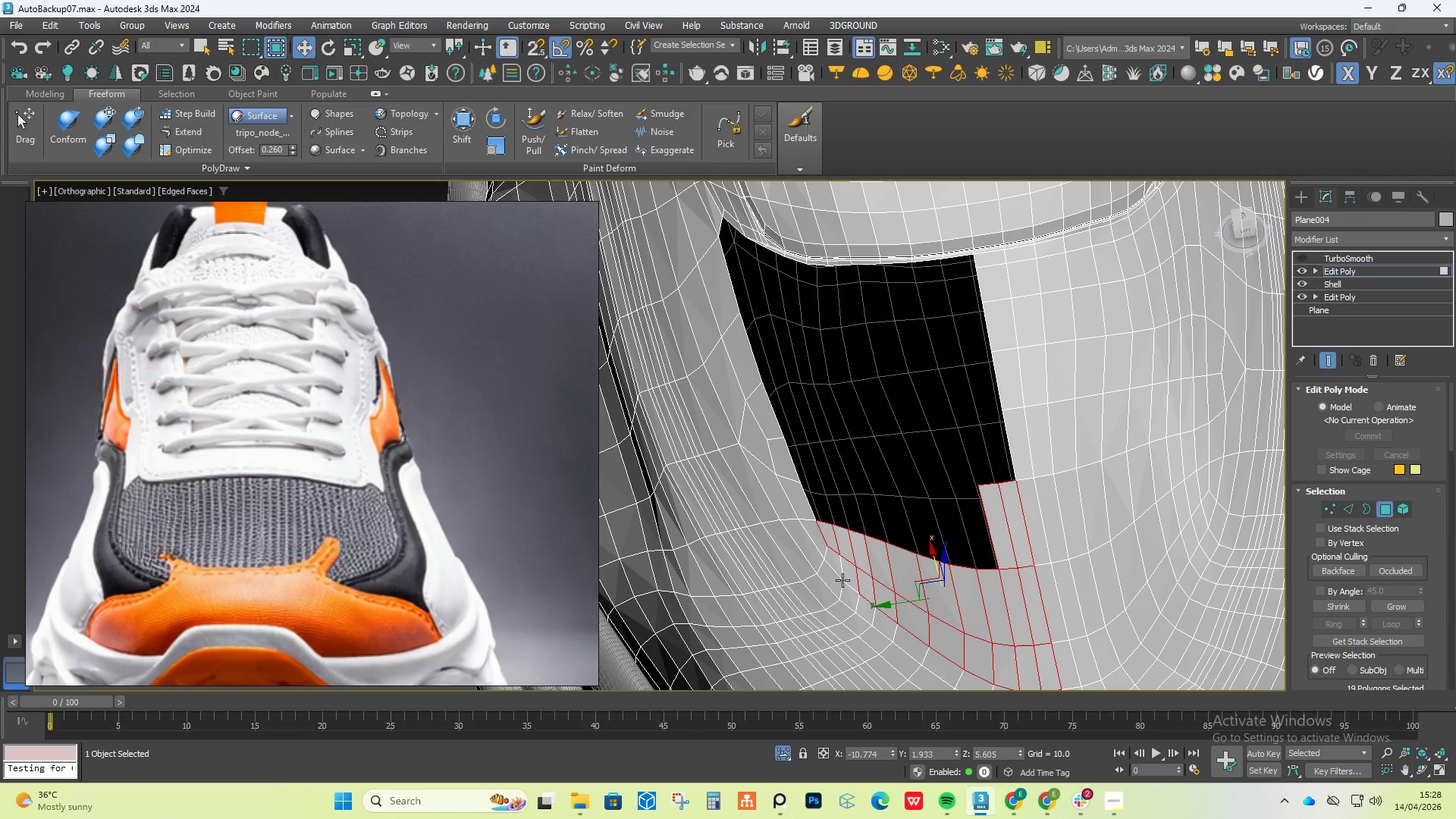 
left_click([843, 579])
 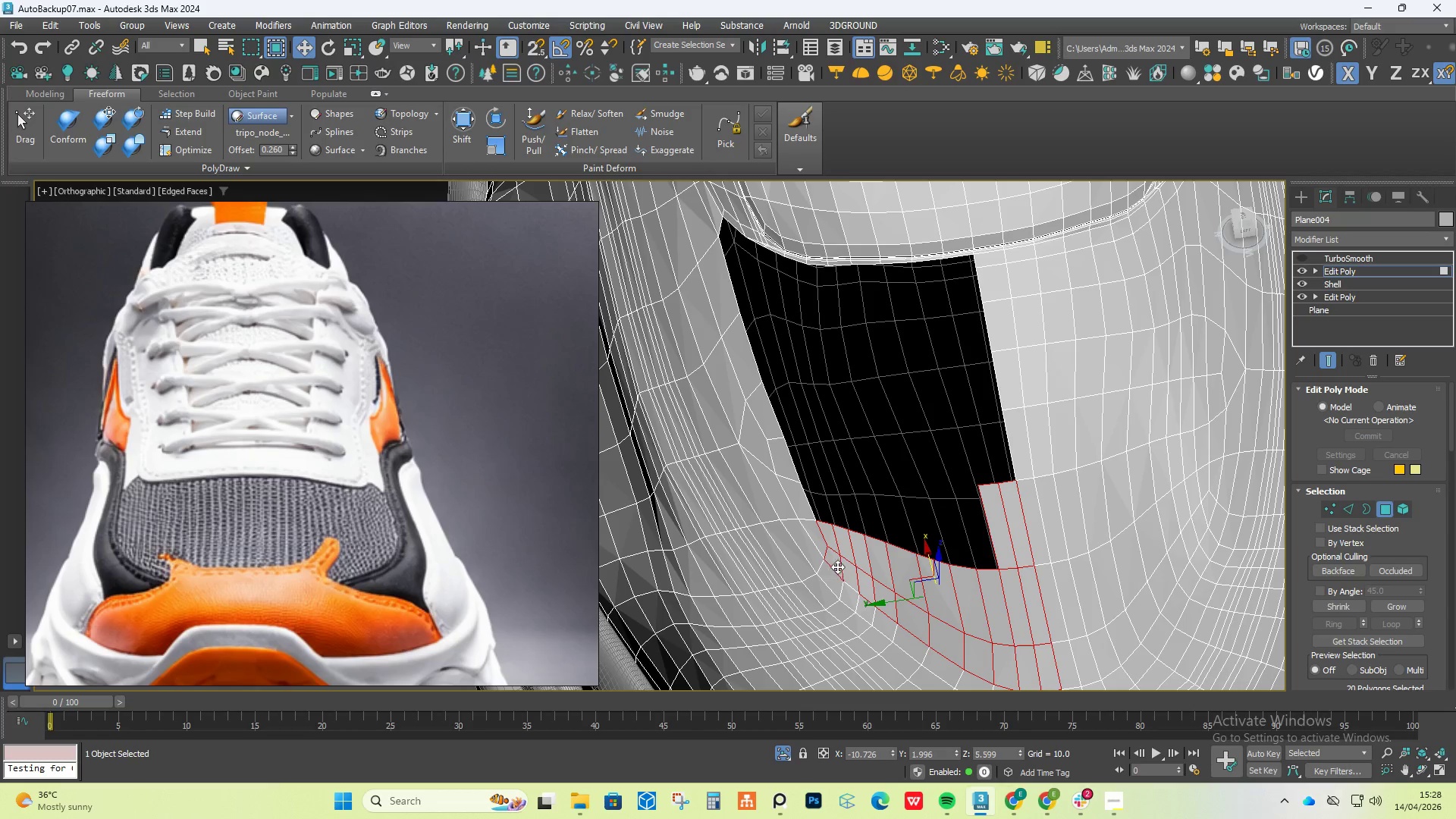 
key(Control+Z)
 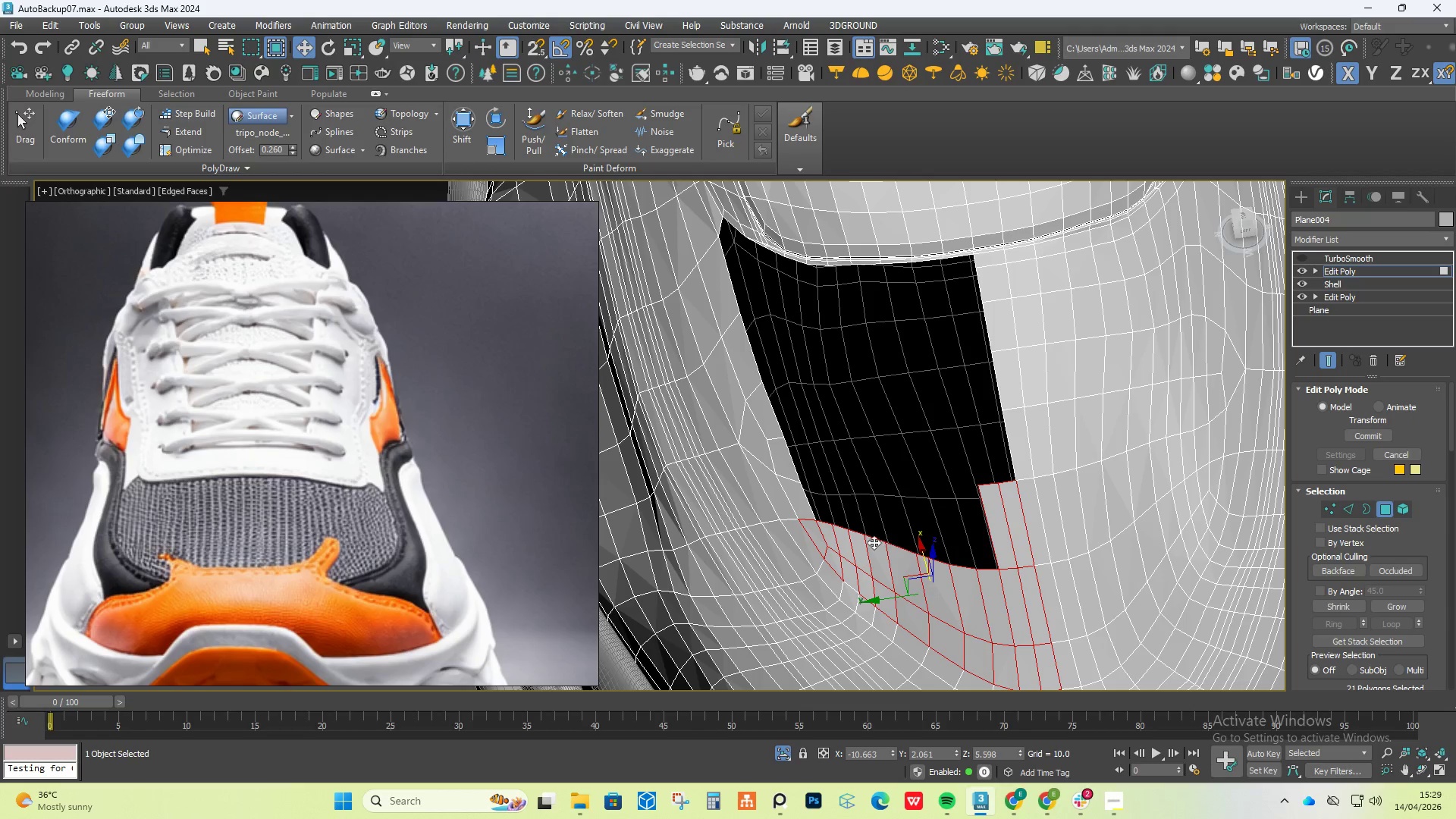 
hold_key(key=AltLeft, duration=1.5)
left_click([814, 534])
 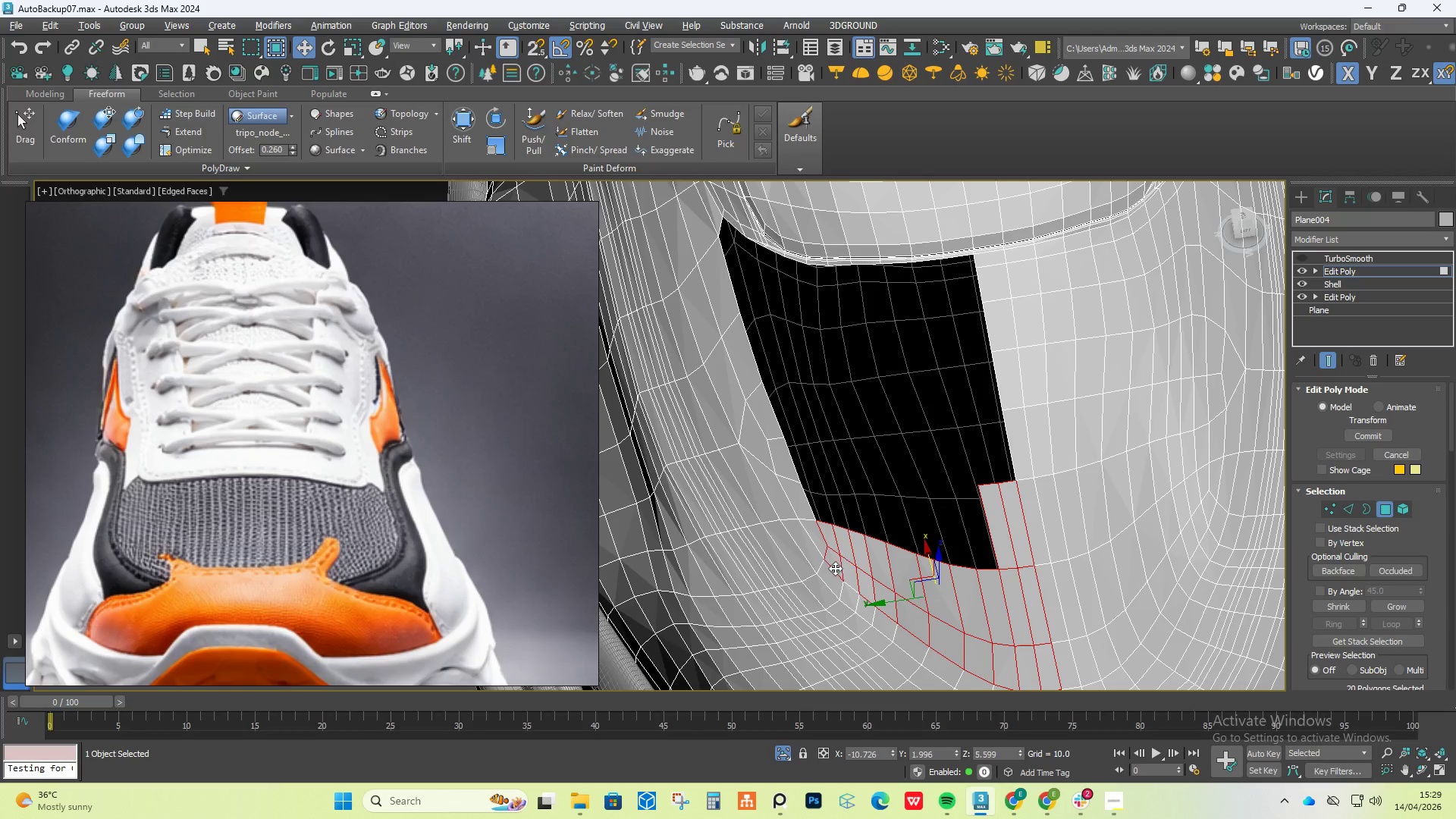 
left_click([834, 567])
 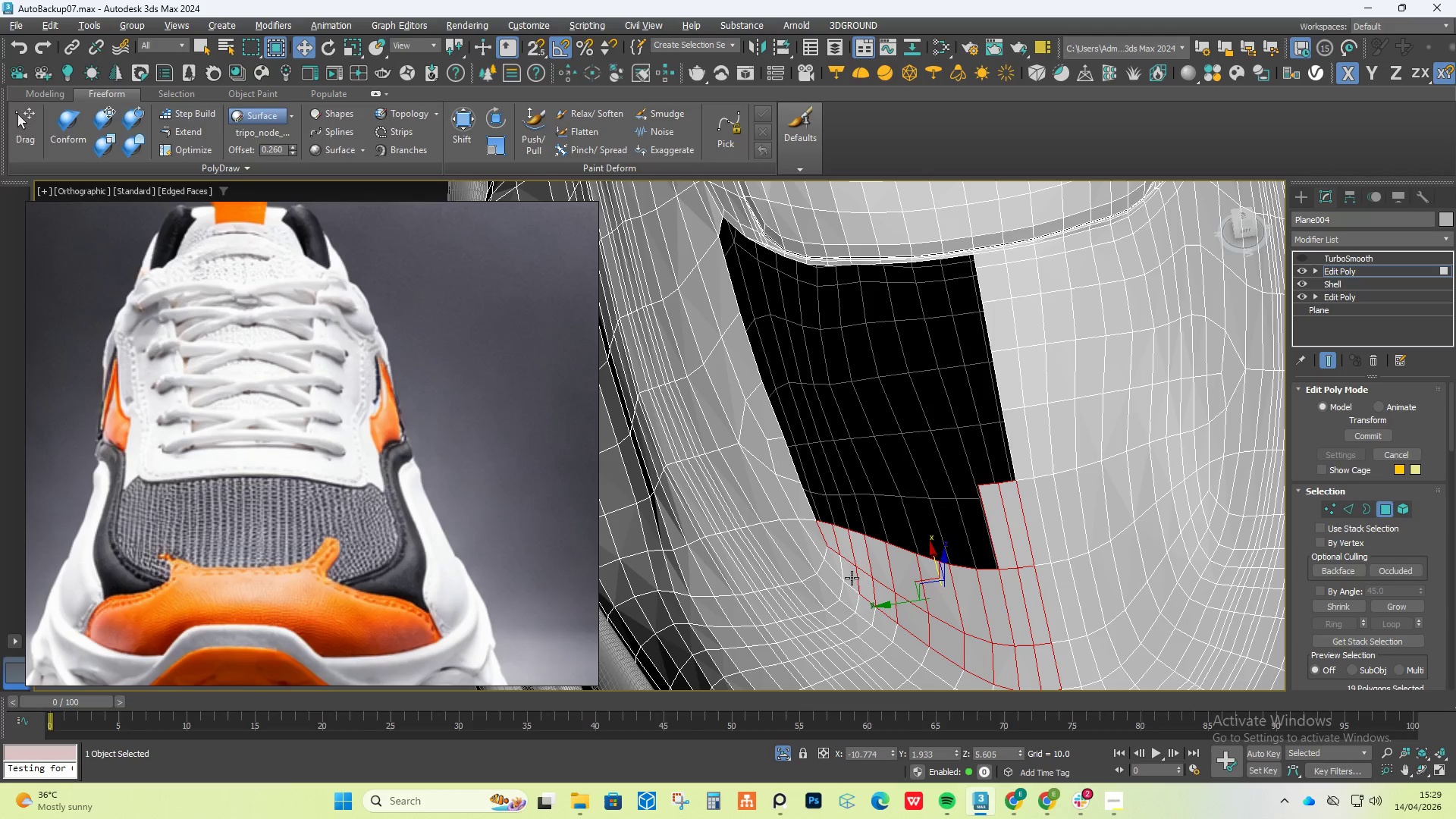 
hold_key(key=AltLeft, duration=0.83)
 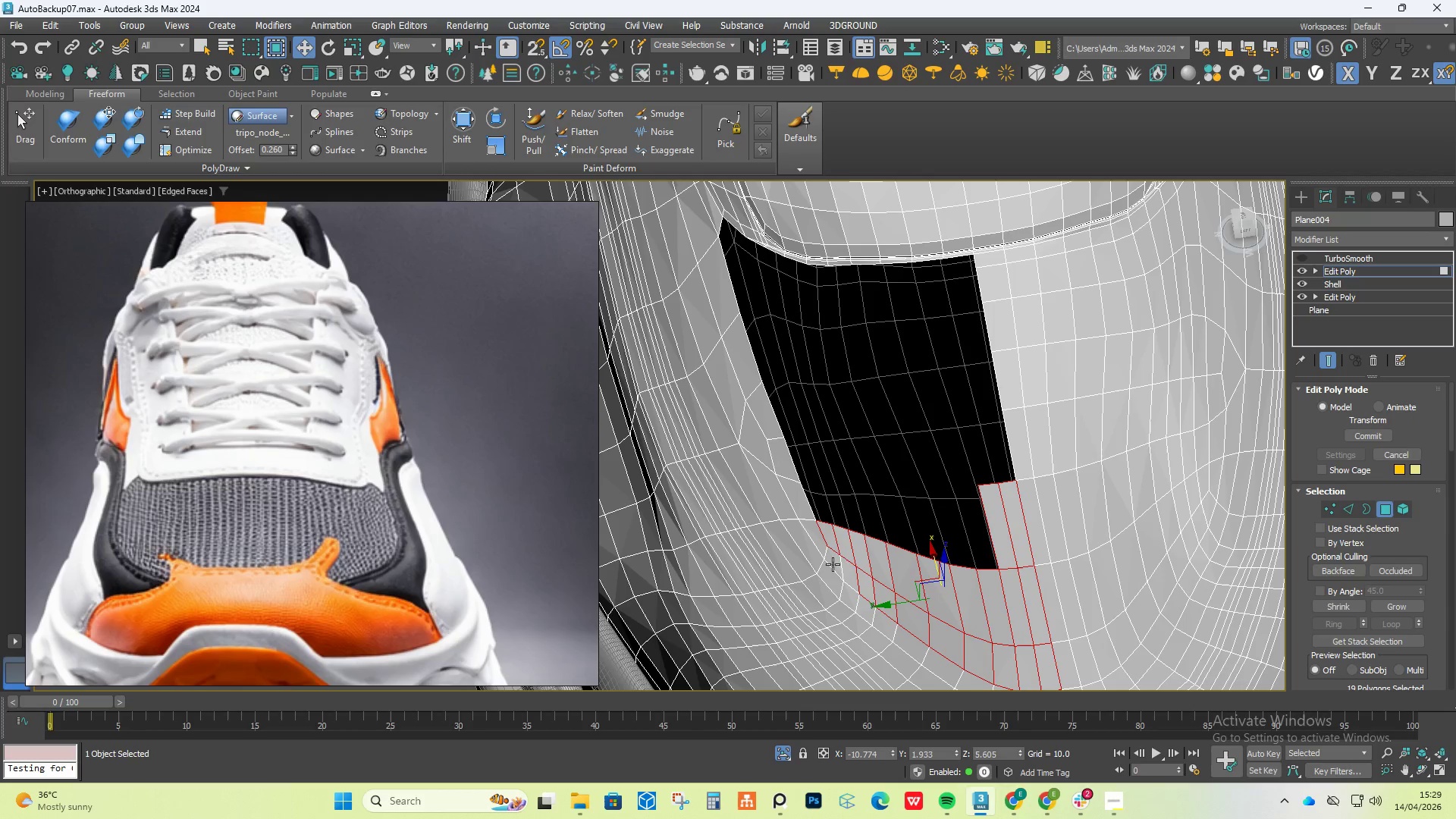 
hold_key(key=ControlLeft, duration=0.52)
left_click([834, 563])
 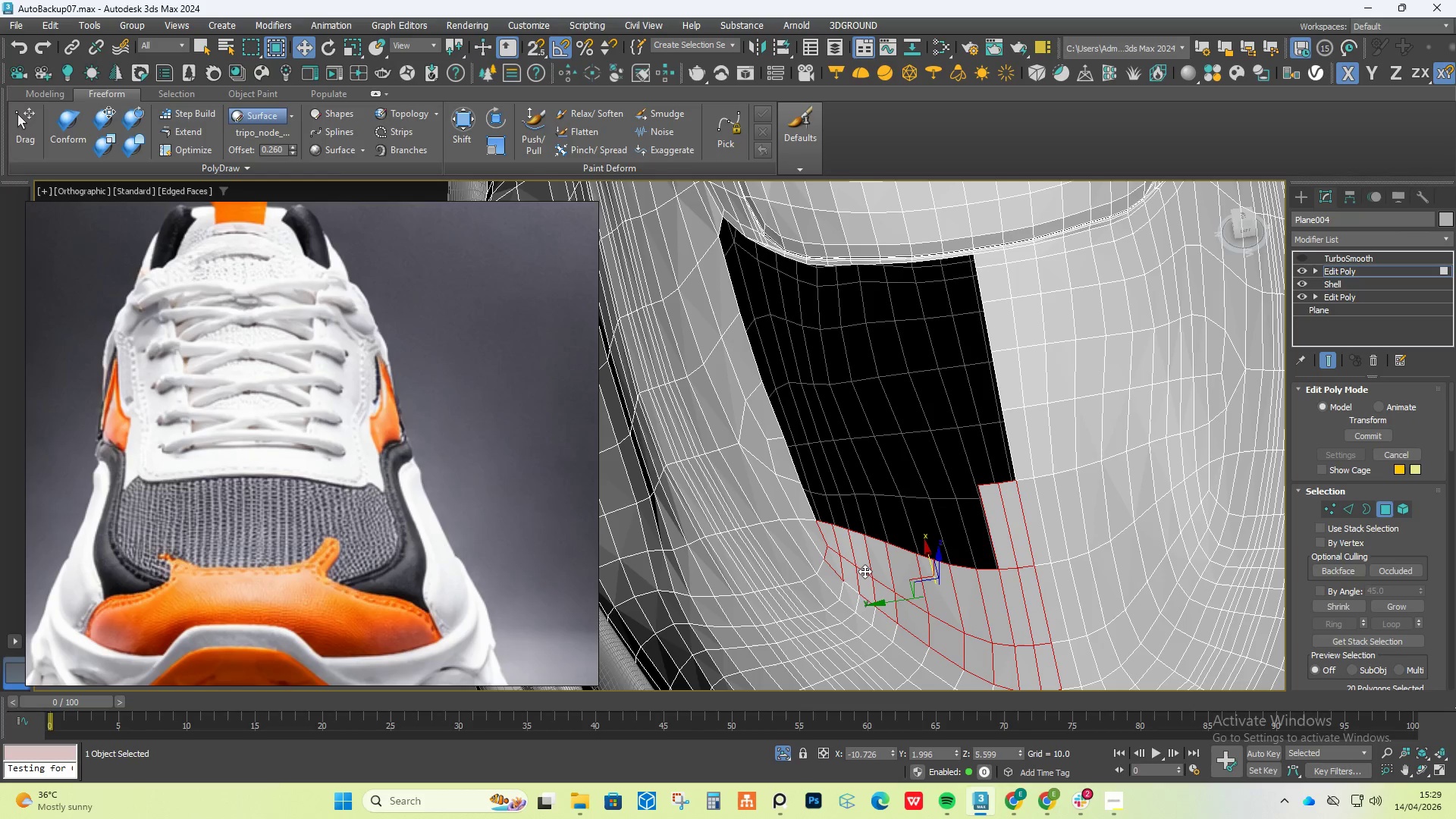 
key(Delete)
 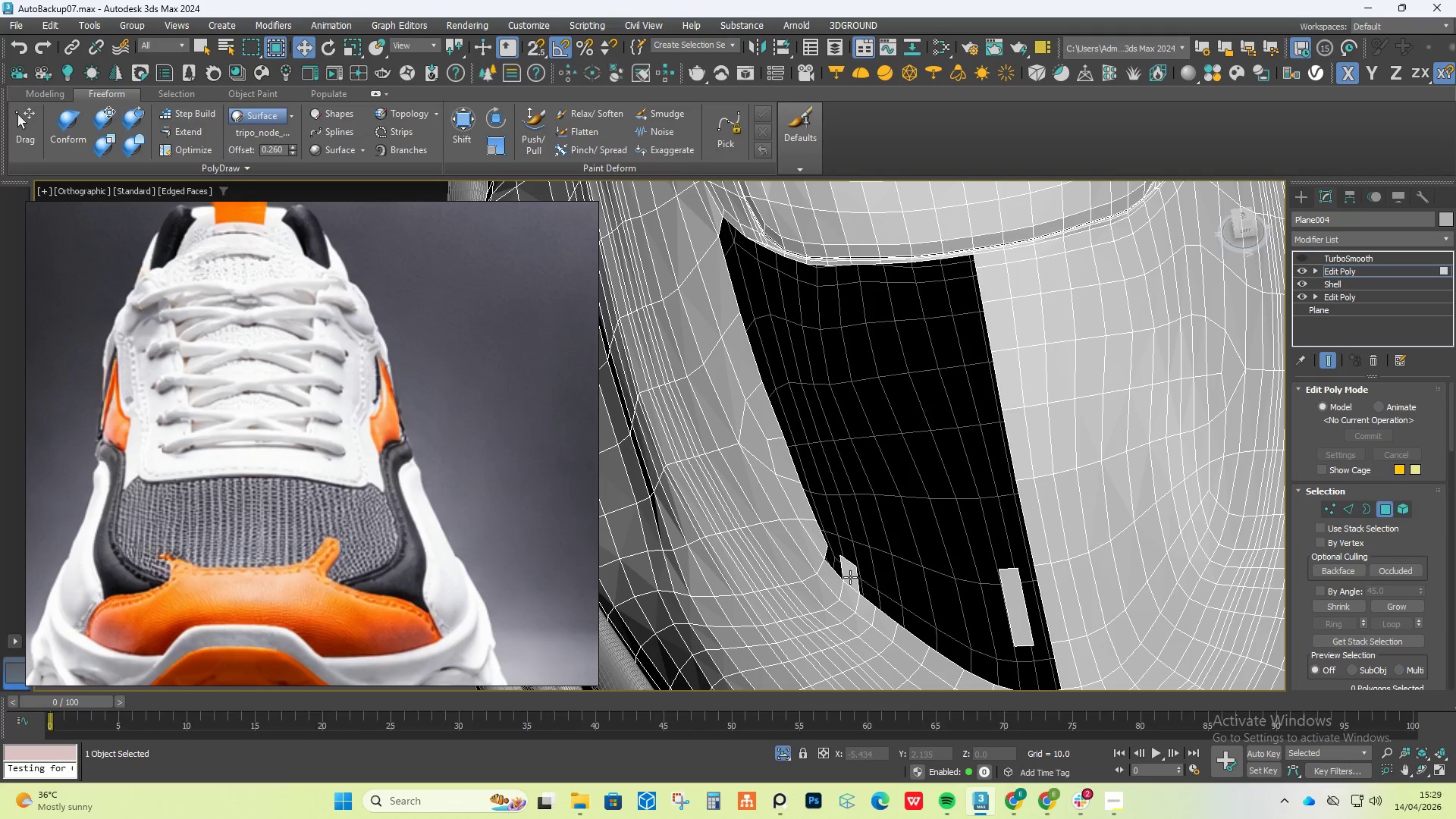 
left_click([850, 576])
 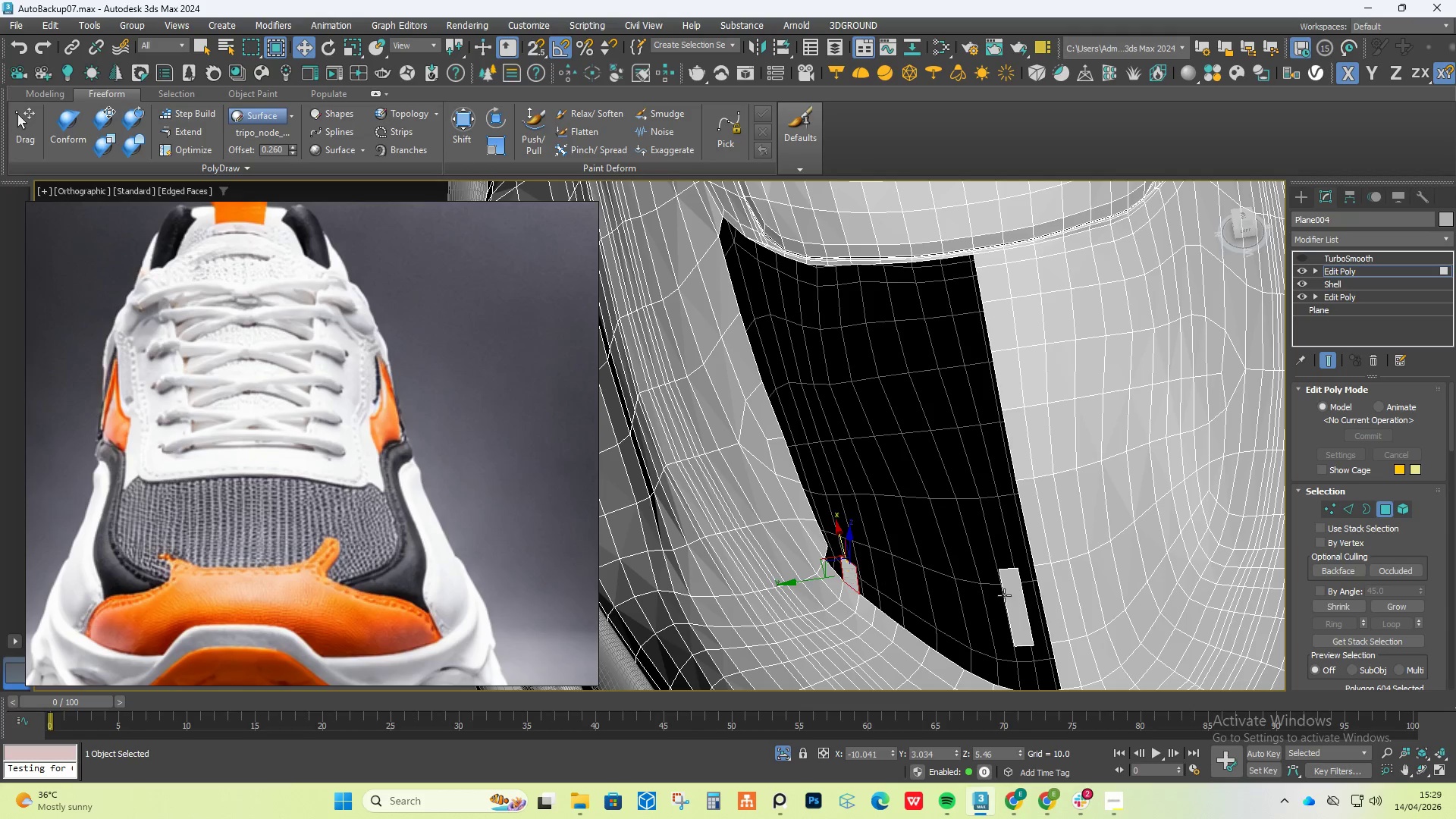 
hold_key(key=ControlLeft, duration=1.03)
left_click([1017, 601])
 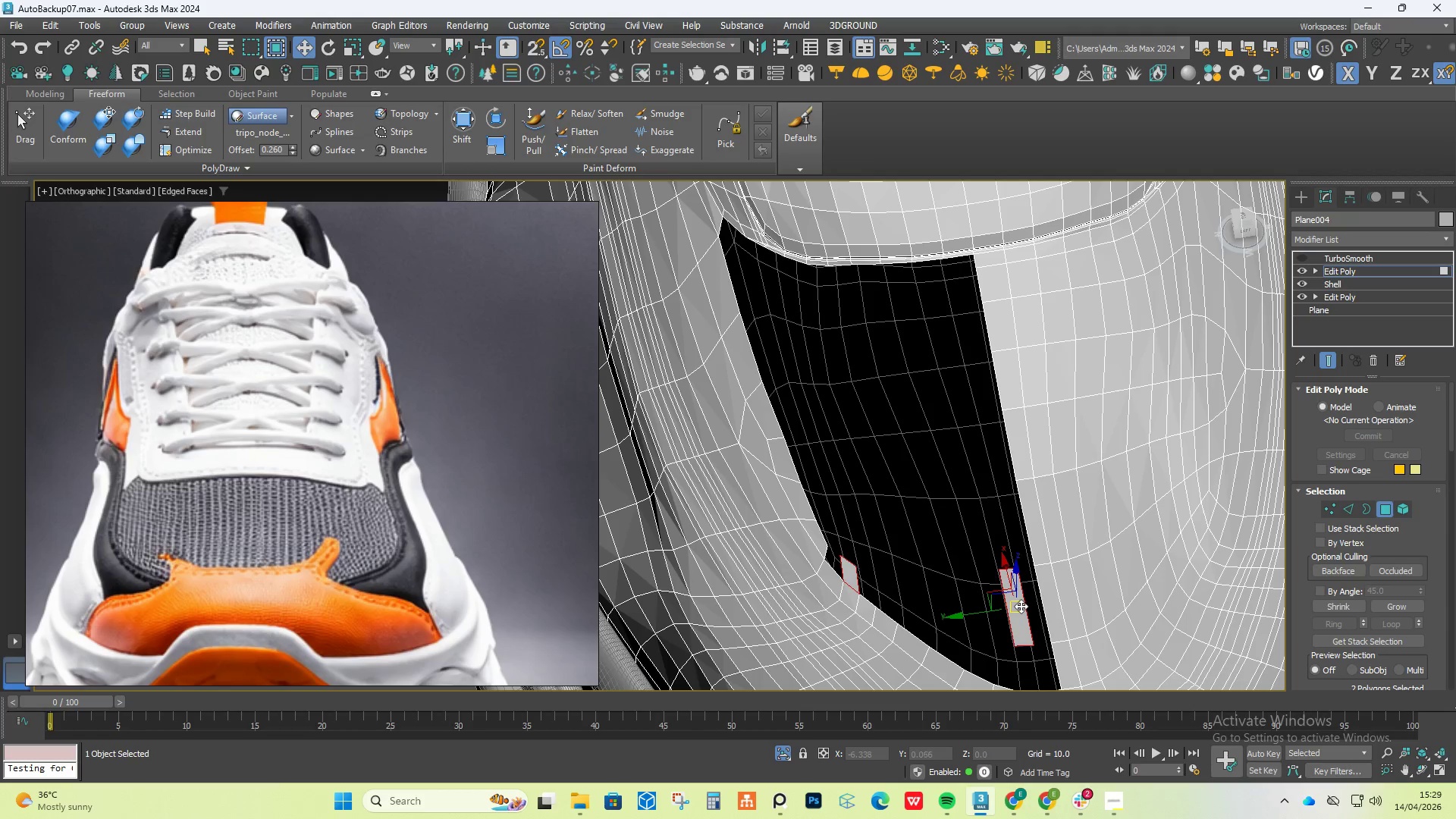 
key(Delete)
 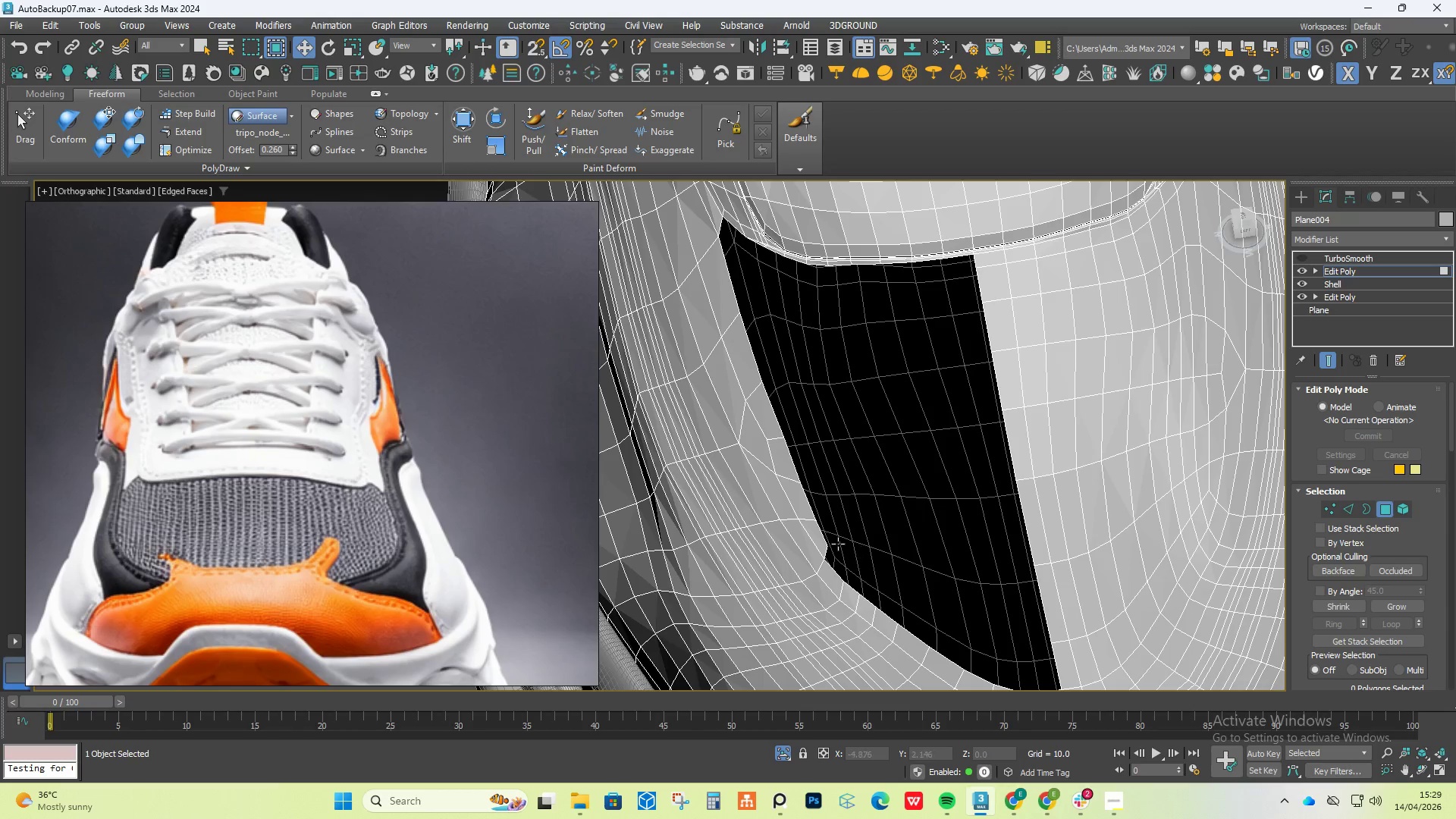 
hold_key(key=AltLeft, duration=1.5)
 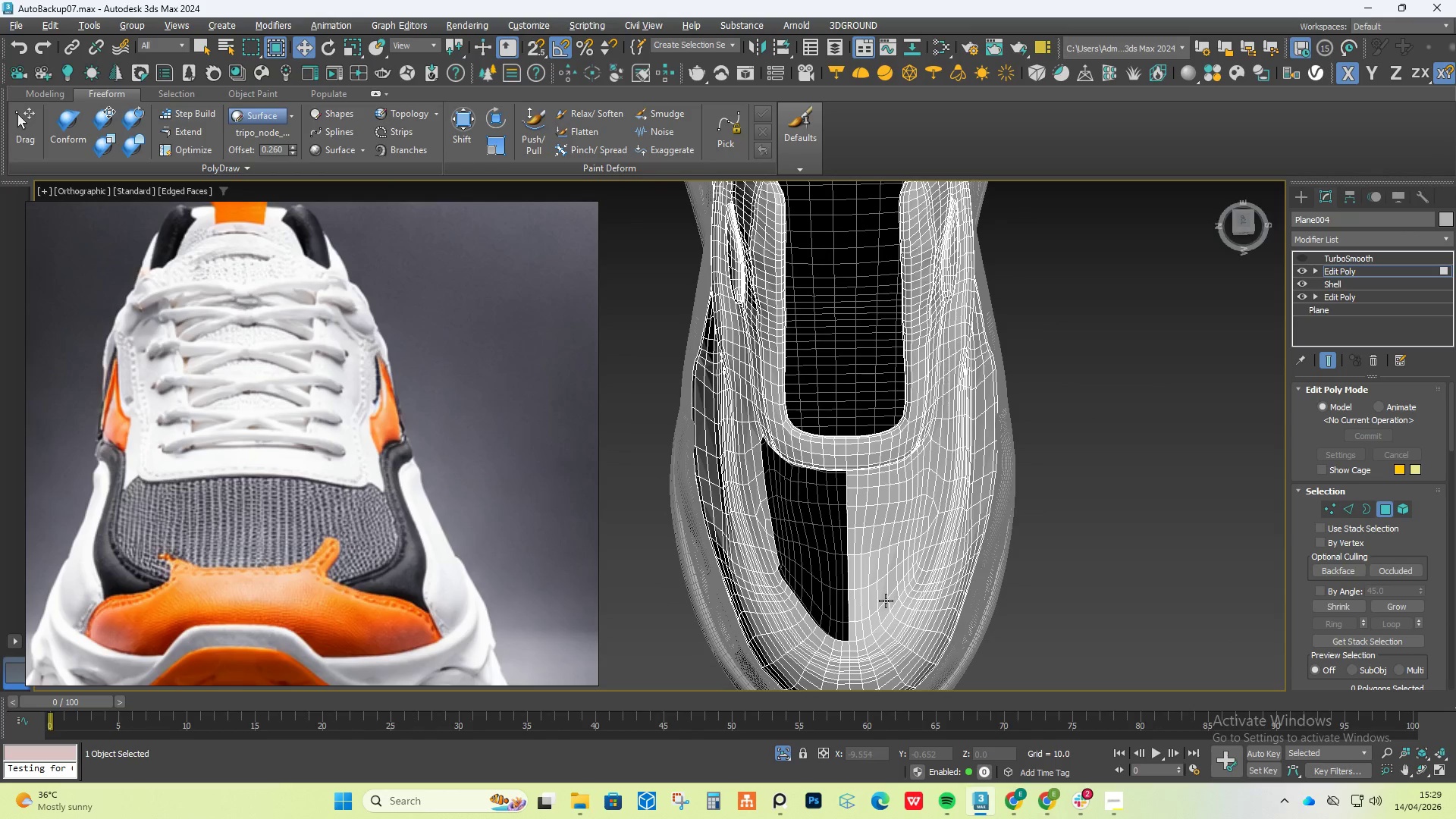 
scroll: coordinate [820, 531], scroll_direction: down, amount: 3.0
 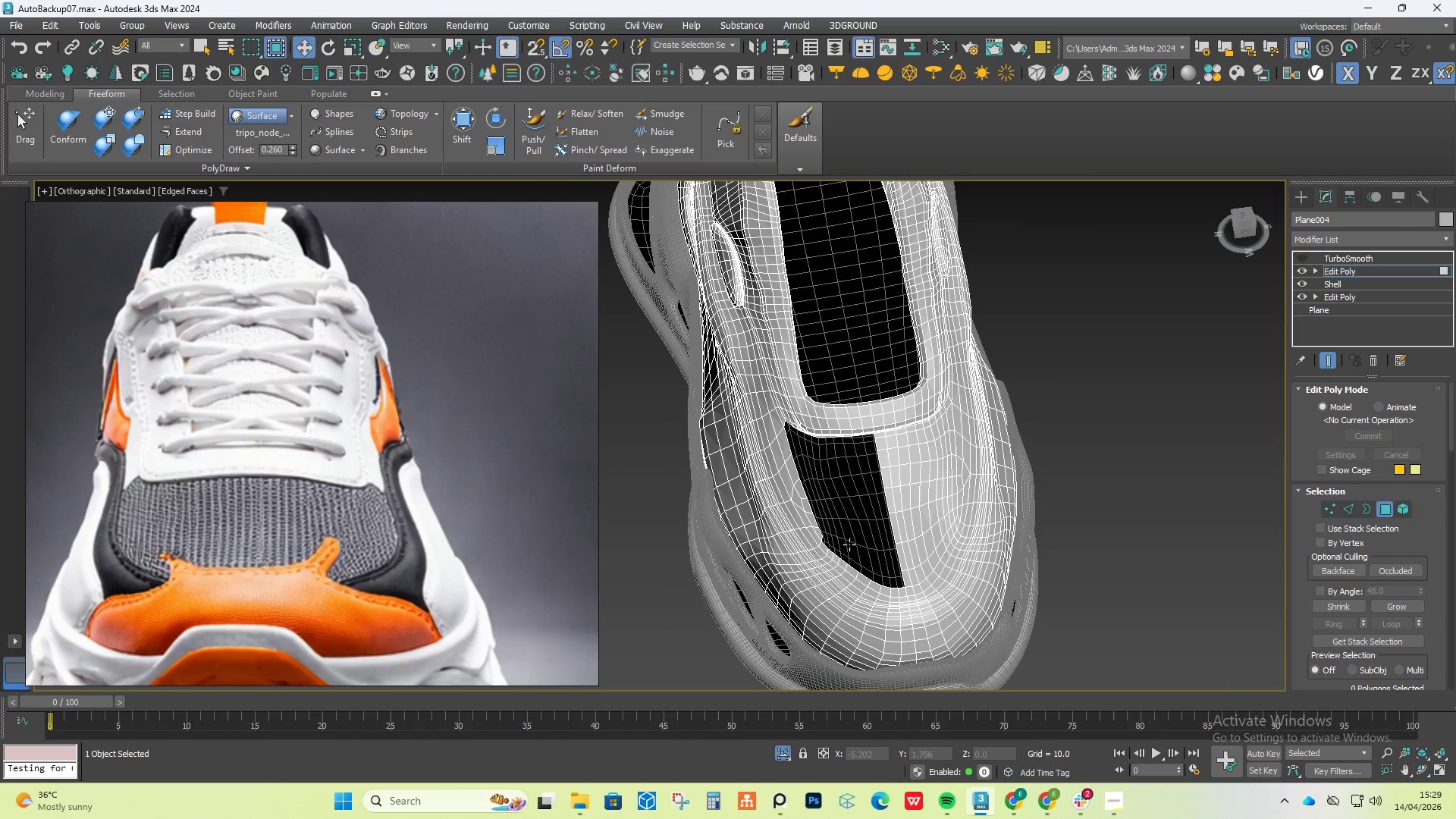 
hold_key(key=AltLeft, duration=1.53)
 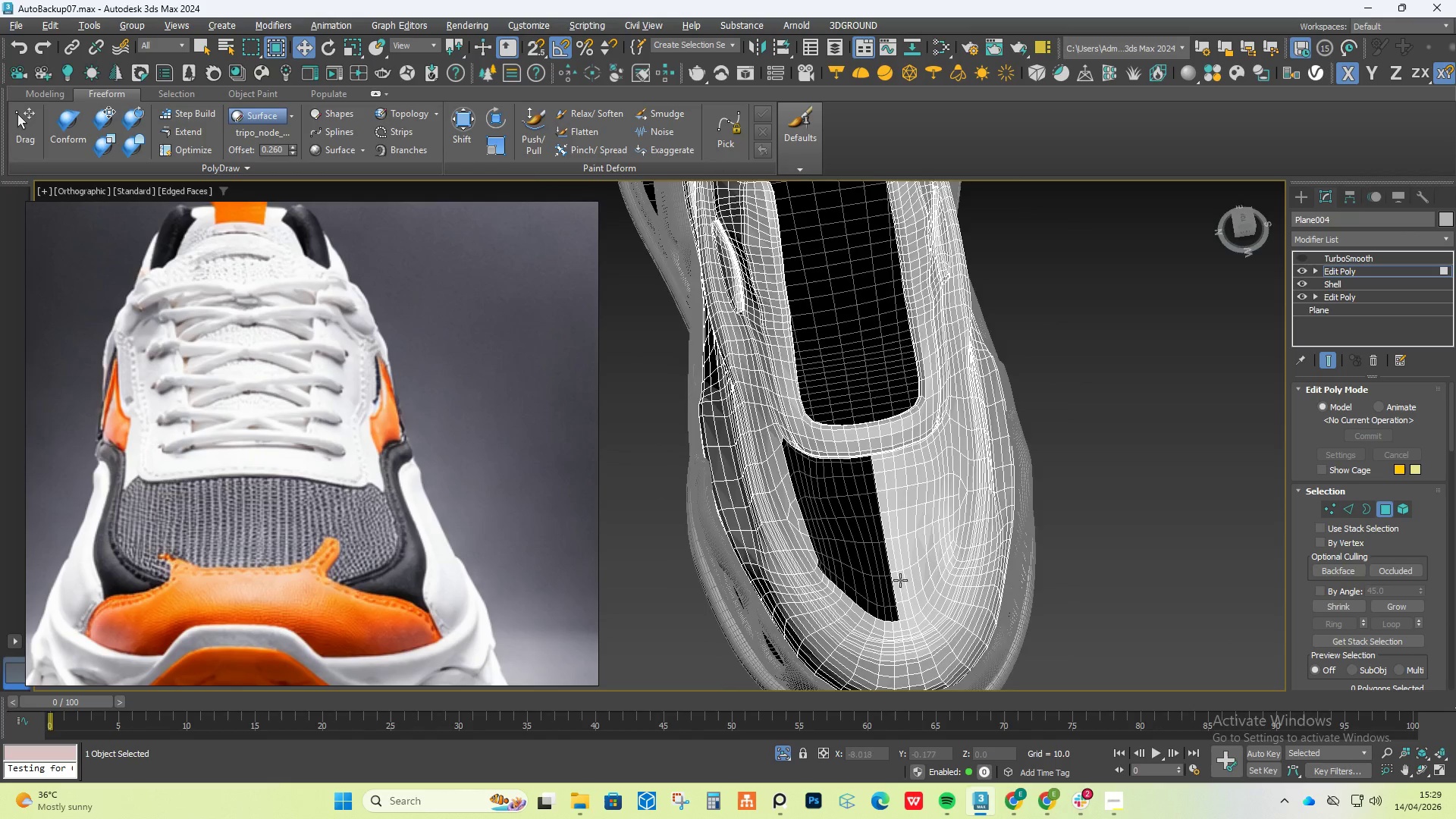 
hold_key(key=AltLeft, duration=1.08)
 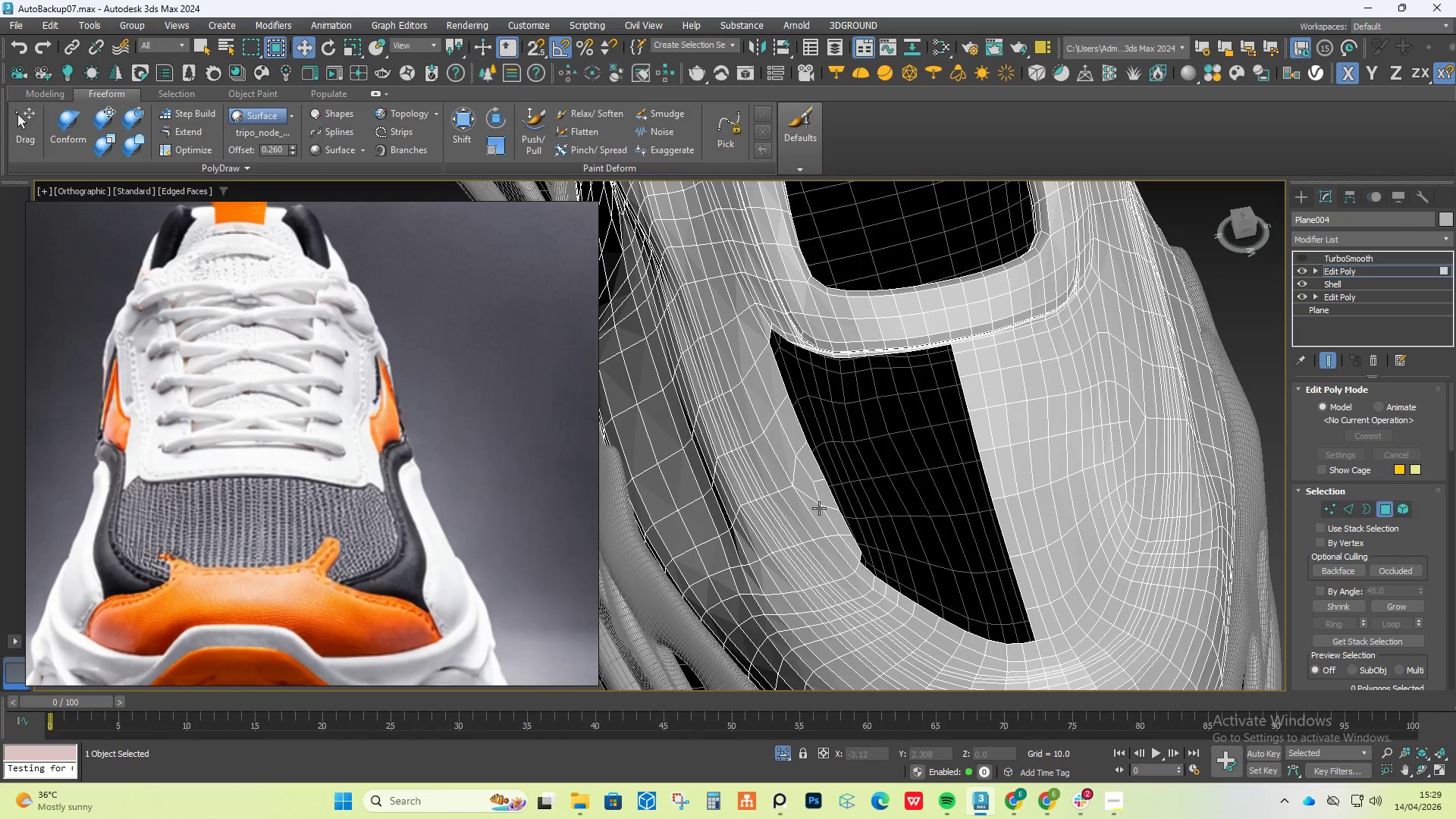 
hold_key(key=AltLeft, duration=12.05)
scroll: coordinate [819, 508], scroll_direction: up, amount: 2.0
 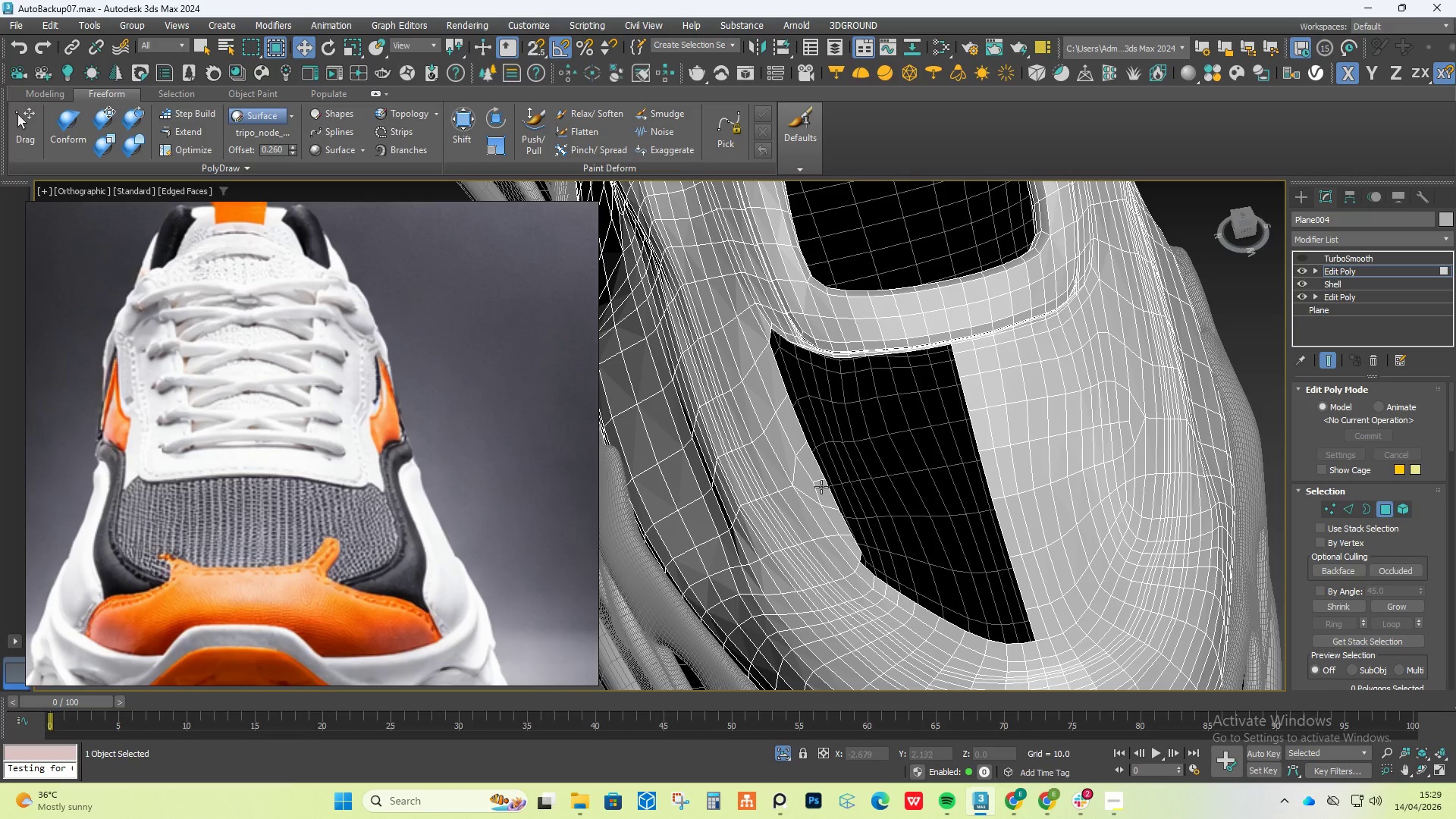 
left_click([971, 349])
 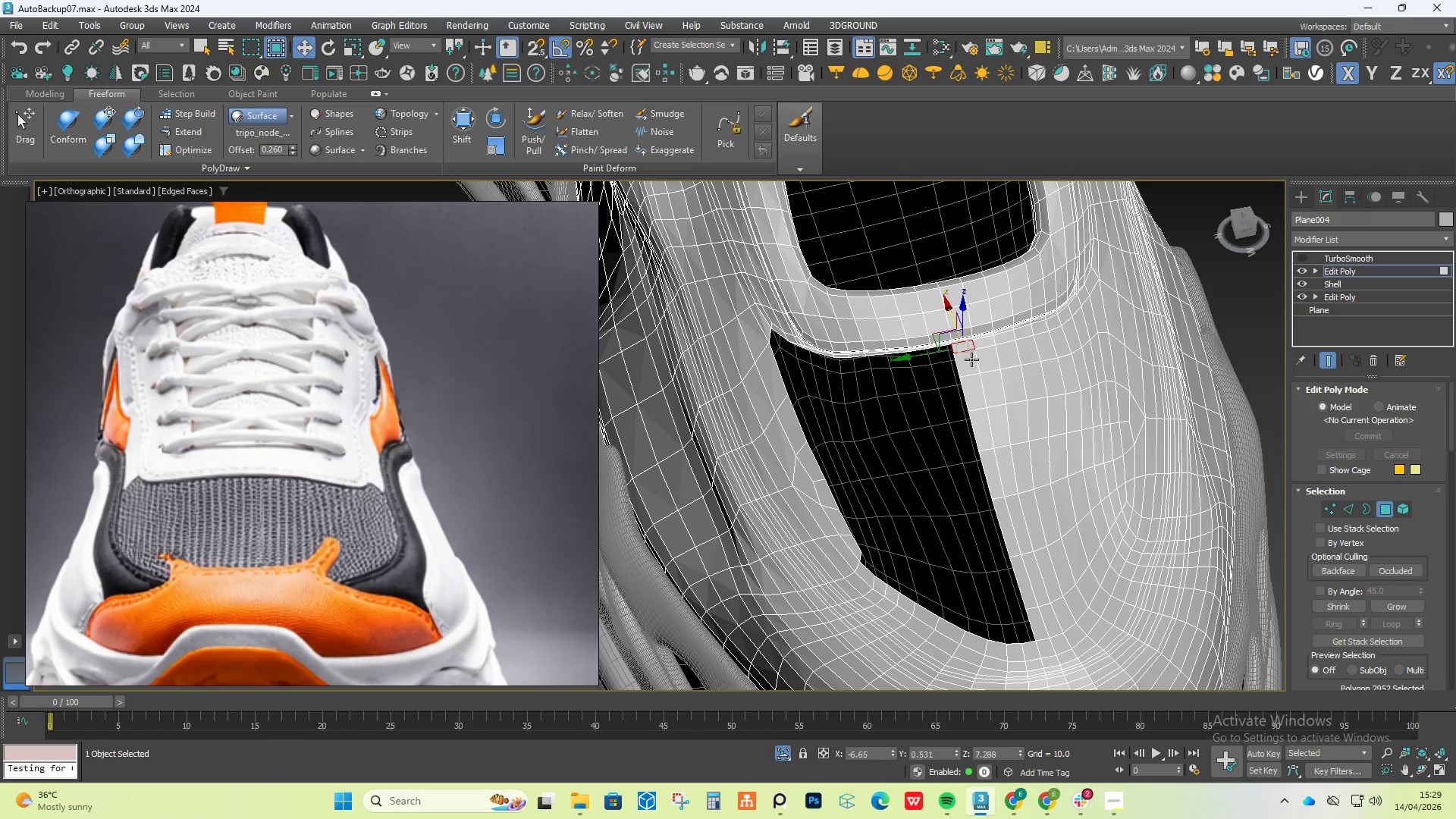 
hold_key(key=ControlLeft, duration=1.5)
double_click([971, 359])
 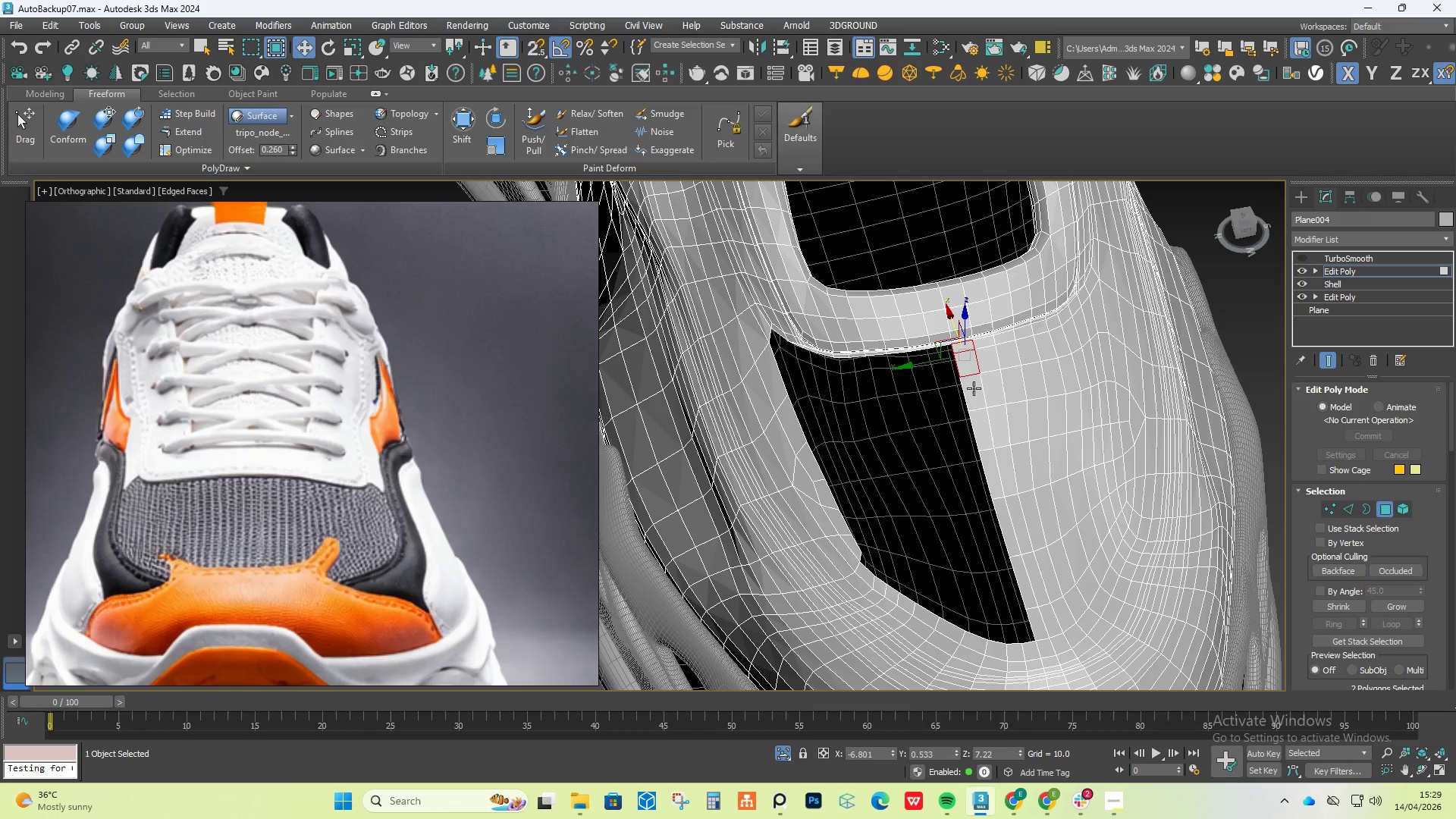 
triple_click([974, 388])
 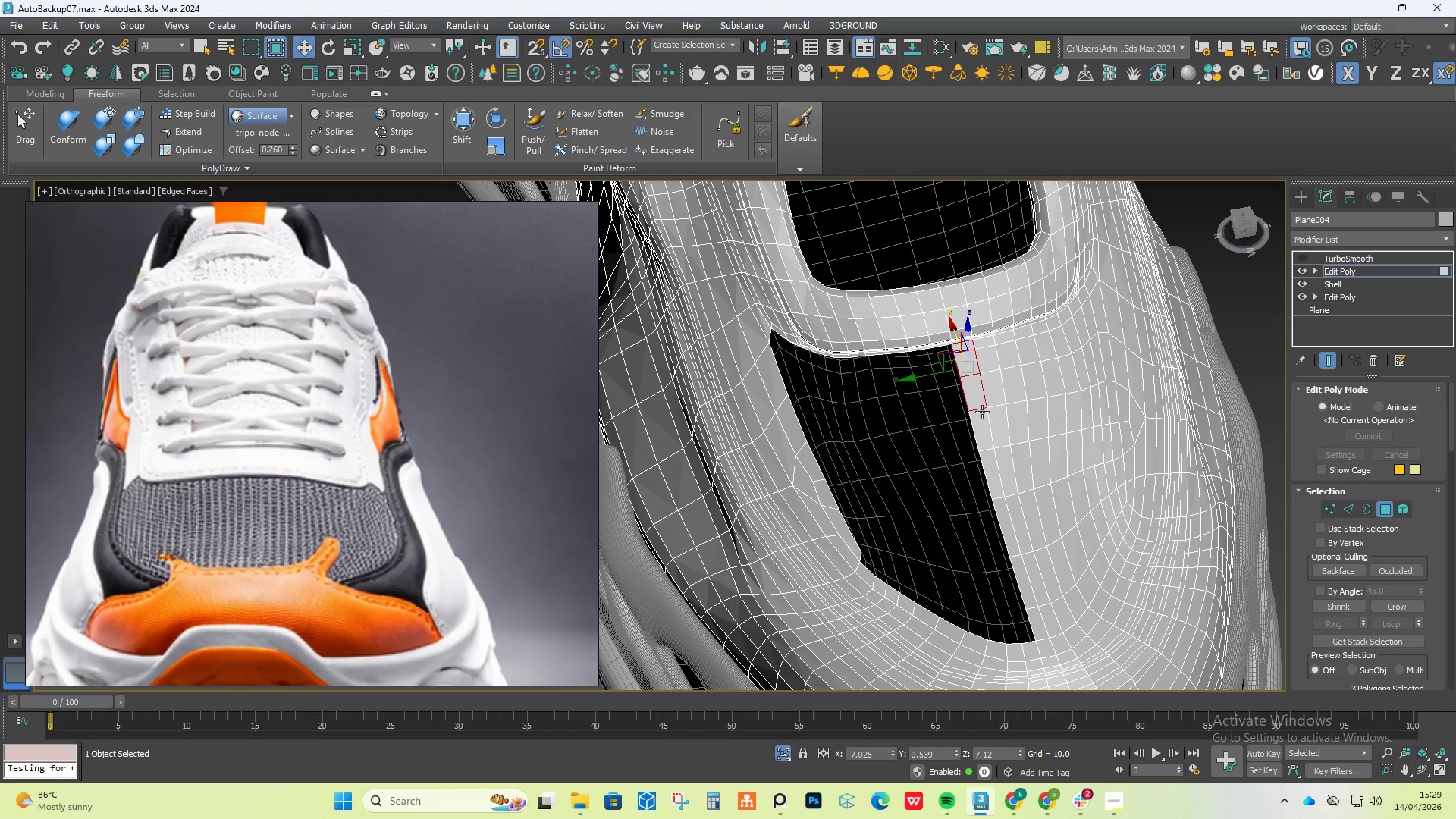 
triple_click([982, 413])
 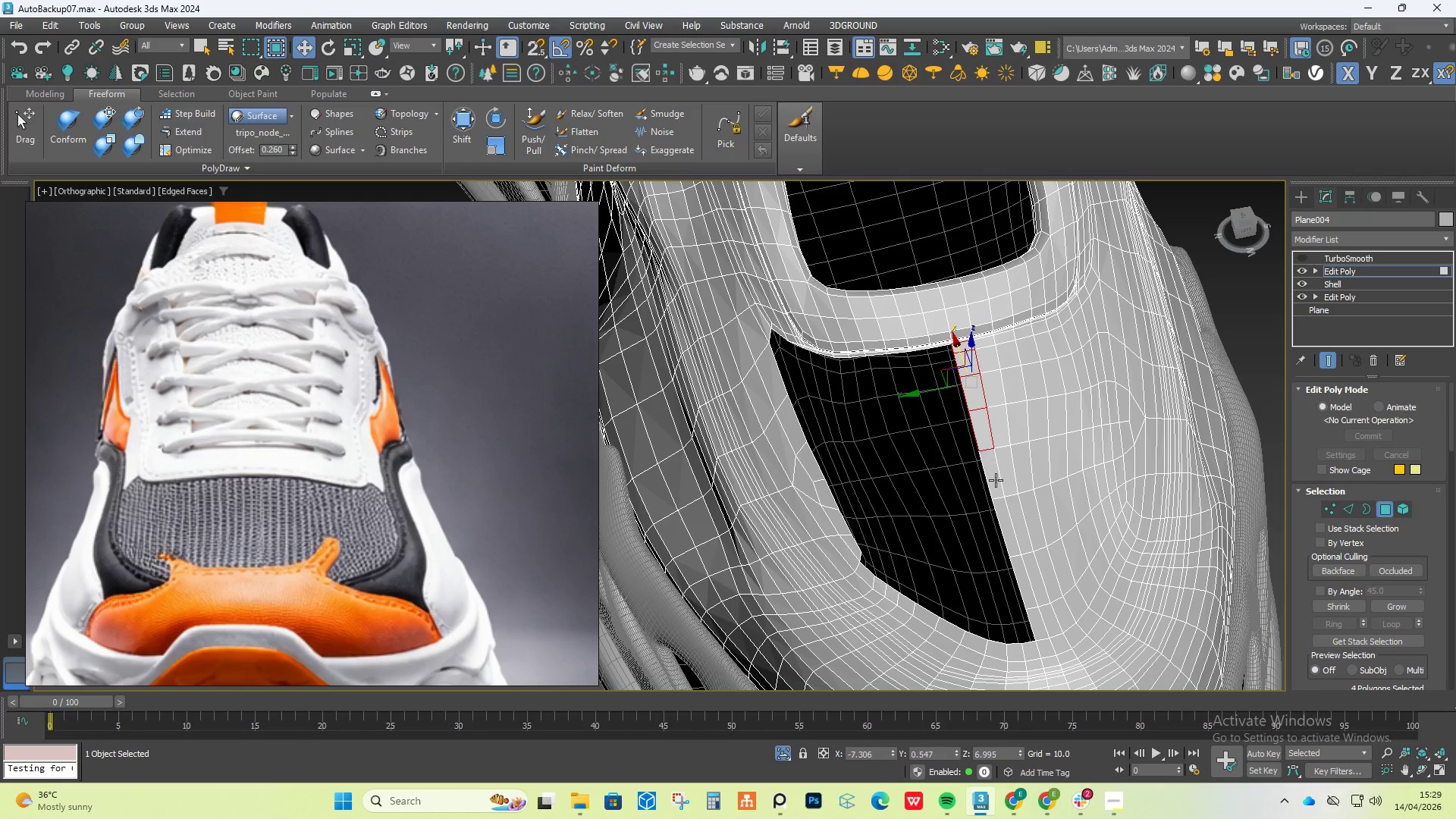 
hold_key(key=ControlLeft, duration=0.89)
double_click([1003, 535])
 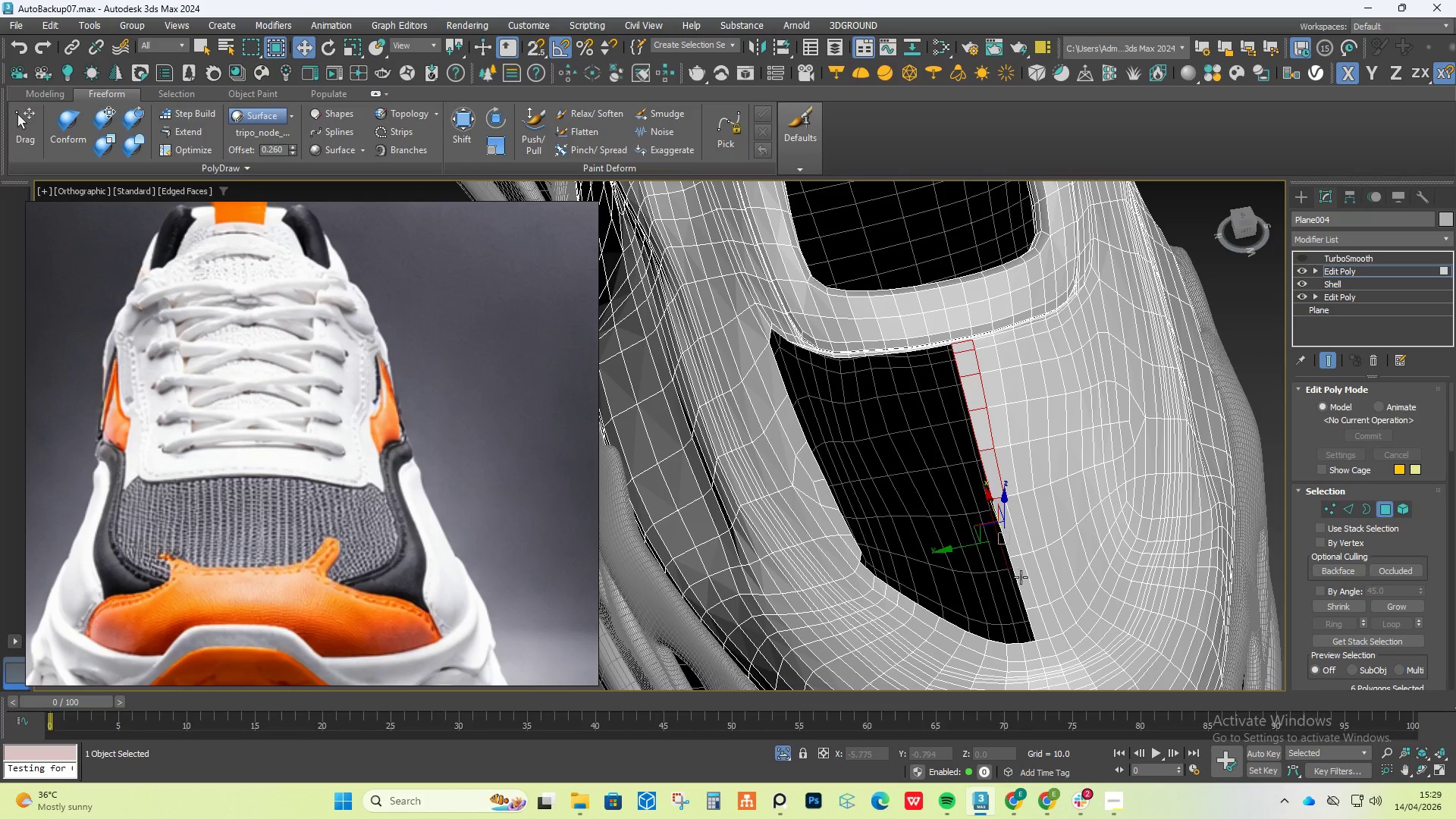 
hold_key(key=AltLeft, duration=1.5)
 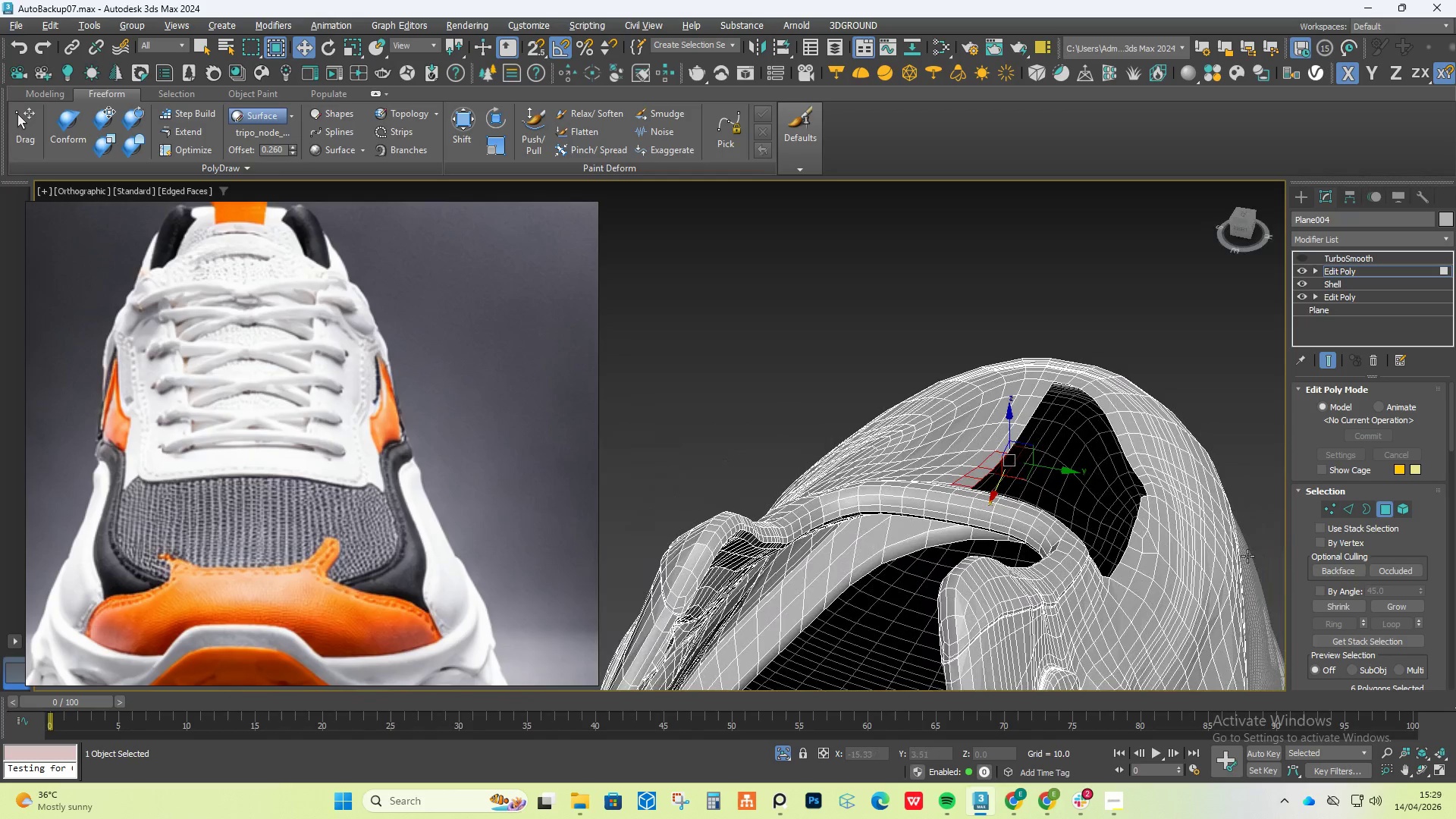 
hold_key(key=AltLeft, duration=1.52)
 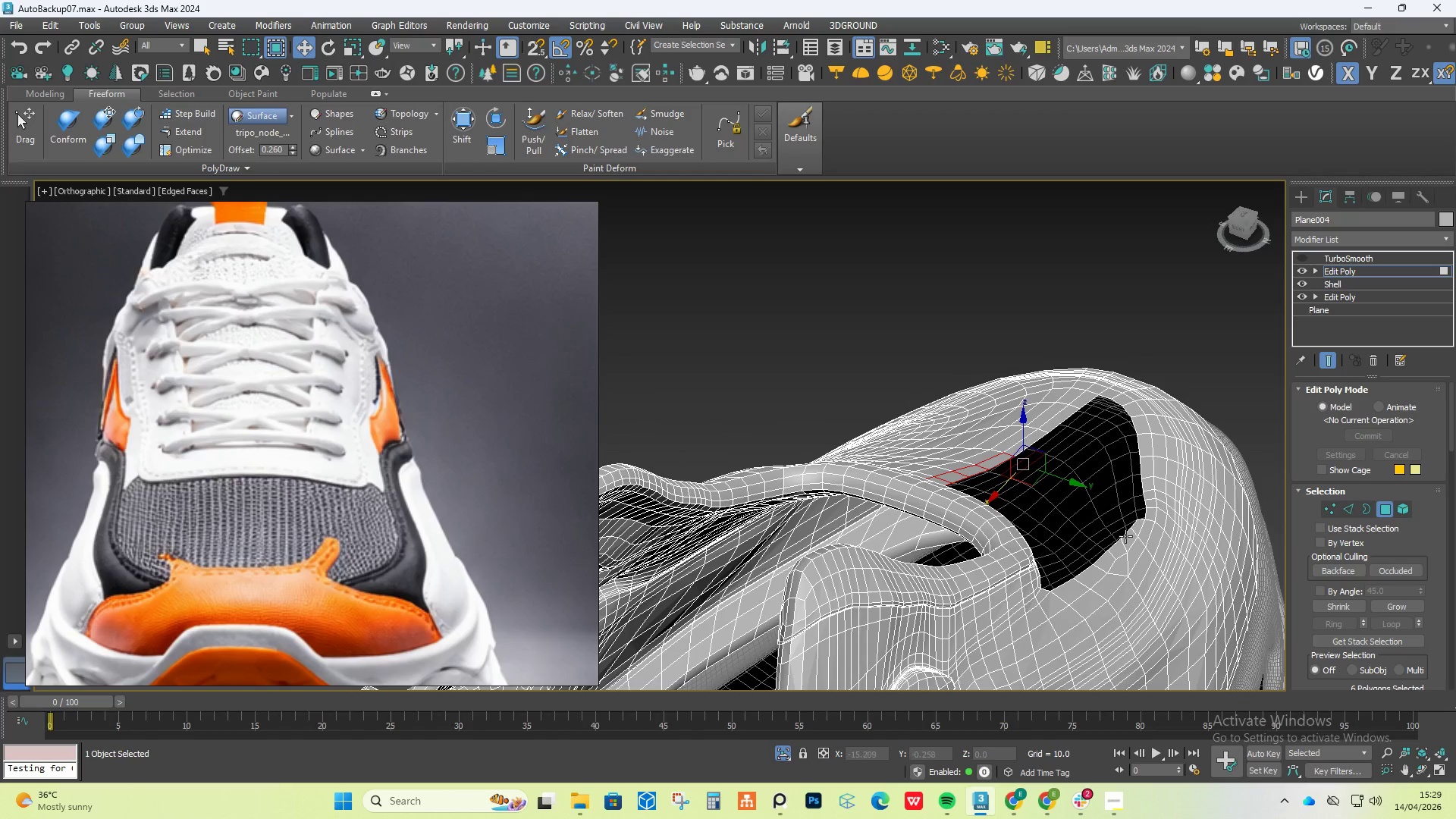 
key(Alt+AltLeft)
 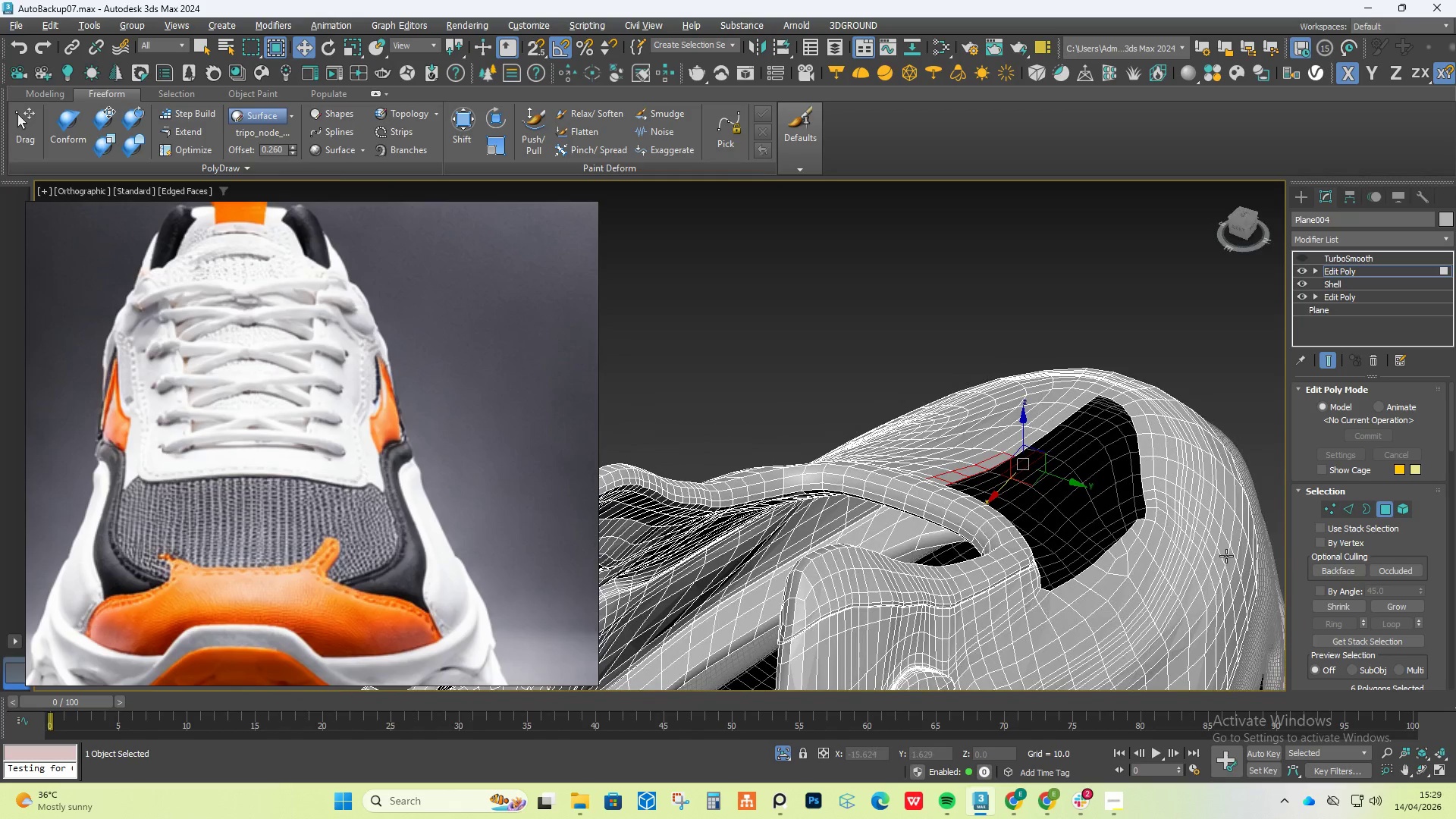 
key(Alt+AltLeft)
 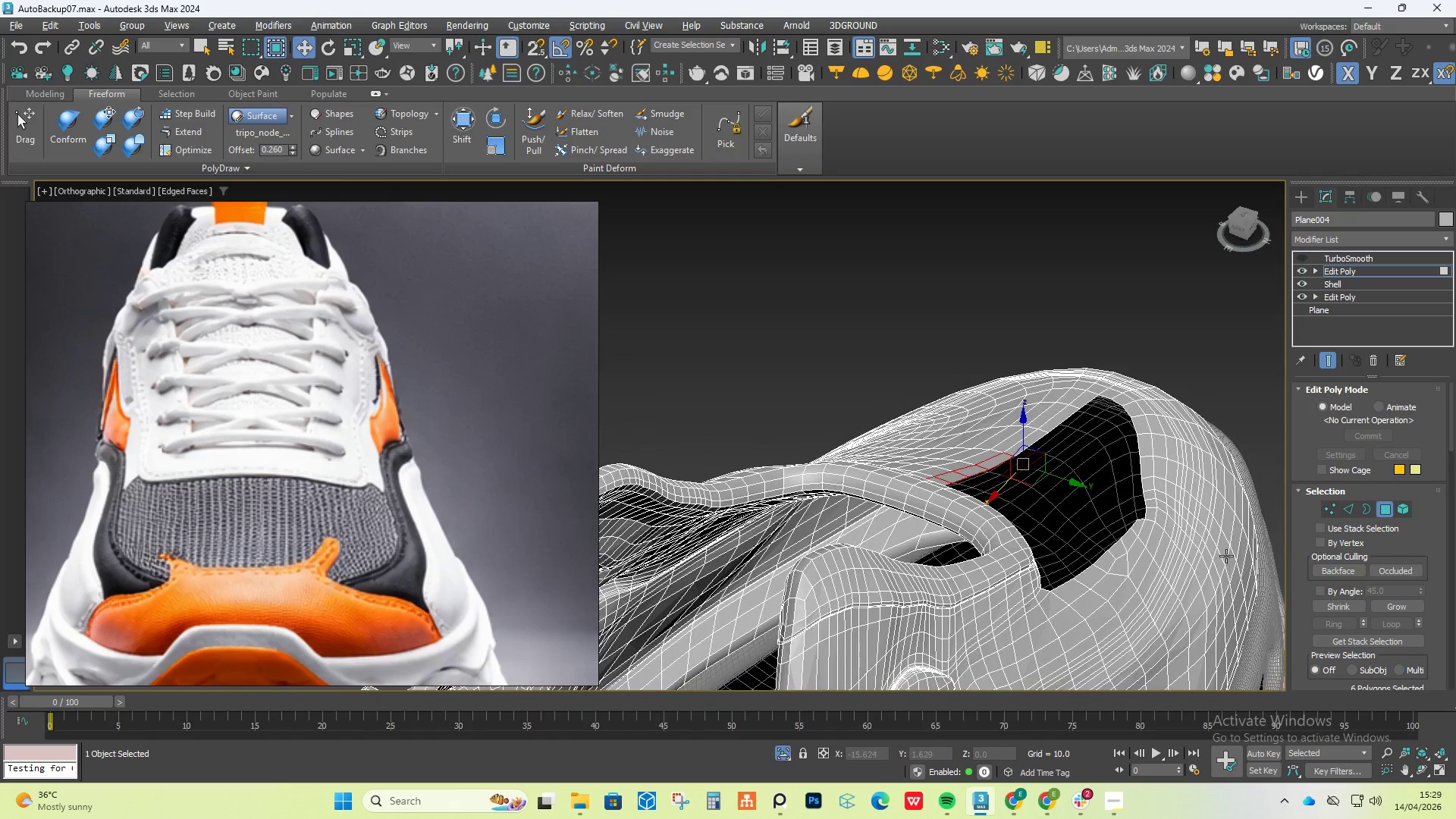 
key(Alt+AltLeft)
 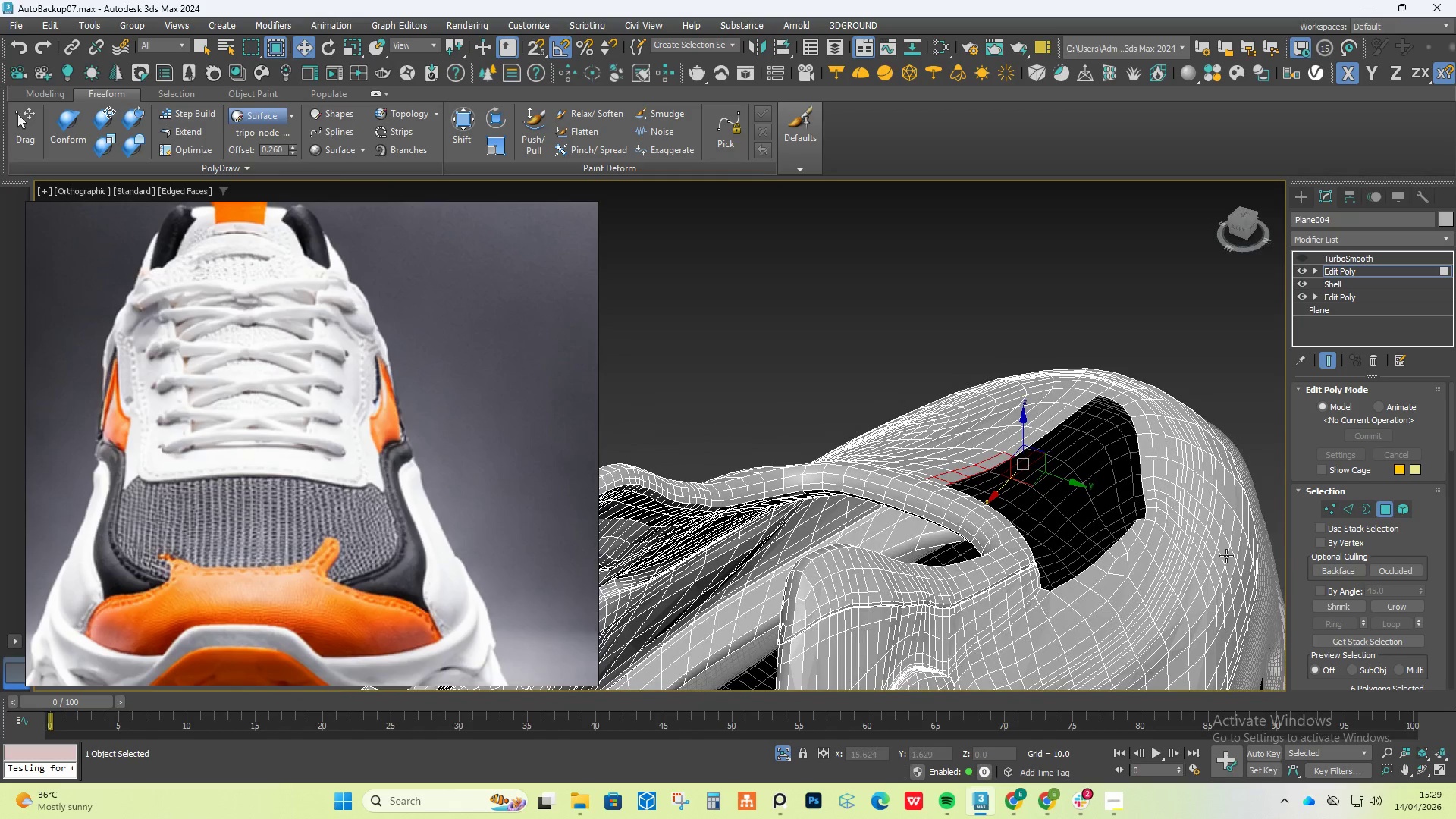 
key(Alt+AltLeft)
 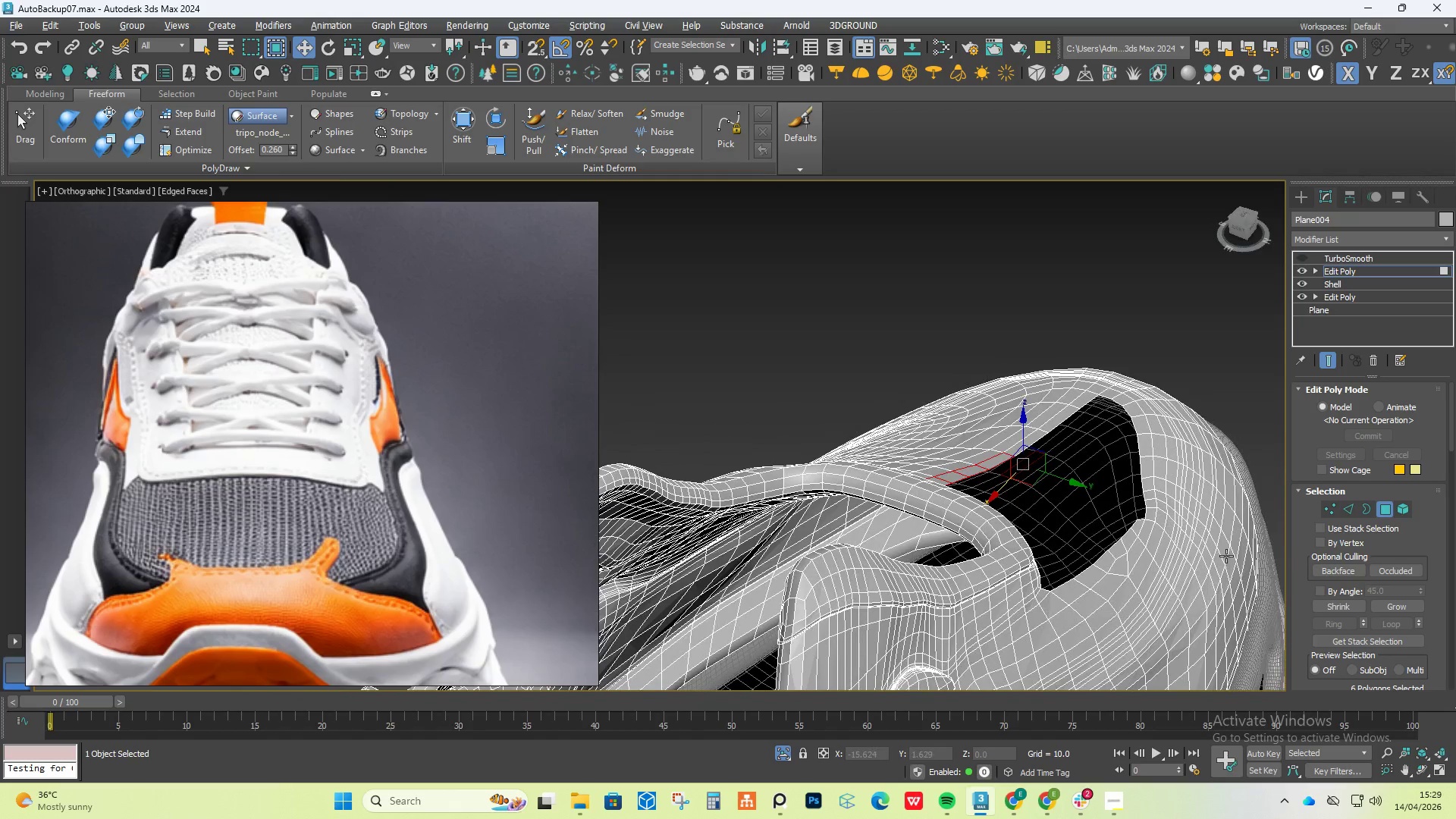 
key(Alt+AltLeft)
 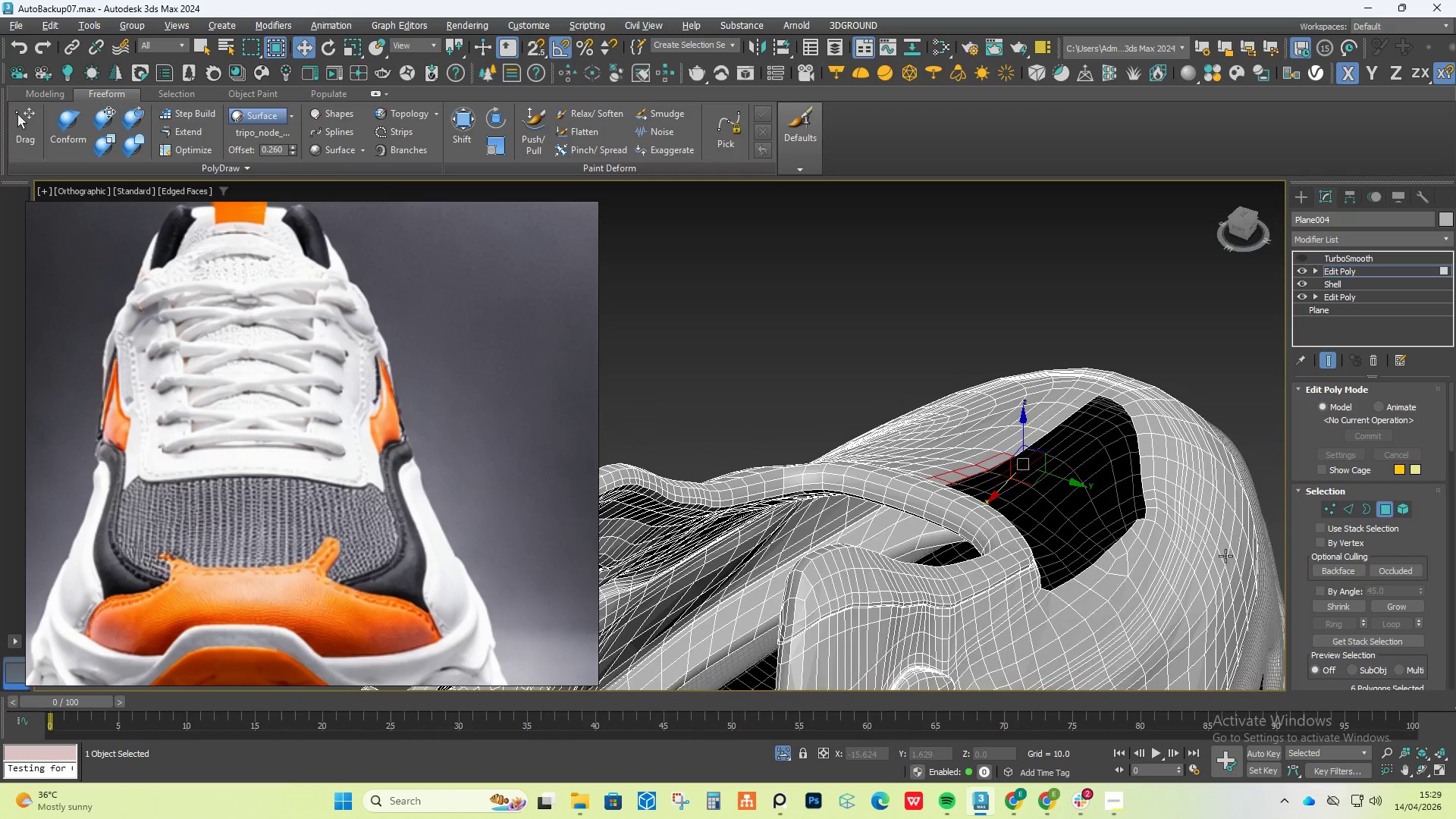 
key(Alt+AltLeft)
 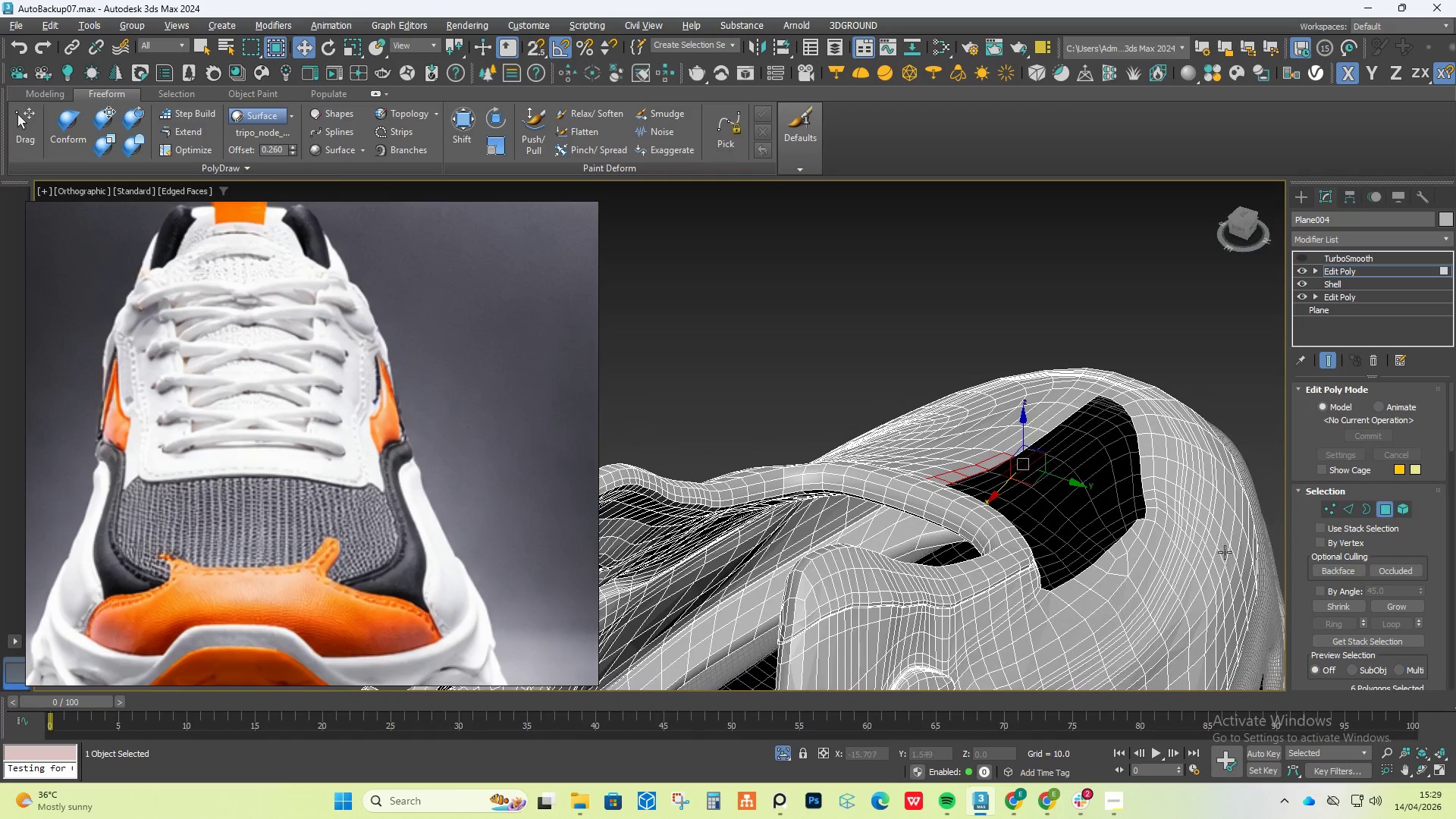 
hold_key(key=Z, duration=1.83)
 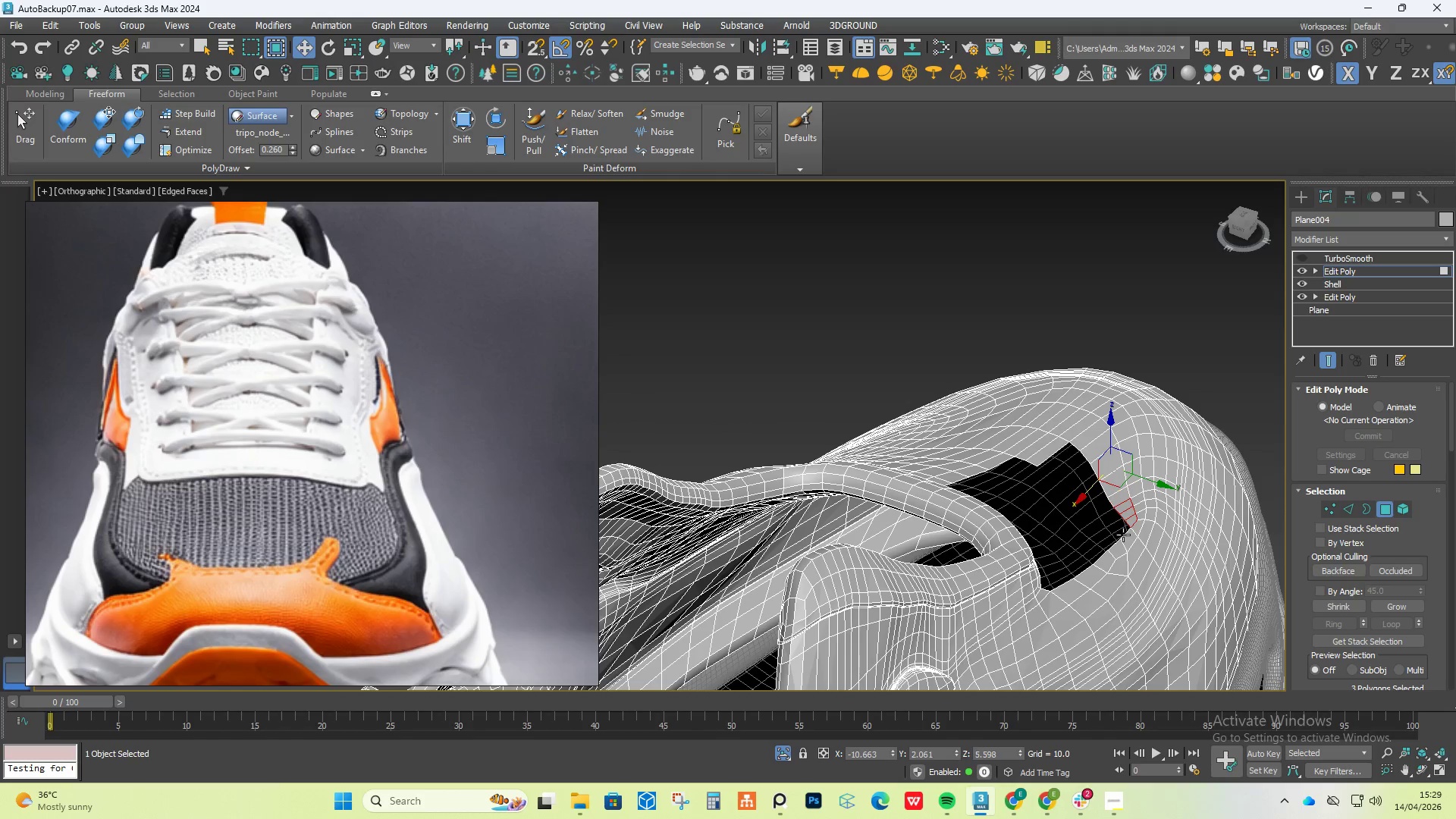 
key(Control+Z)
 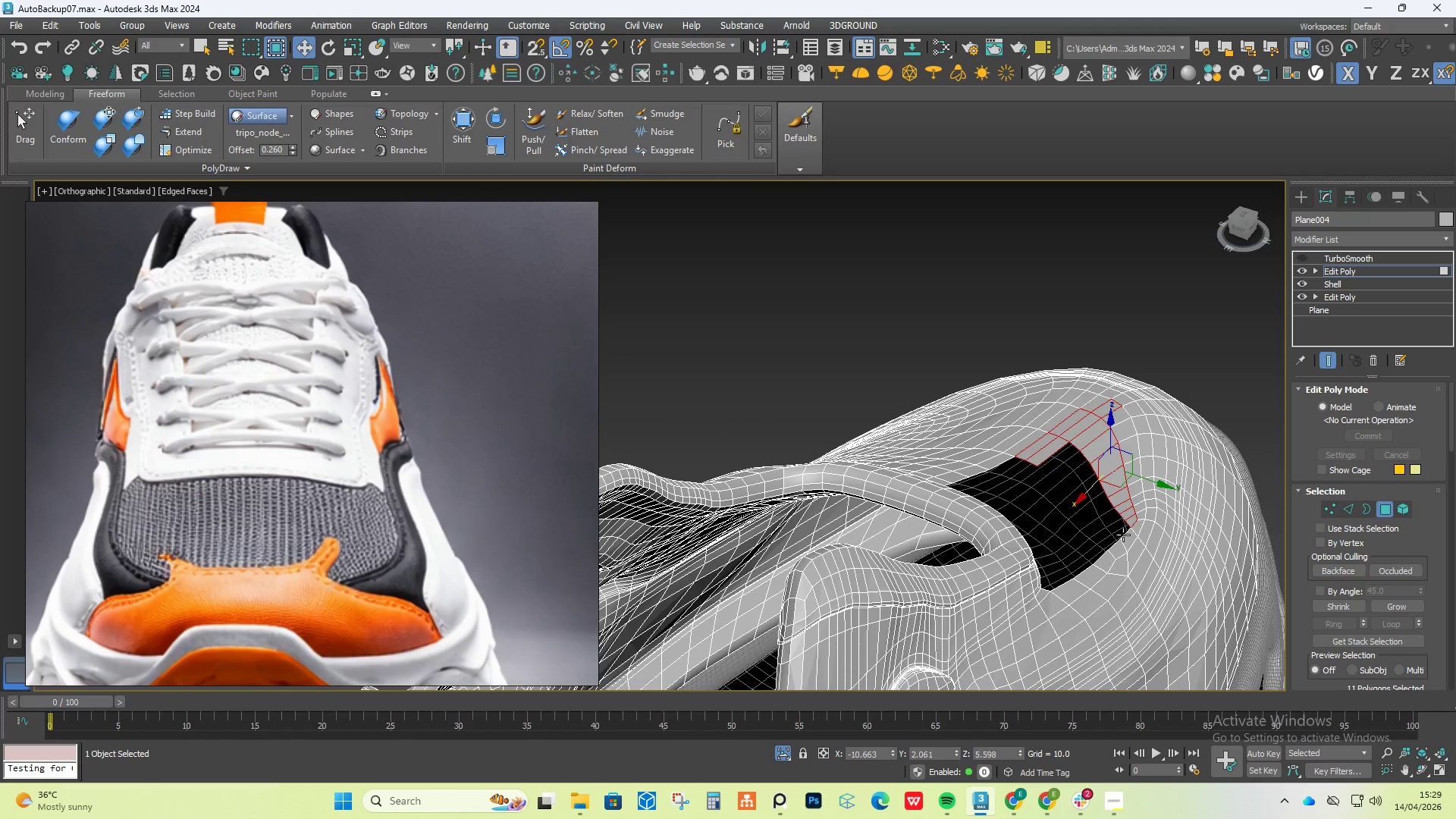 
key(Control+Z)
 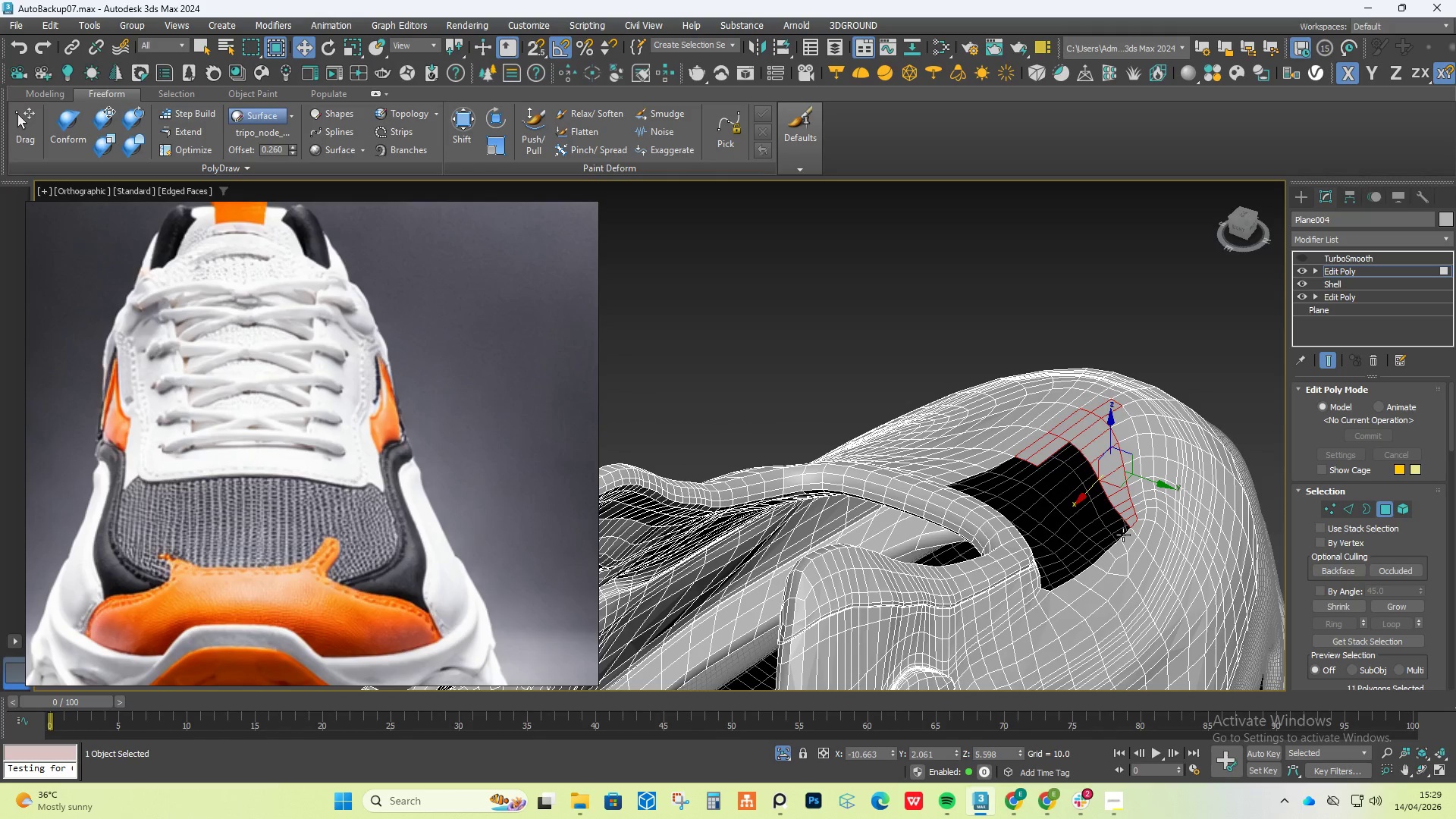 
key(Control+Z)
 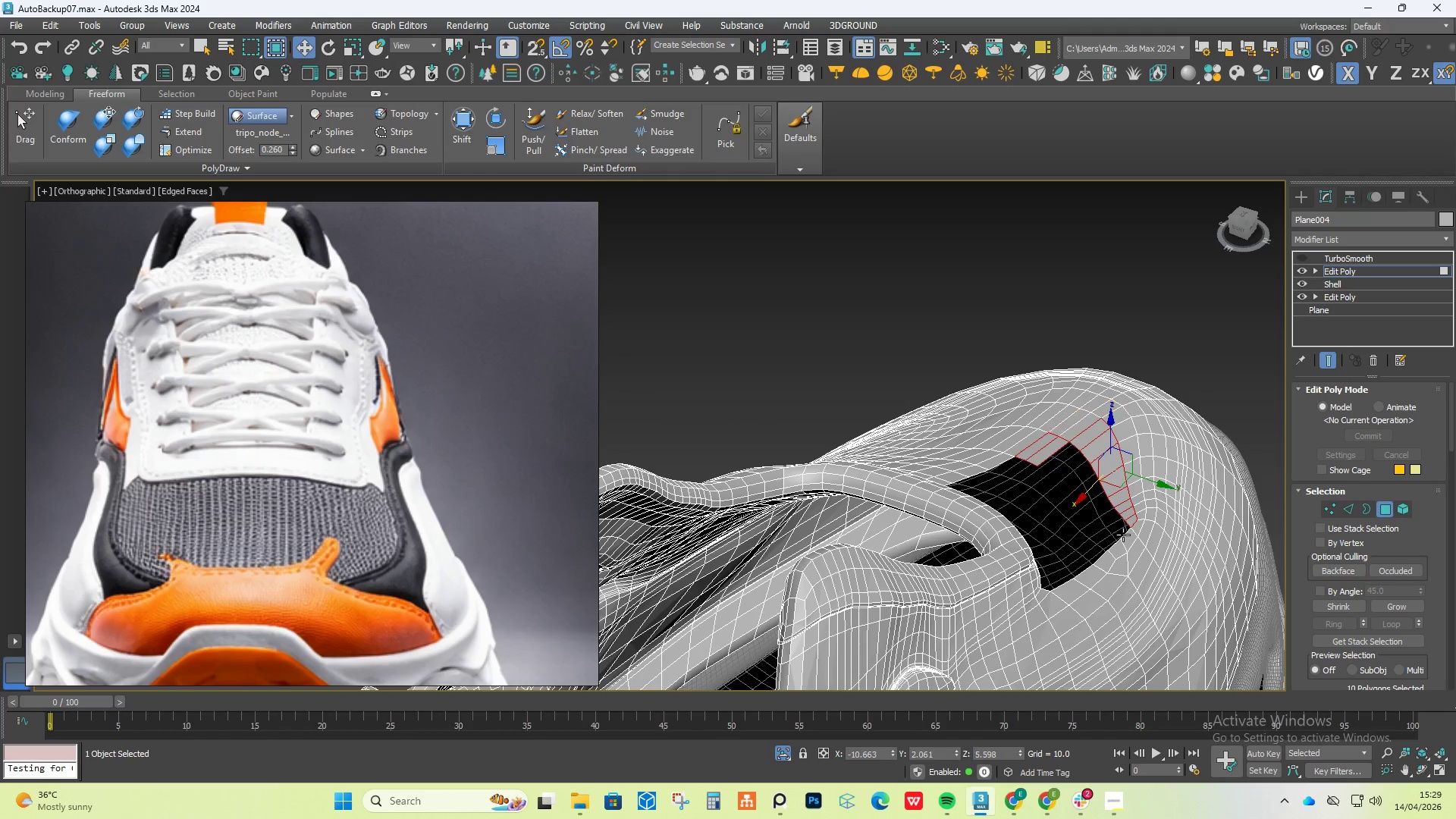 
key(Control+Z)
 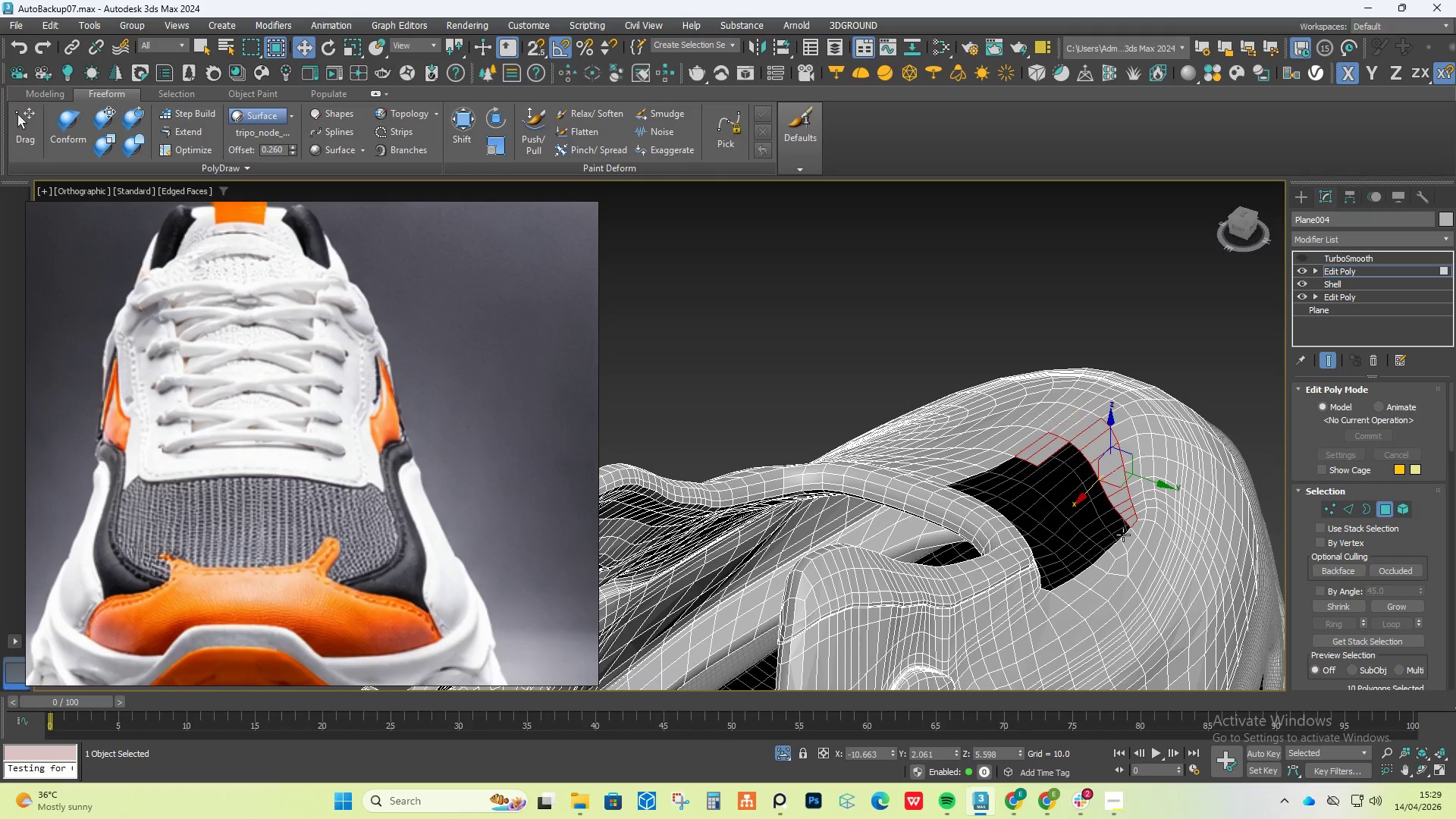 
key(Control+Z)
 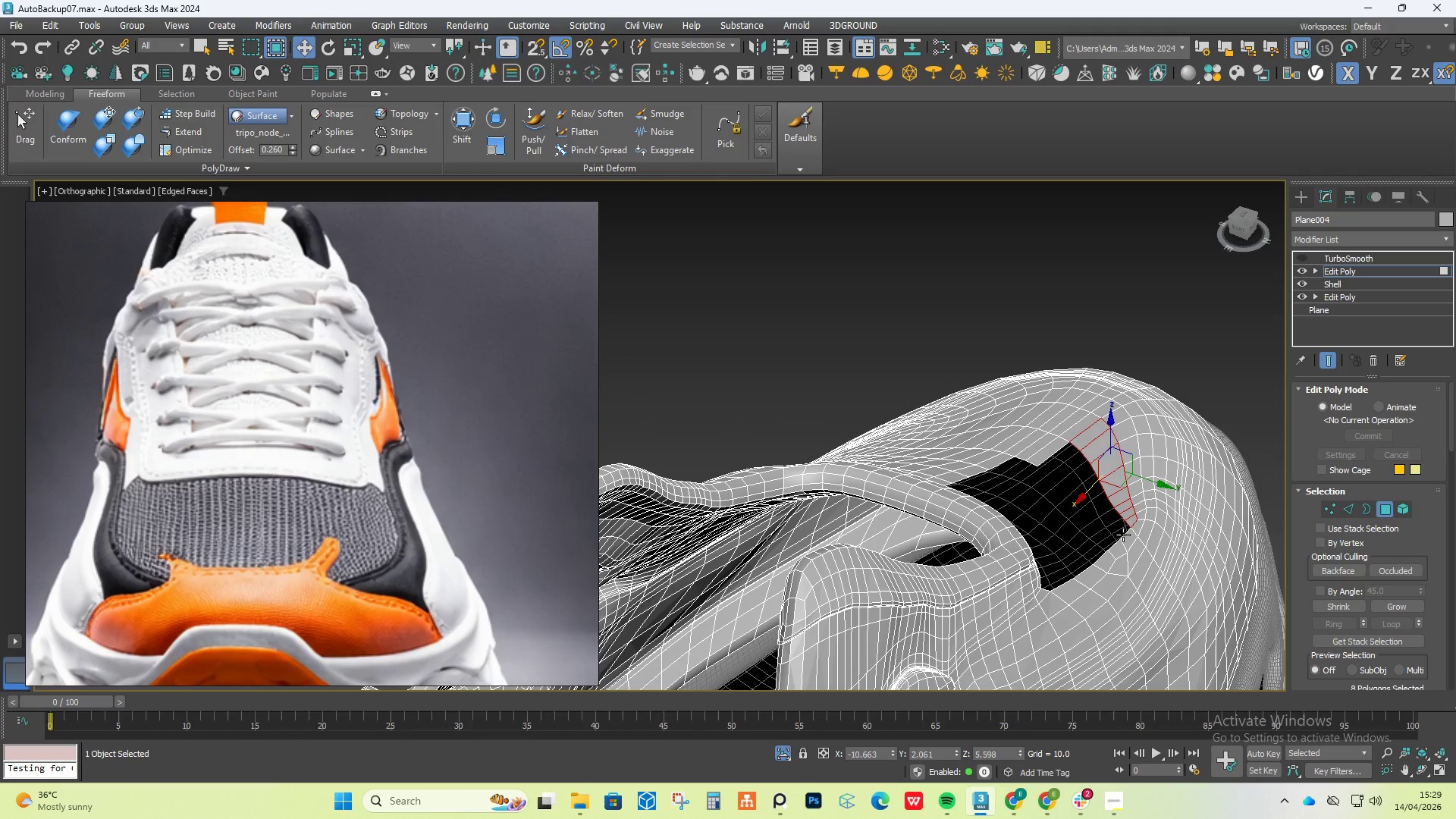 
key(Control+Z)
 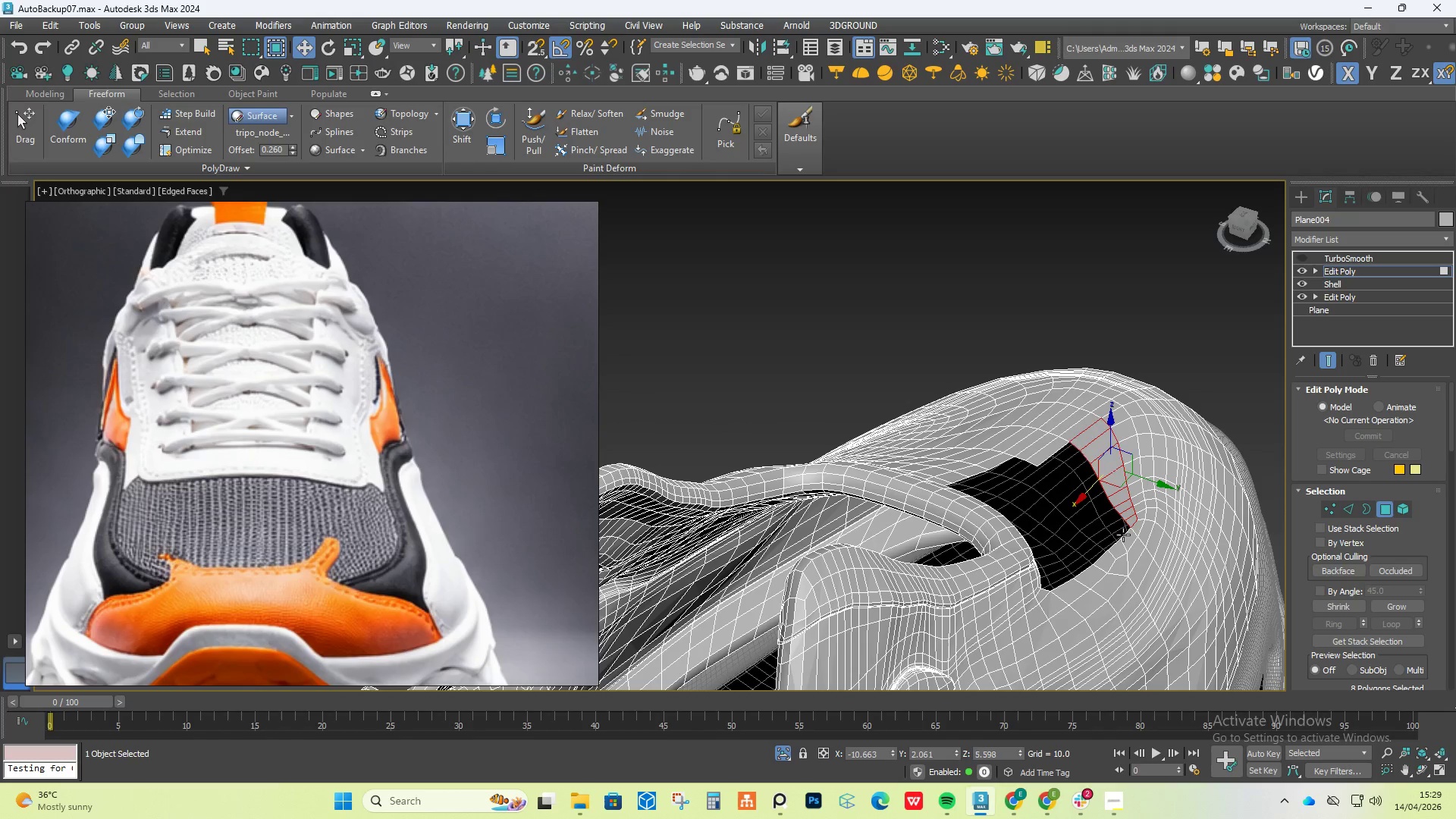 
key(Control+Z)
 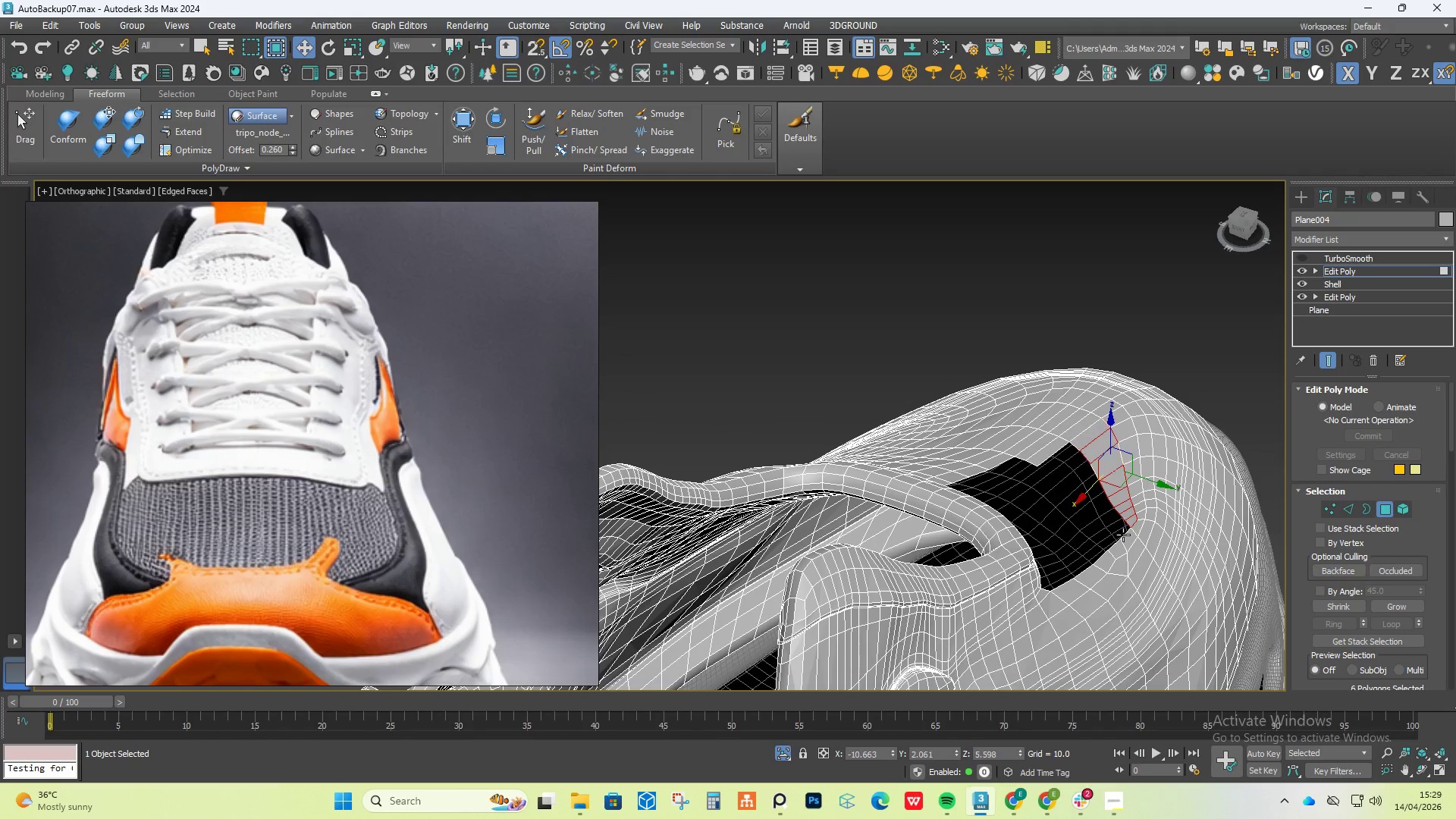 
key(Control+Z)
 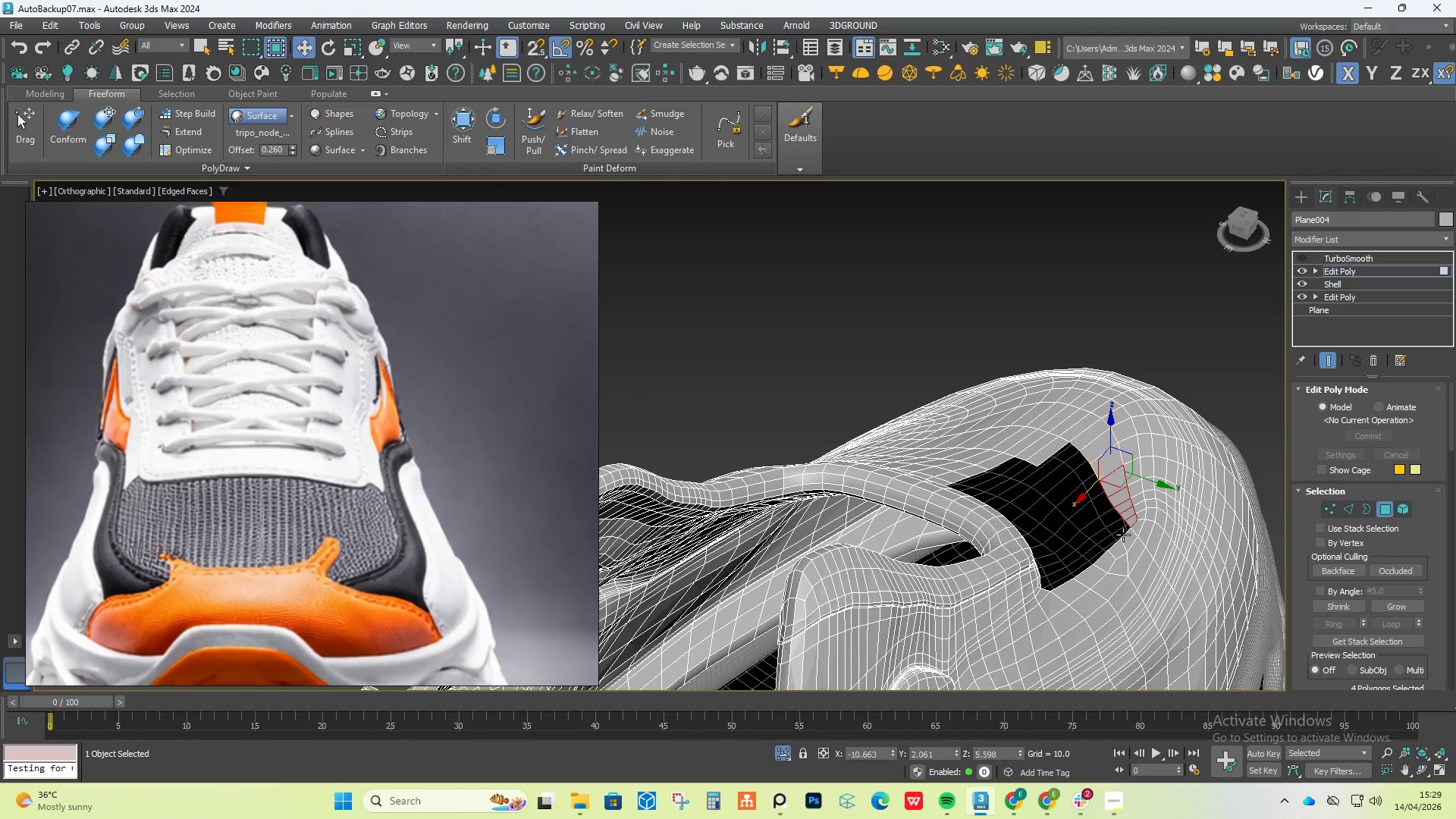 
hold_key(key=Z, duration=1.11)
 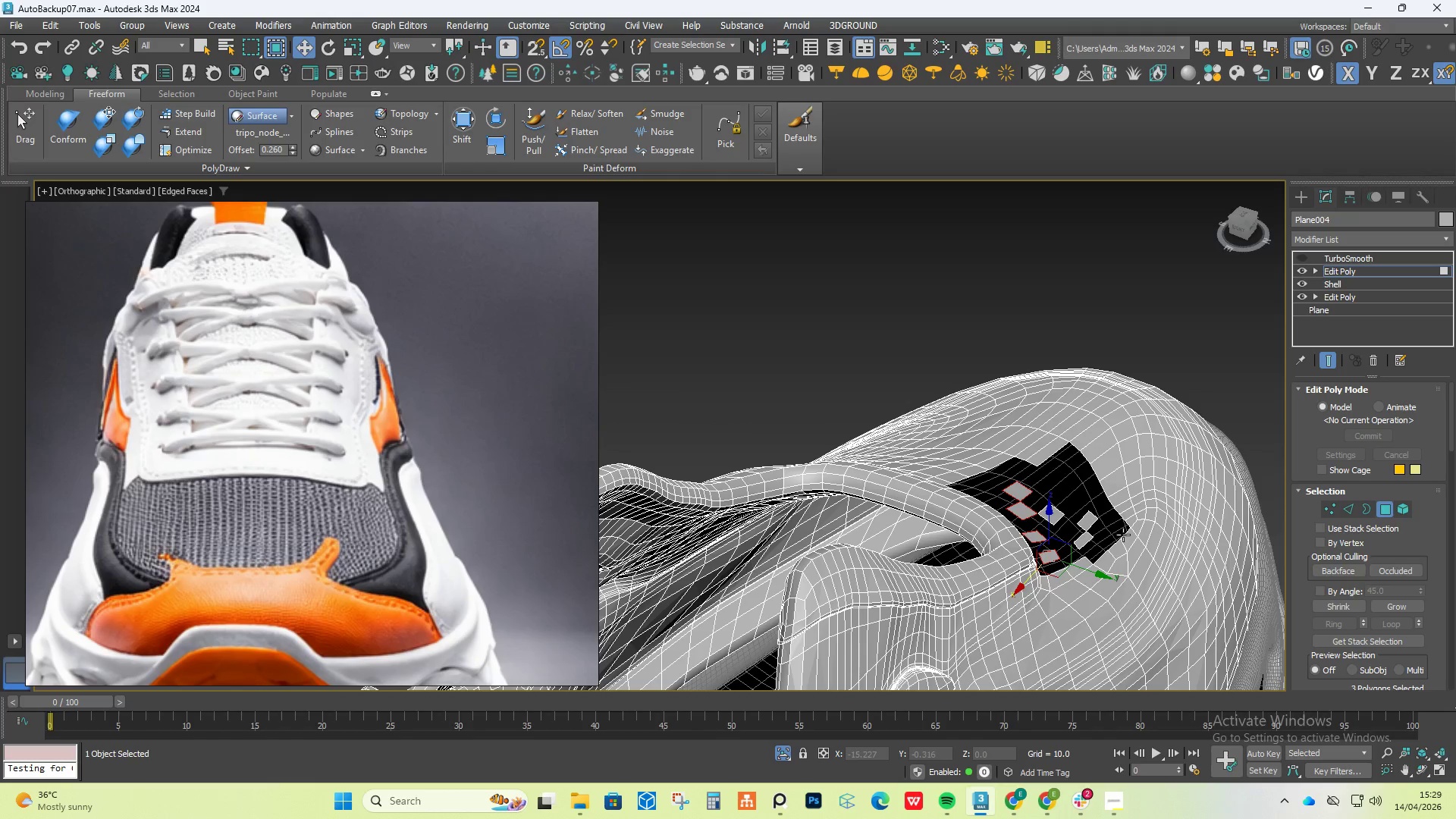 
hold_key(key=Z, duration=0.98)
 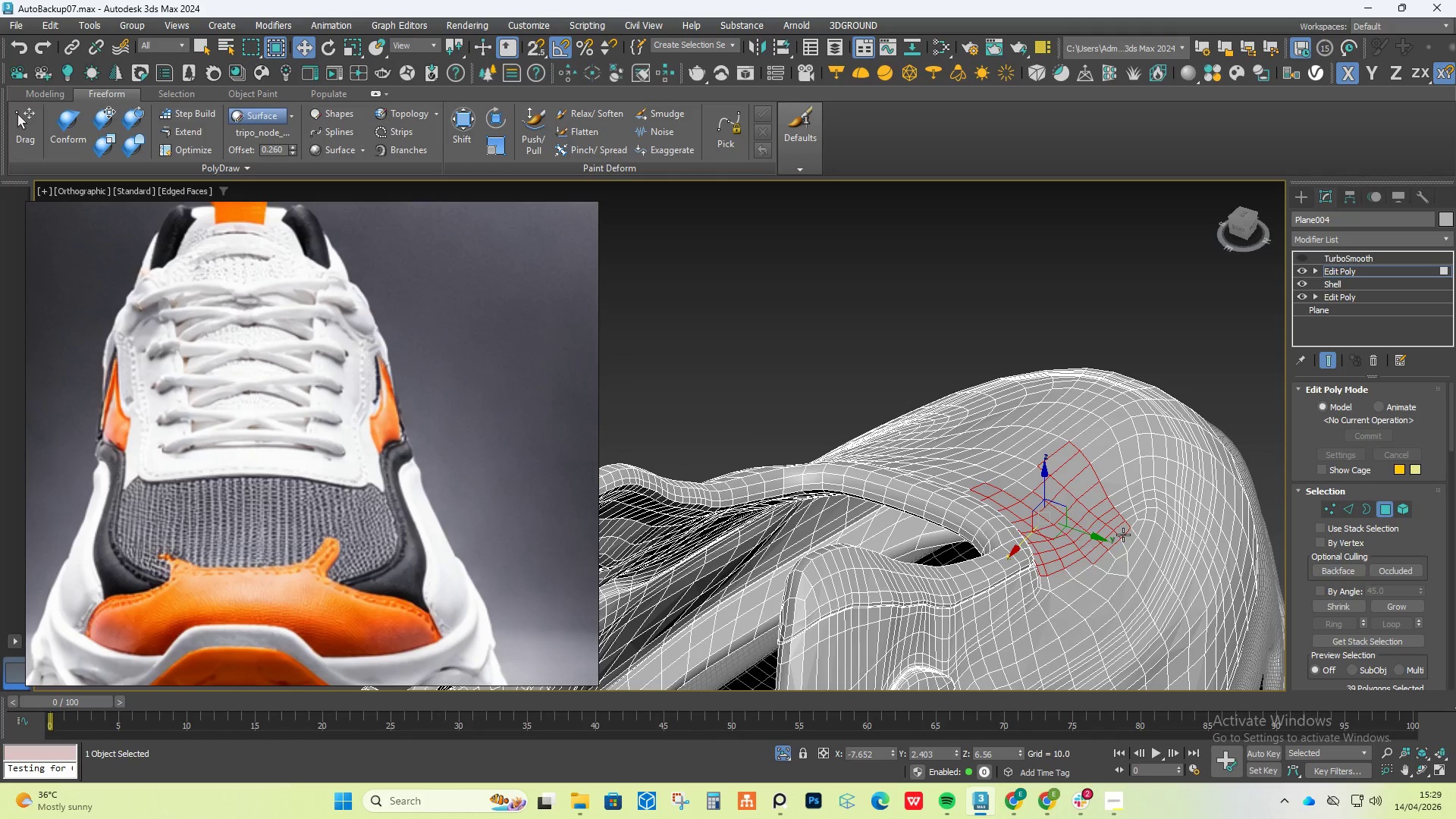 
hold_key(key=Z, duration=0.89)
 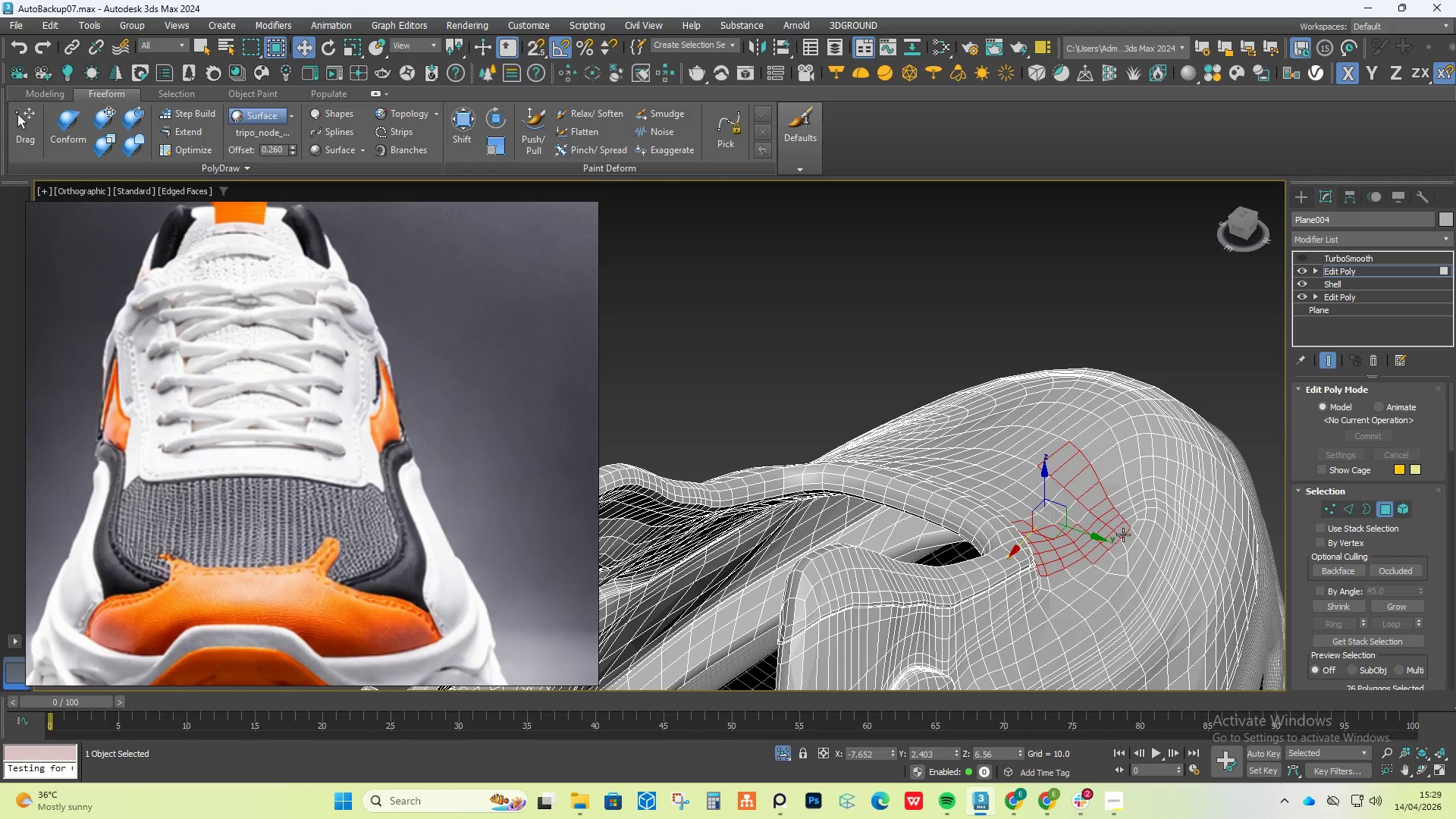 
hold_key(key=Z, duration=1.2)
 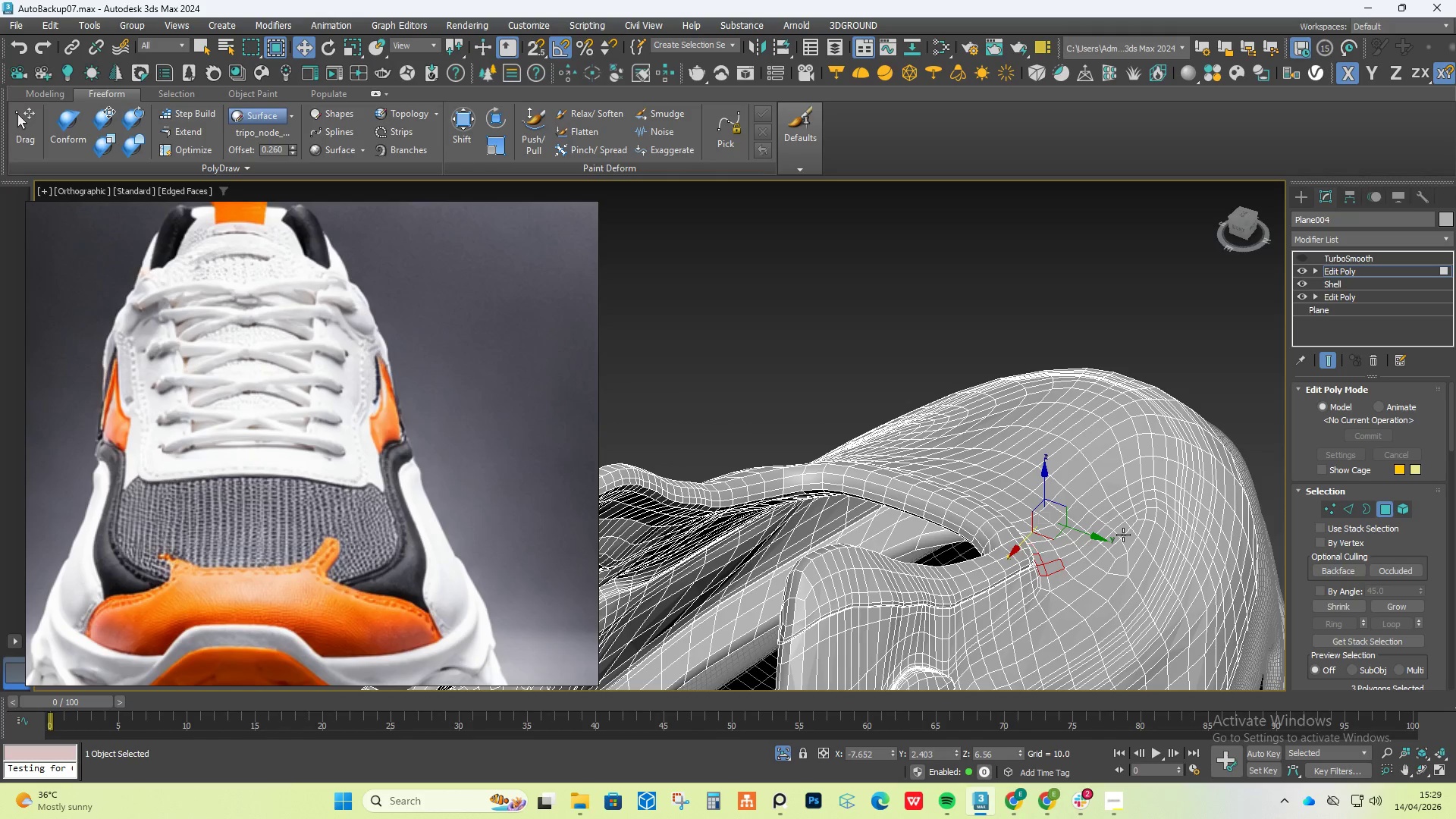 
hold_key(key=Z, duration=0.83)
 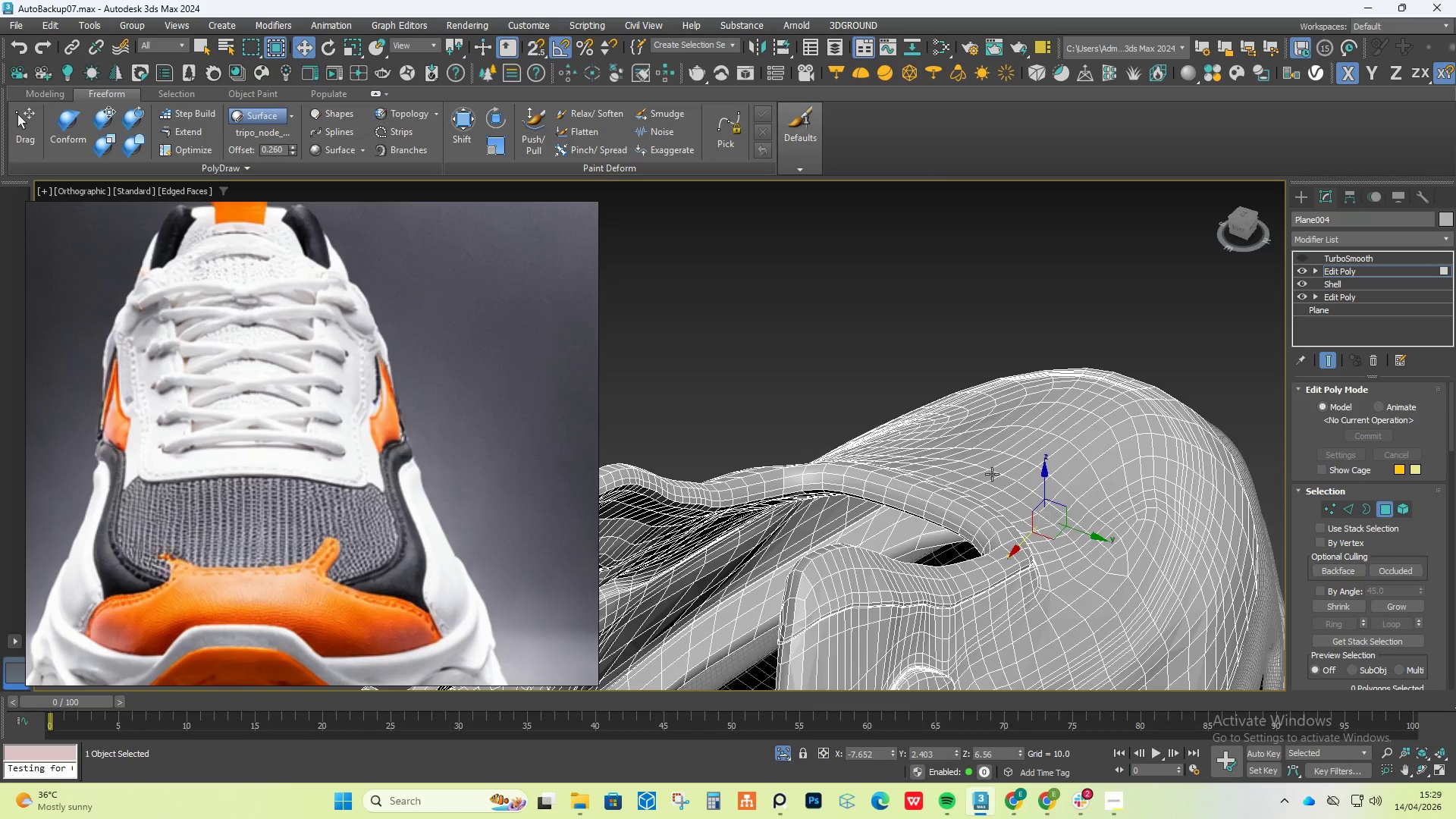 
hold_key(key=AltLeft, duration=0.73)
 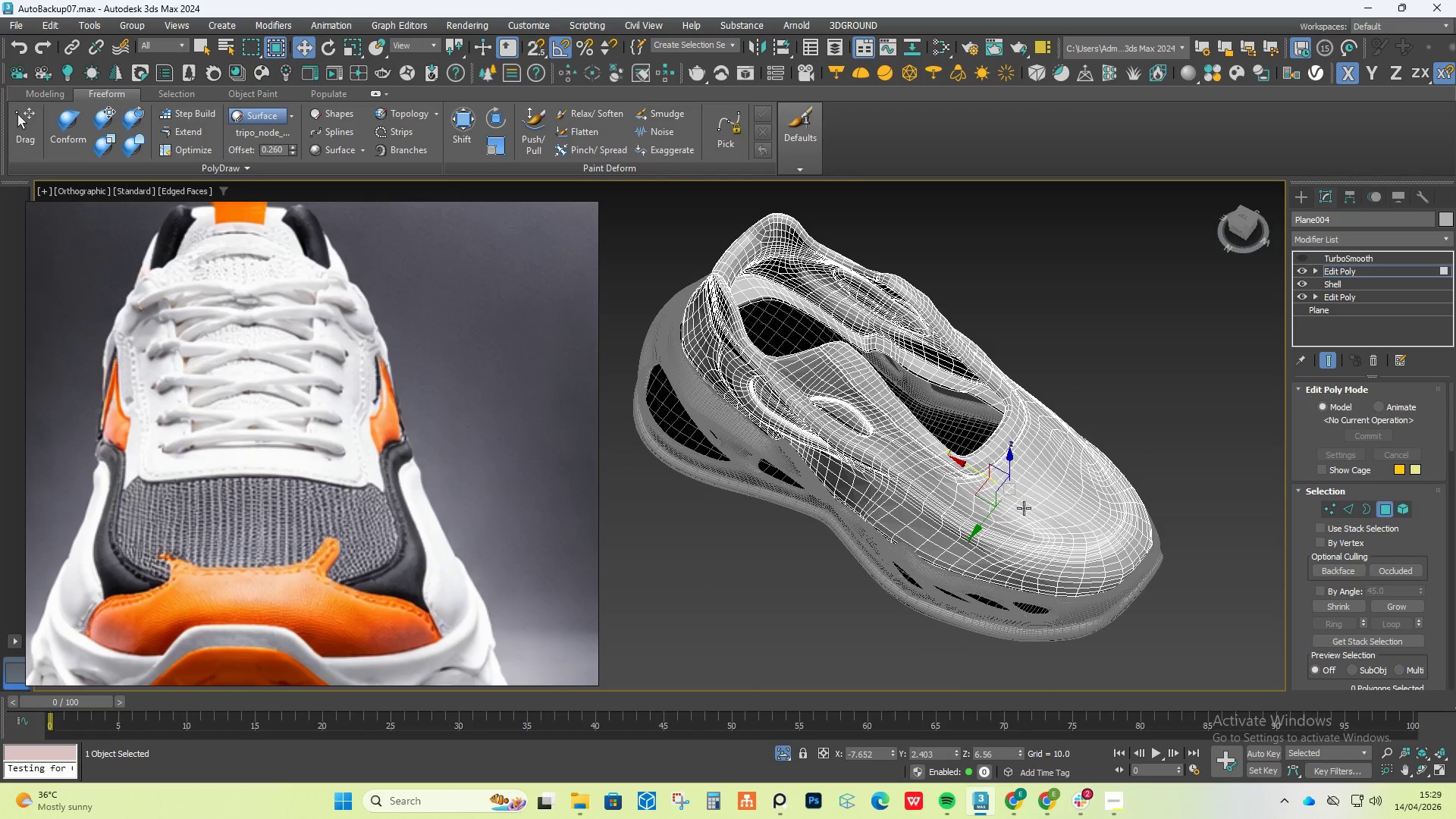 
scroll: coordinate [990, 472], scroll_direction: down, amount: 3.0
 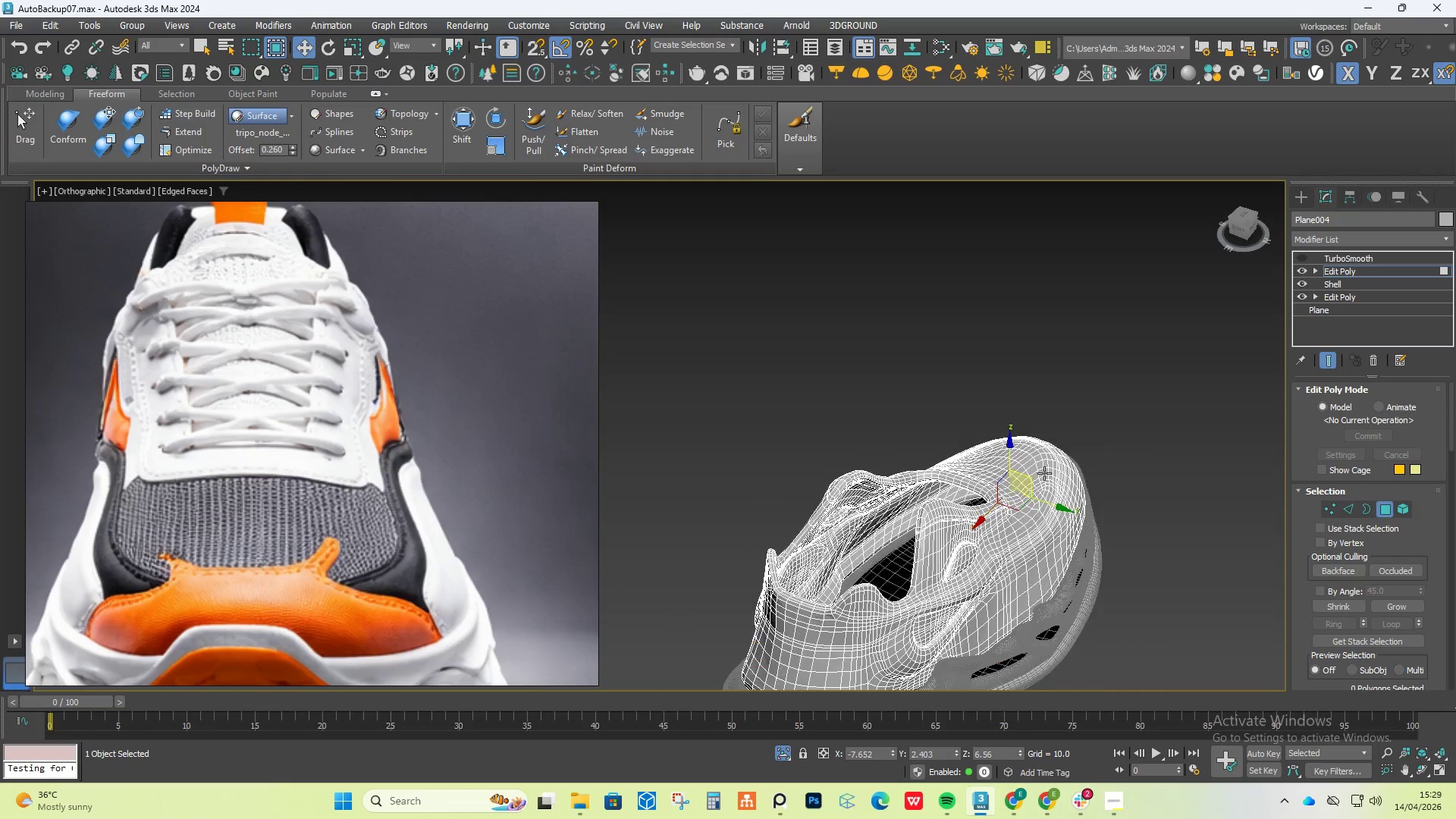 
hold_key(key=AltLeft, duration=1.52)
 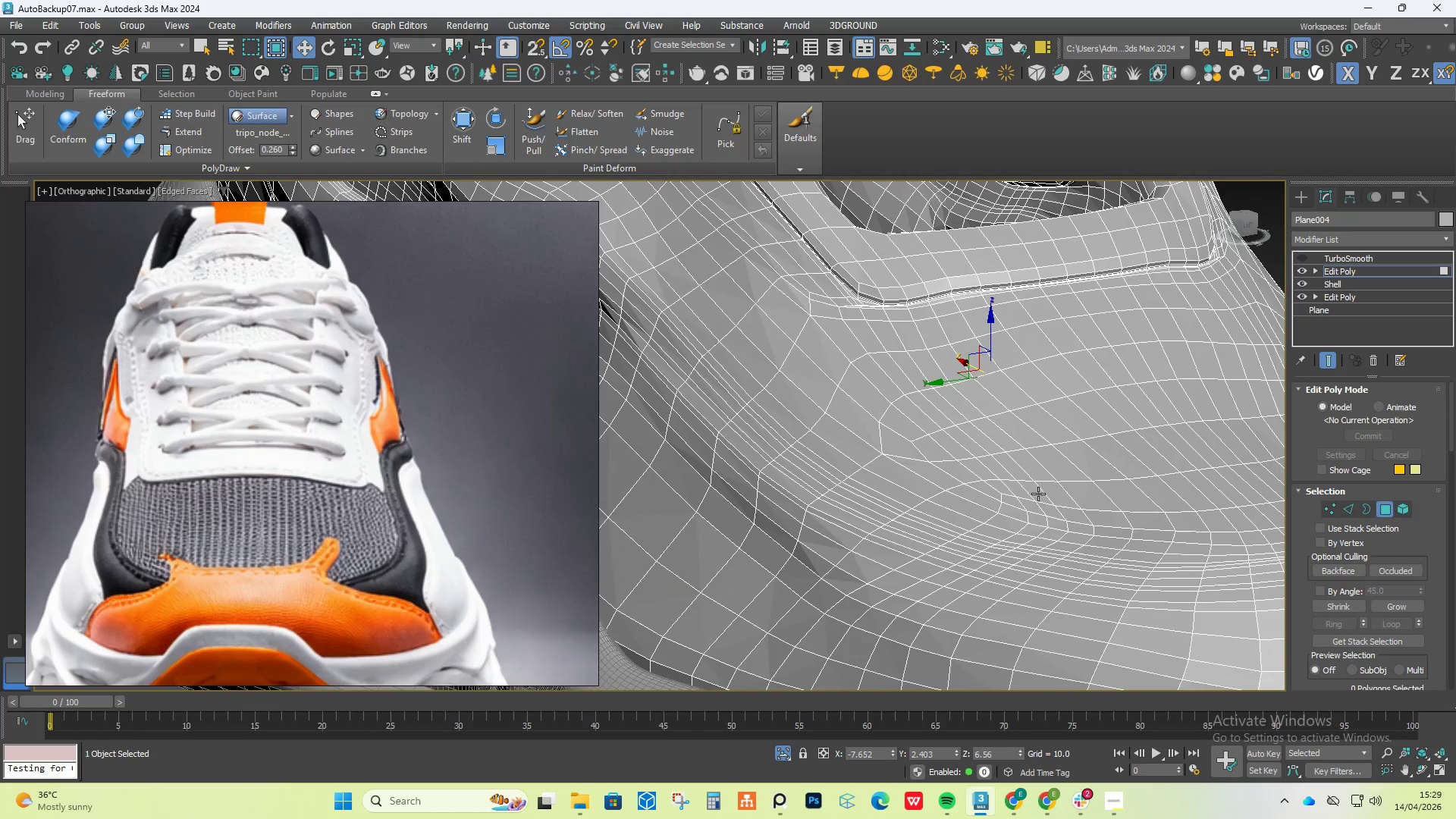 
scroll: coordinate [1017, 537], scroll_direction: up, amount: 4.0
 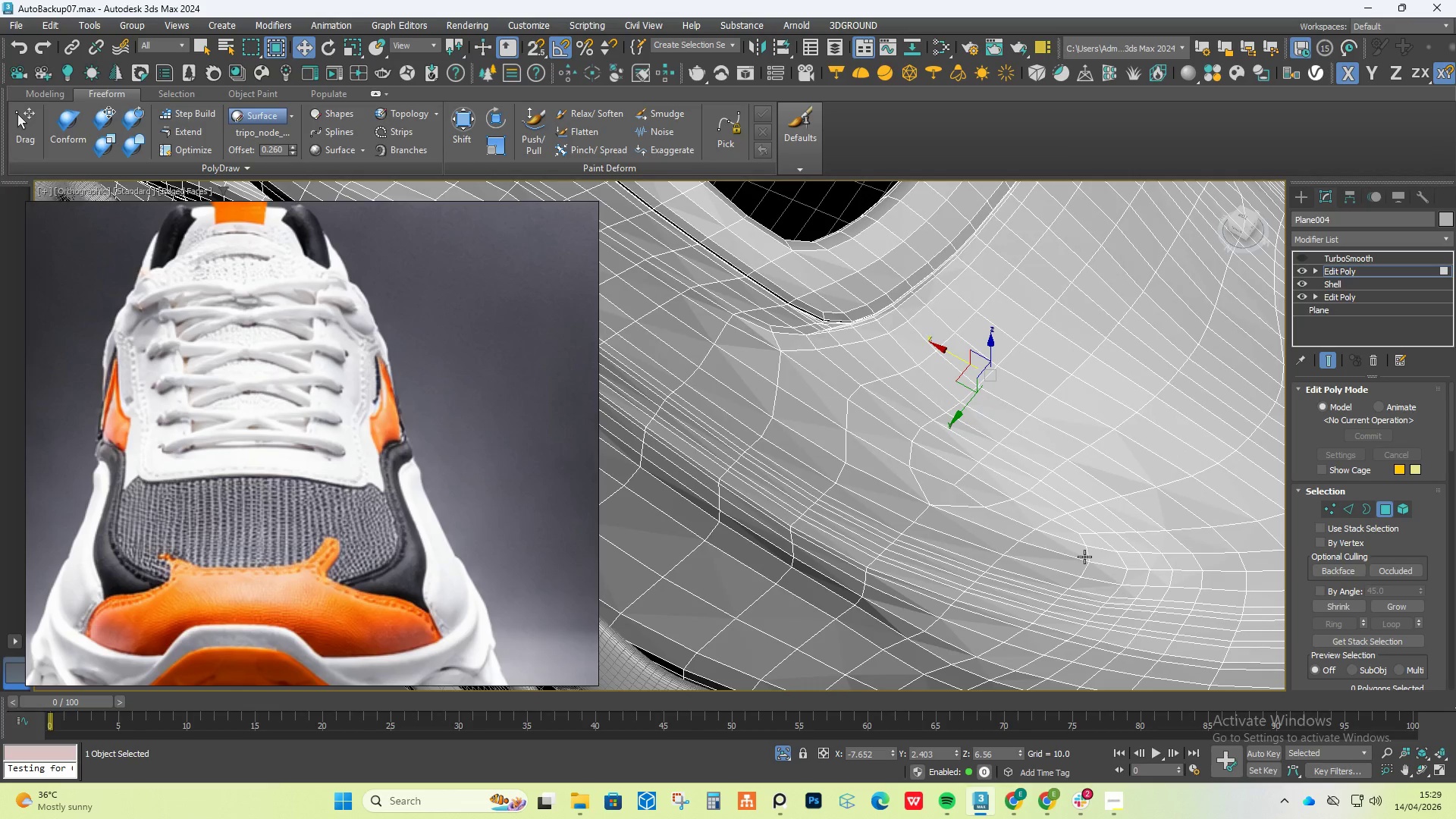 
key(Alt+AltLeft)
 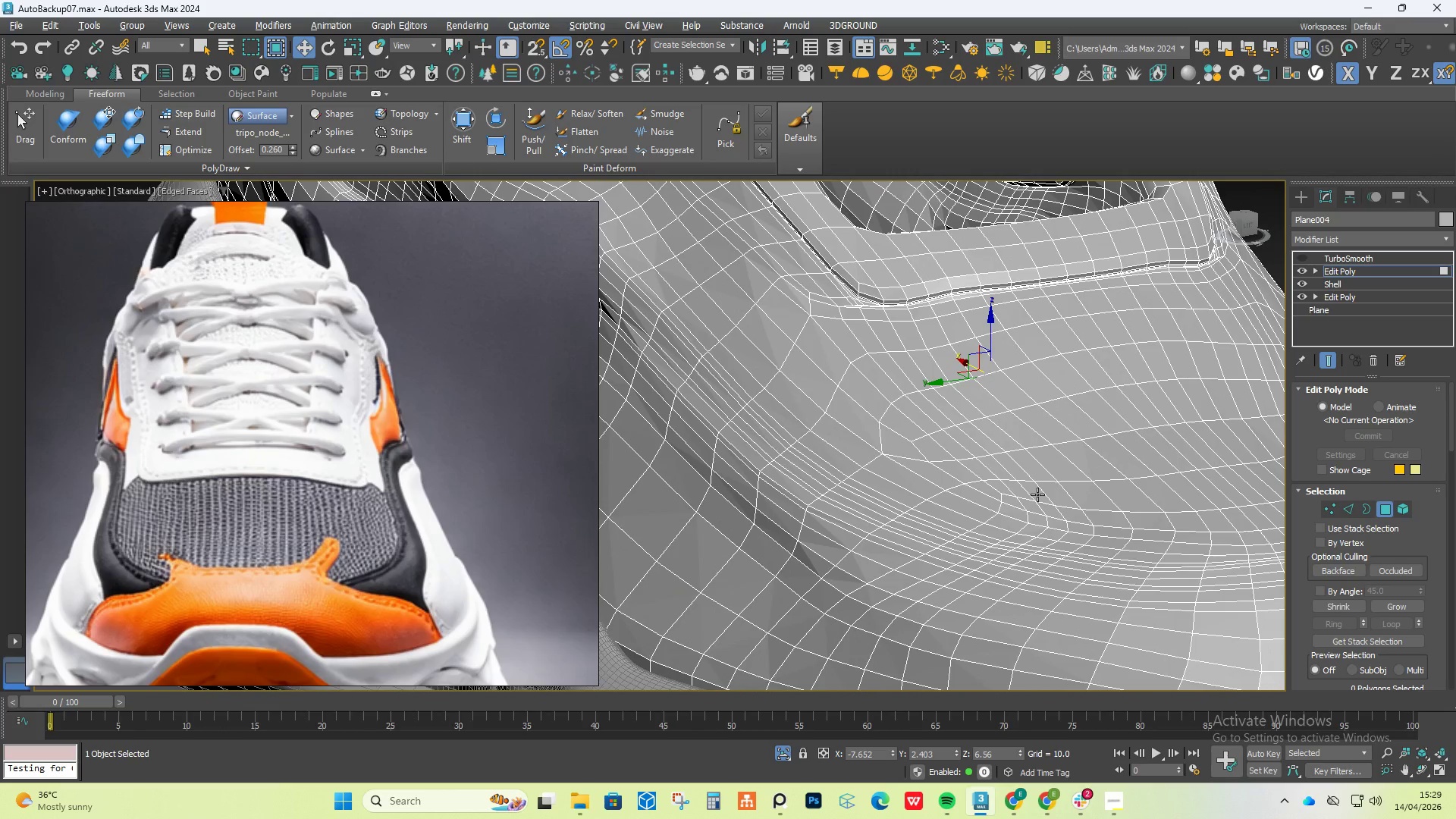 
key(Alt+AltLeft)
 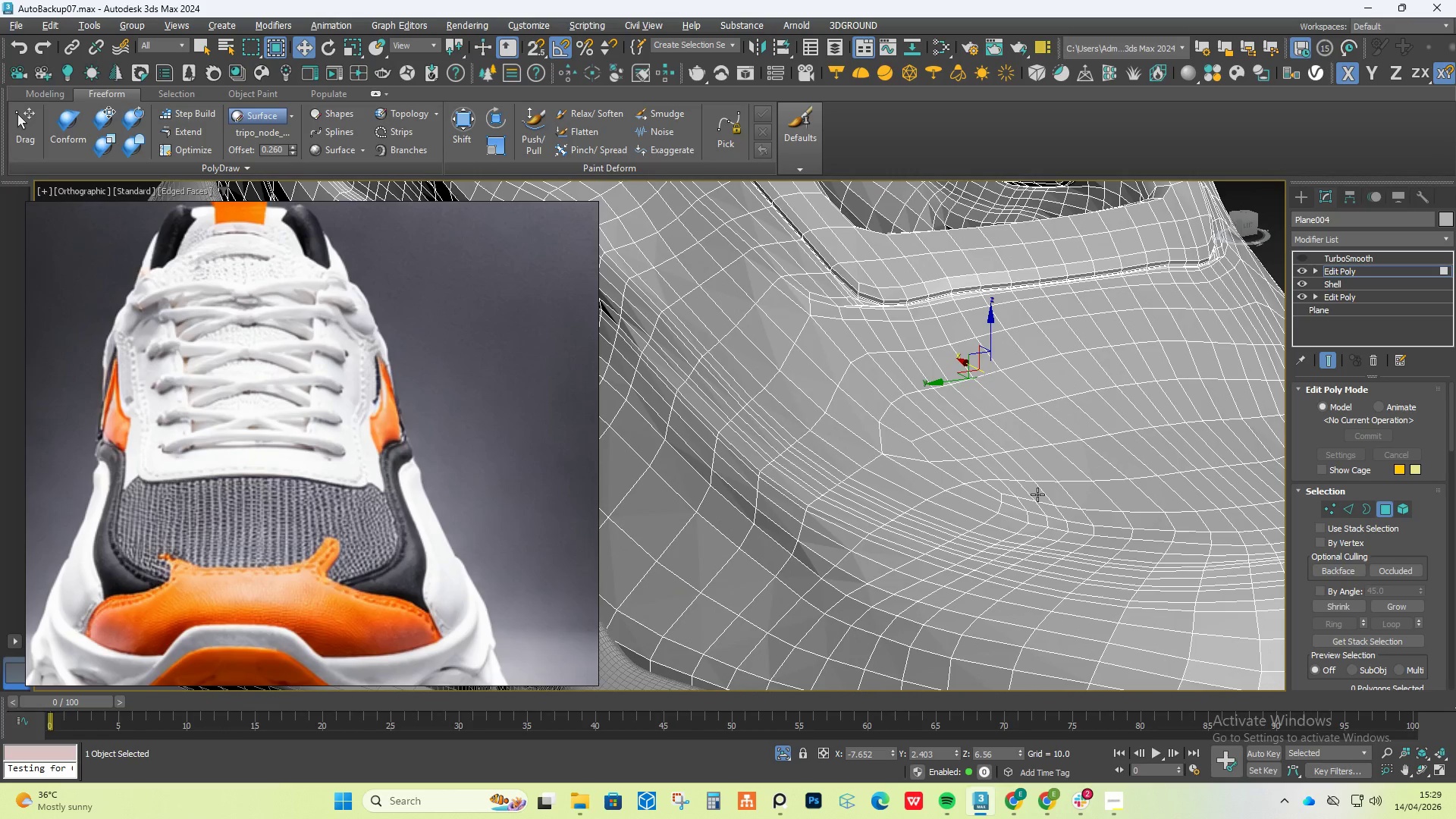 
key(Alt+AltLeft)
 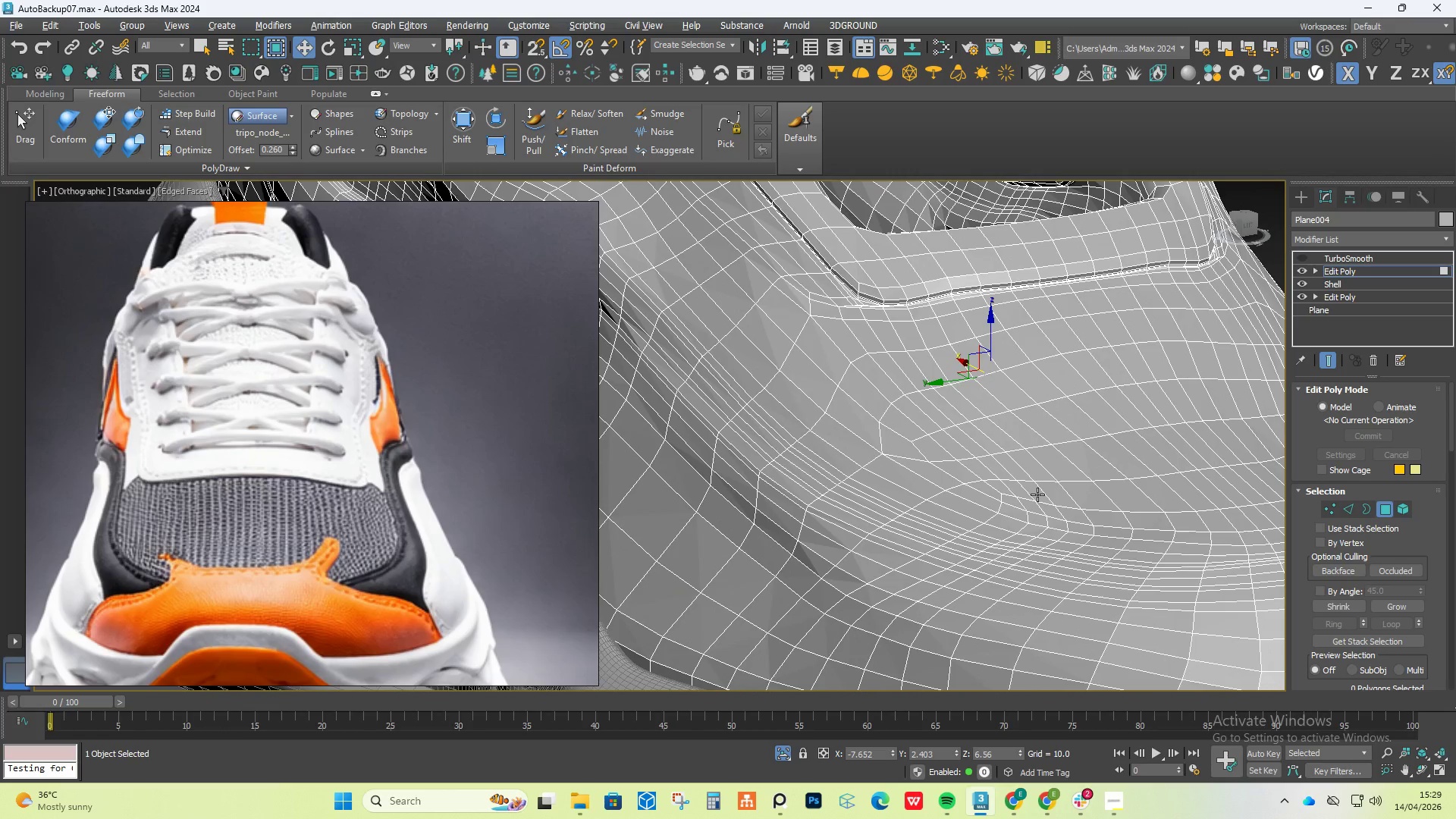 
key(Alt+AltLeft)
 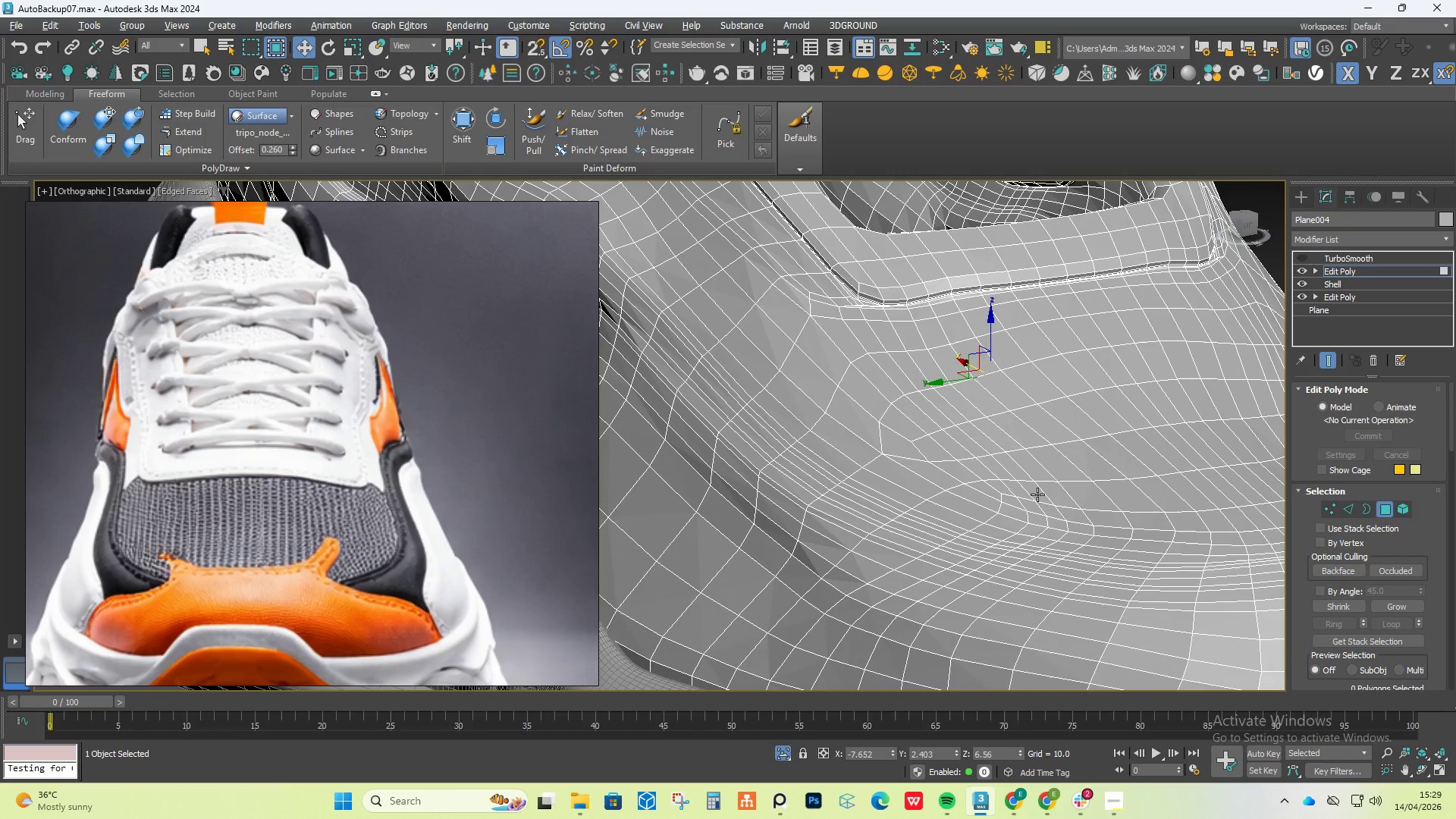 
key(Alt+AltLeft)
 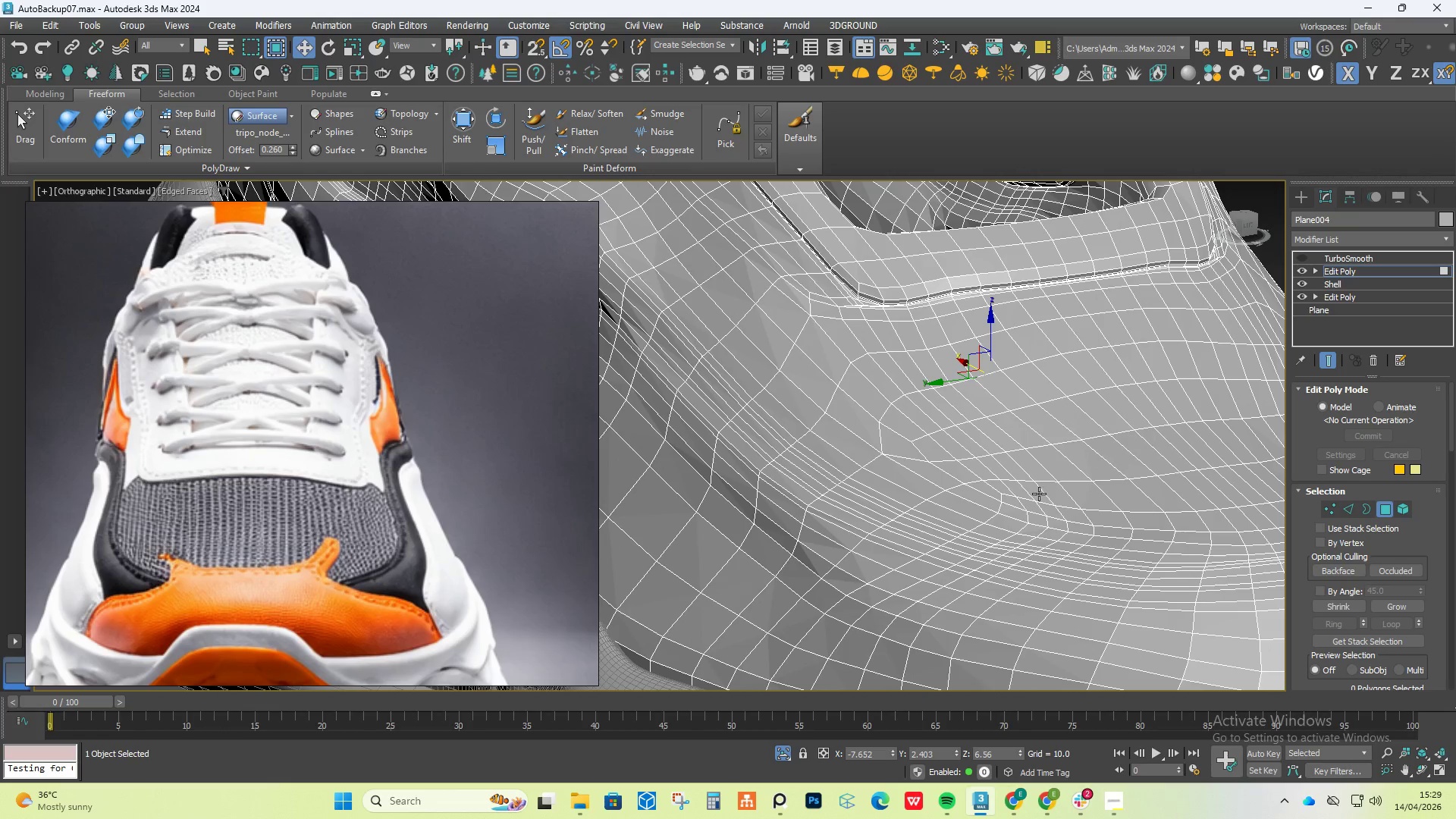 
scroll: coordinate [1033, 492], scroll_direction: down, amount: 3.0
 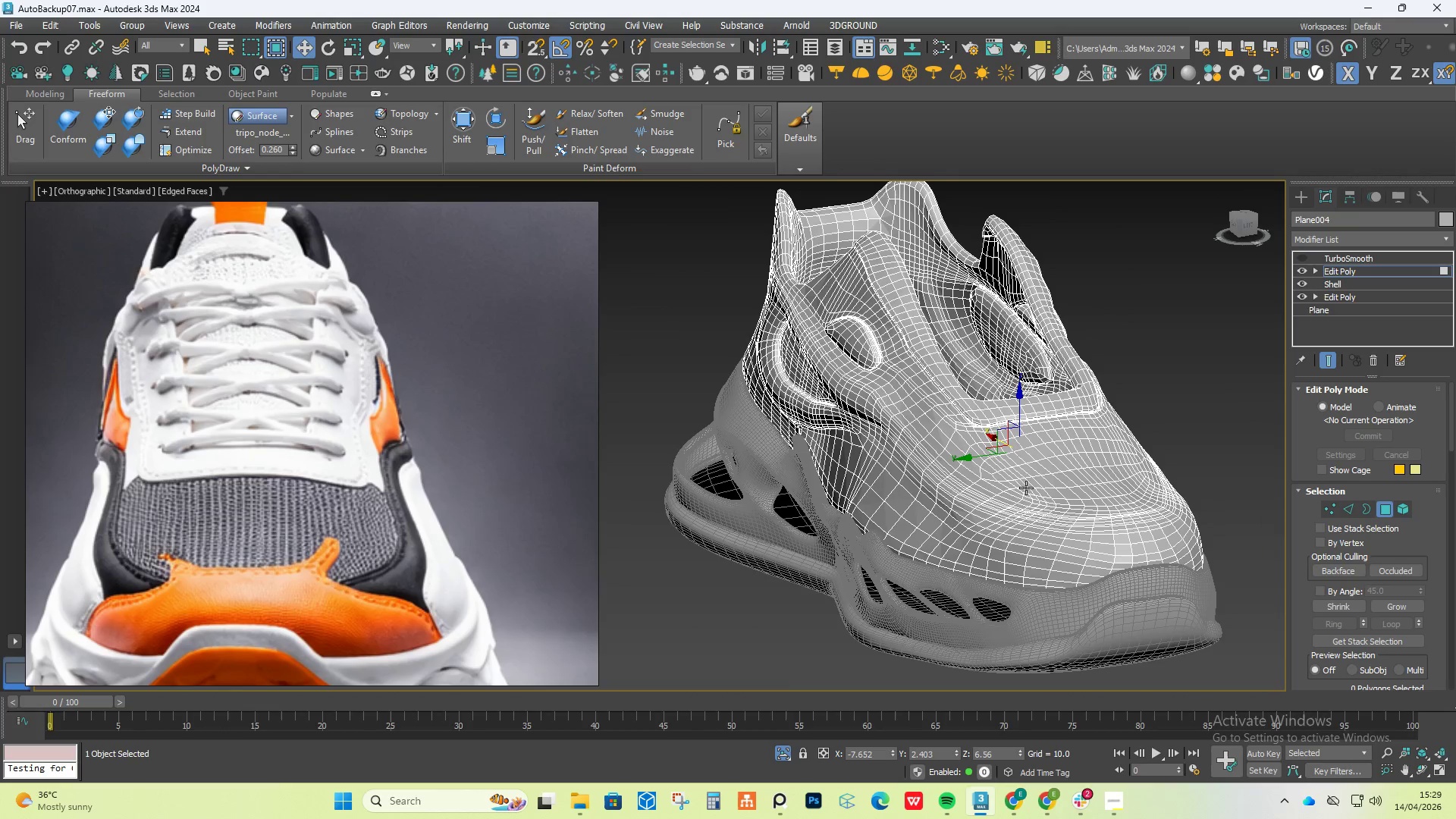 
hold_key(key=AltLeft, duration=1.5)
 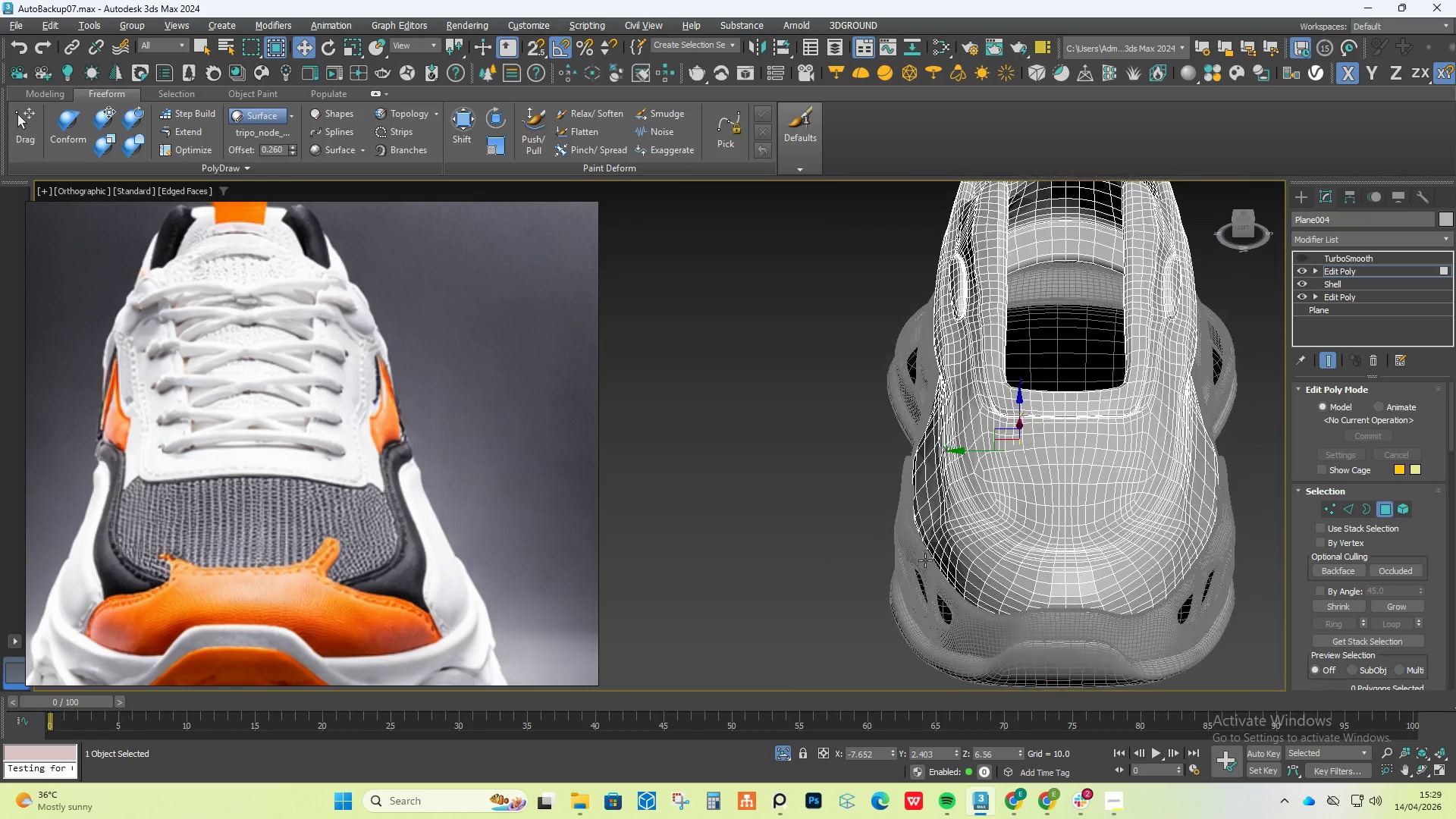 
hold_key(key=AltLeft, duration=1.51)
 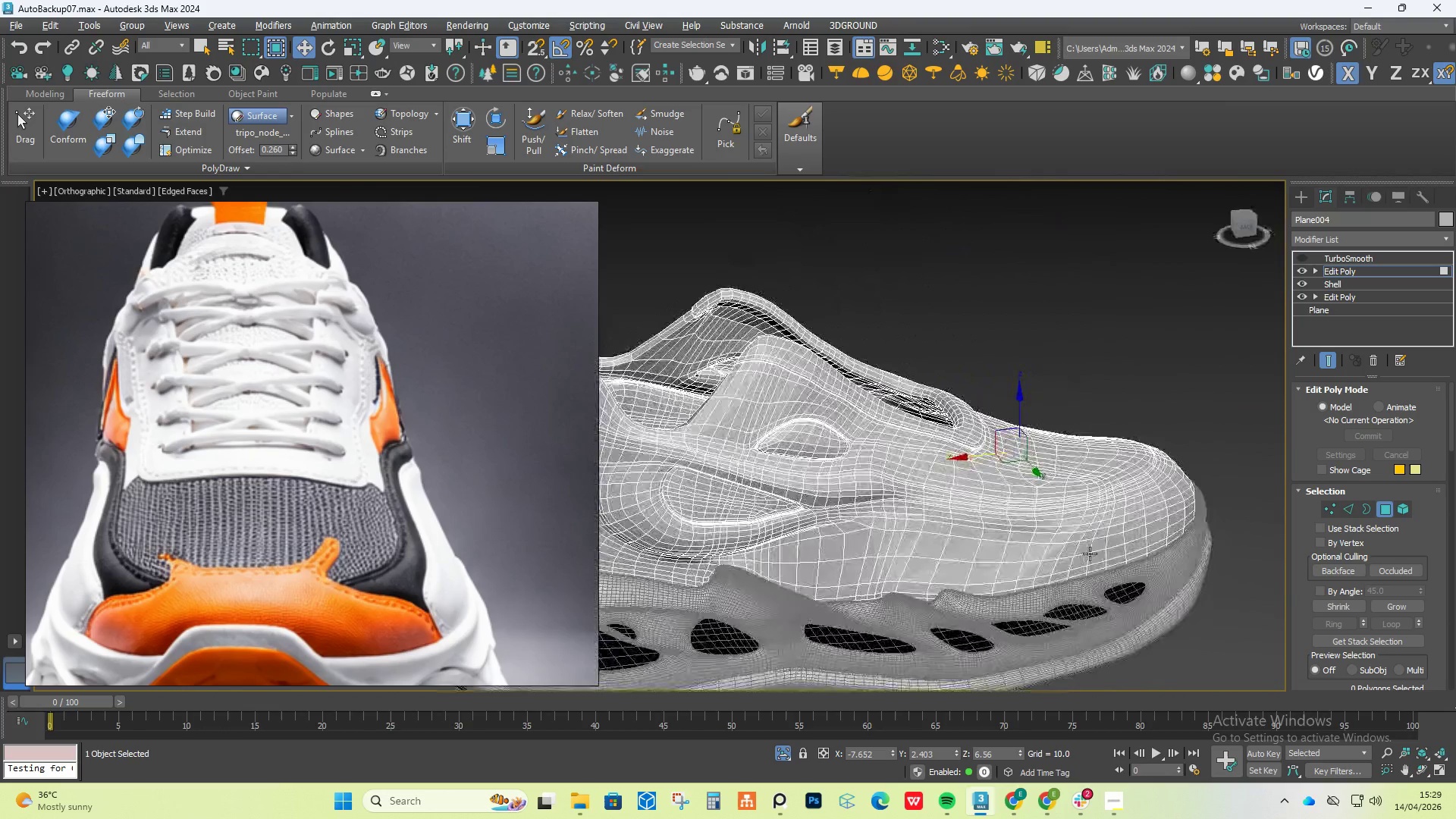 
hold_key(key=AltLeft, duration=1.52)
 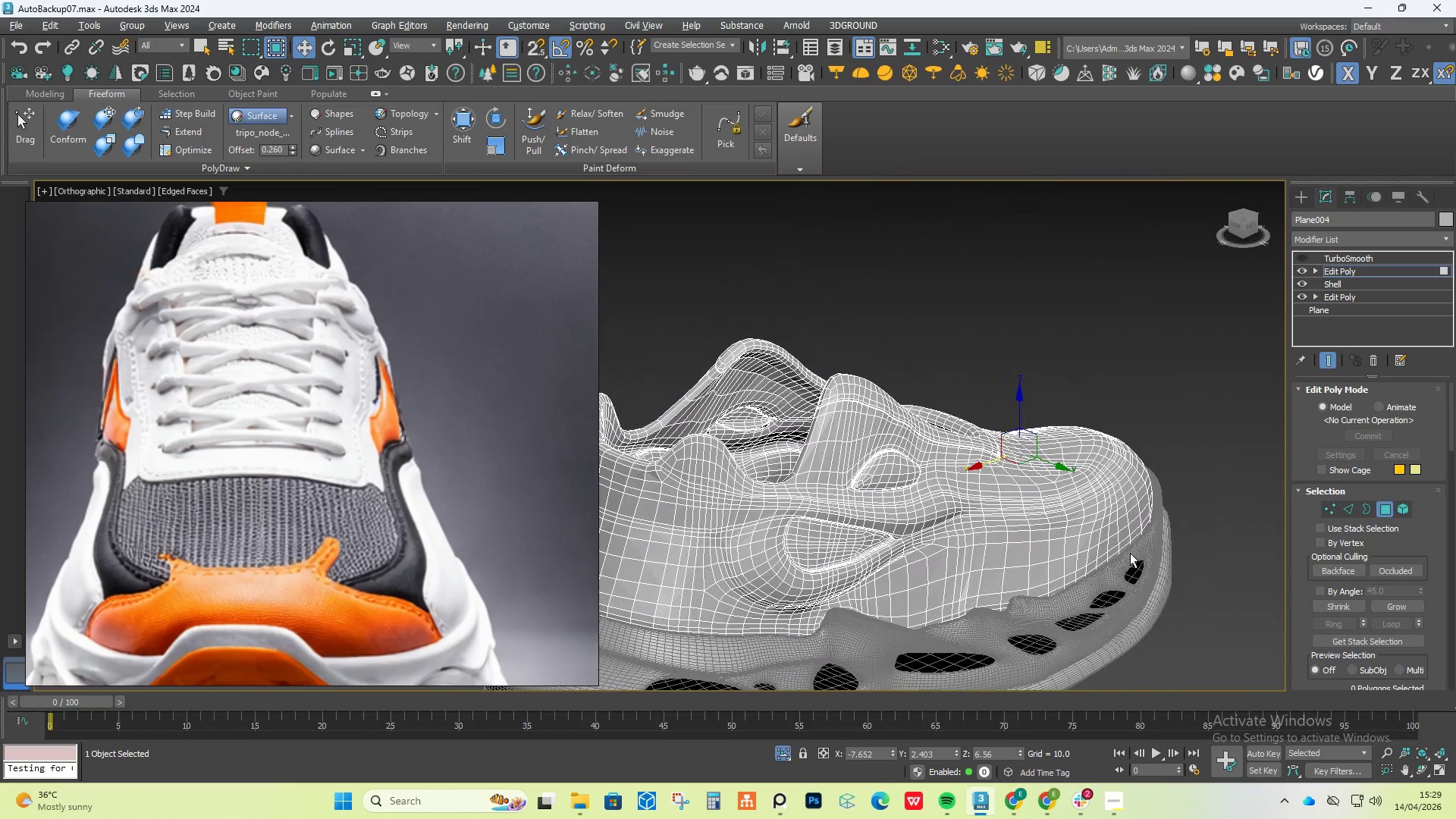 
key(Alt+AltLeft)
 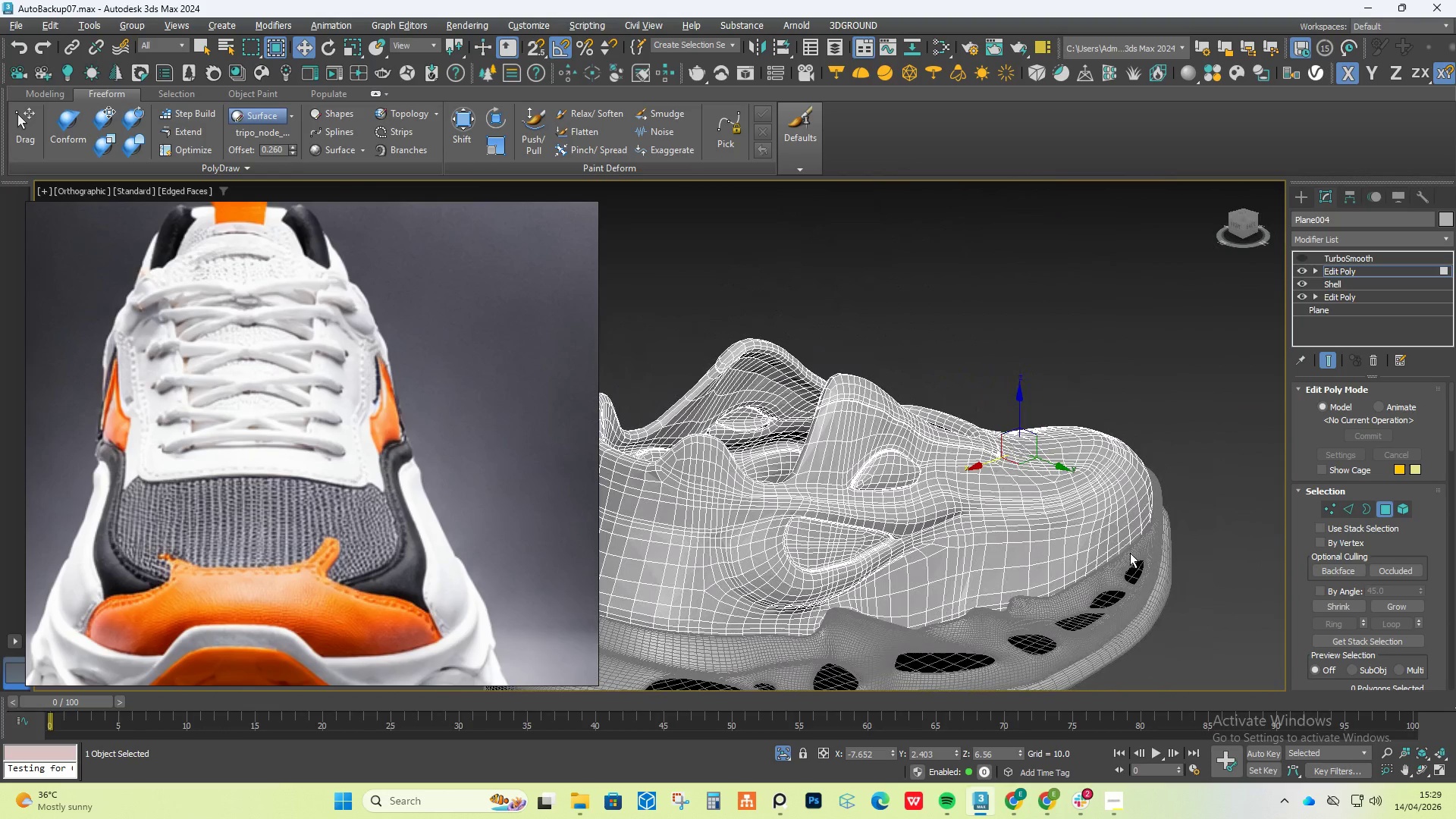 
key(Alt+AltLeft)
 